 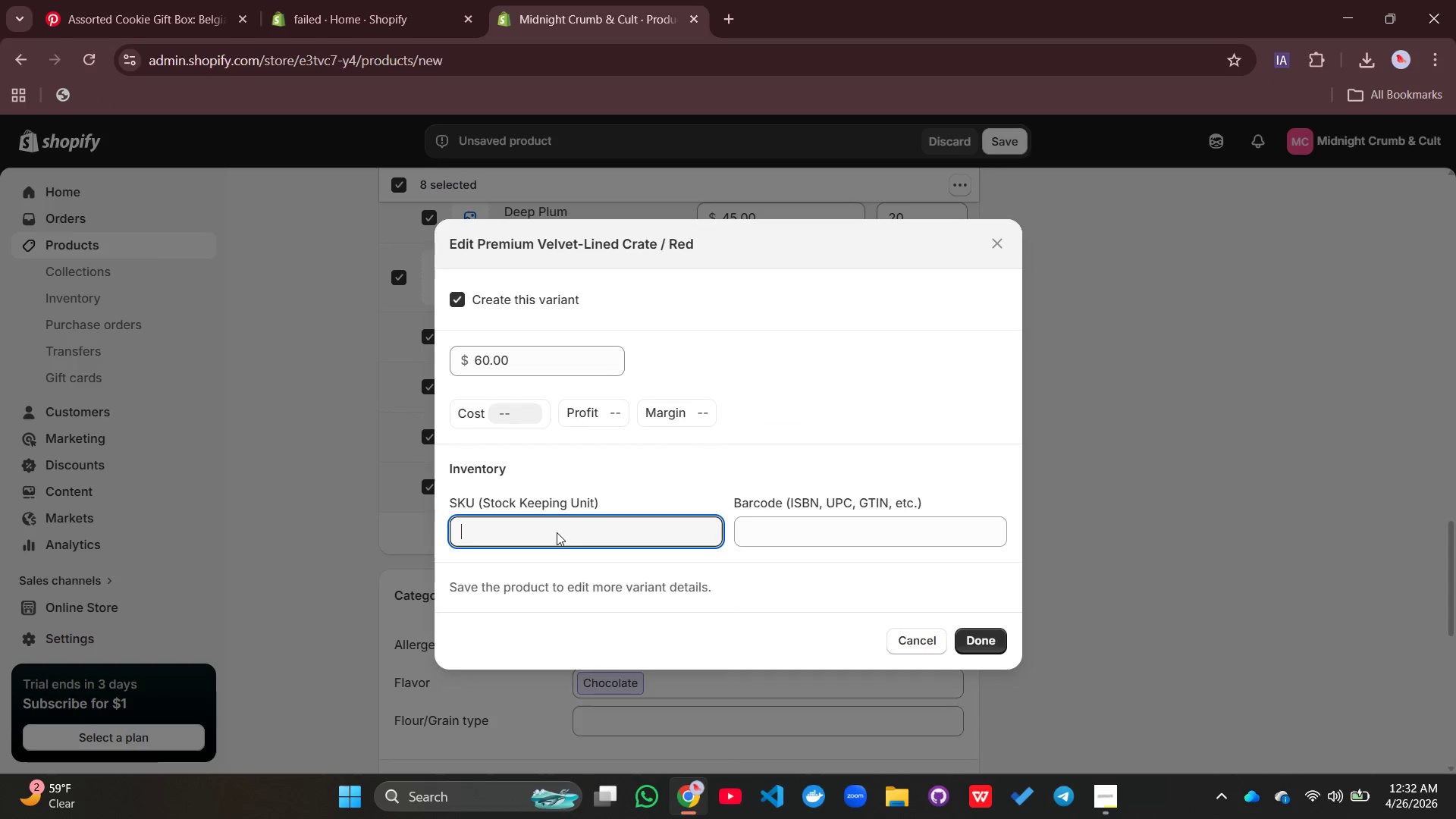 
type(nos-prm-red)
 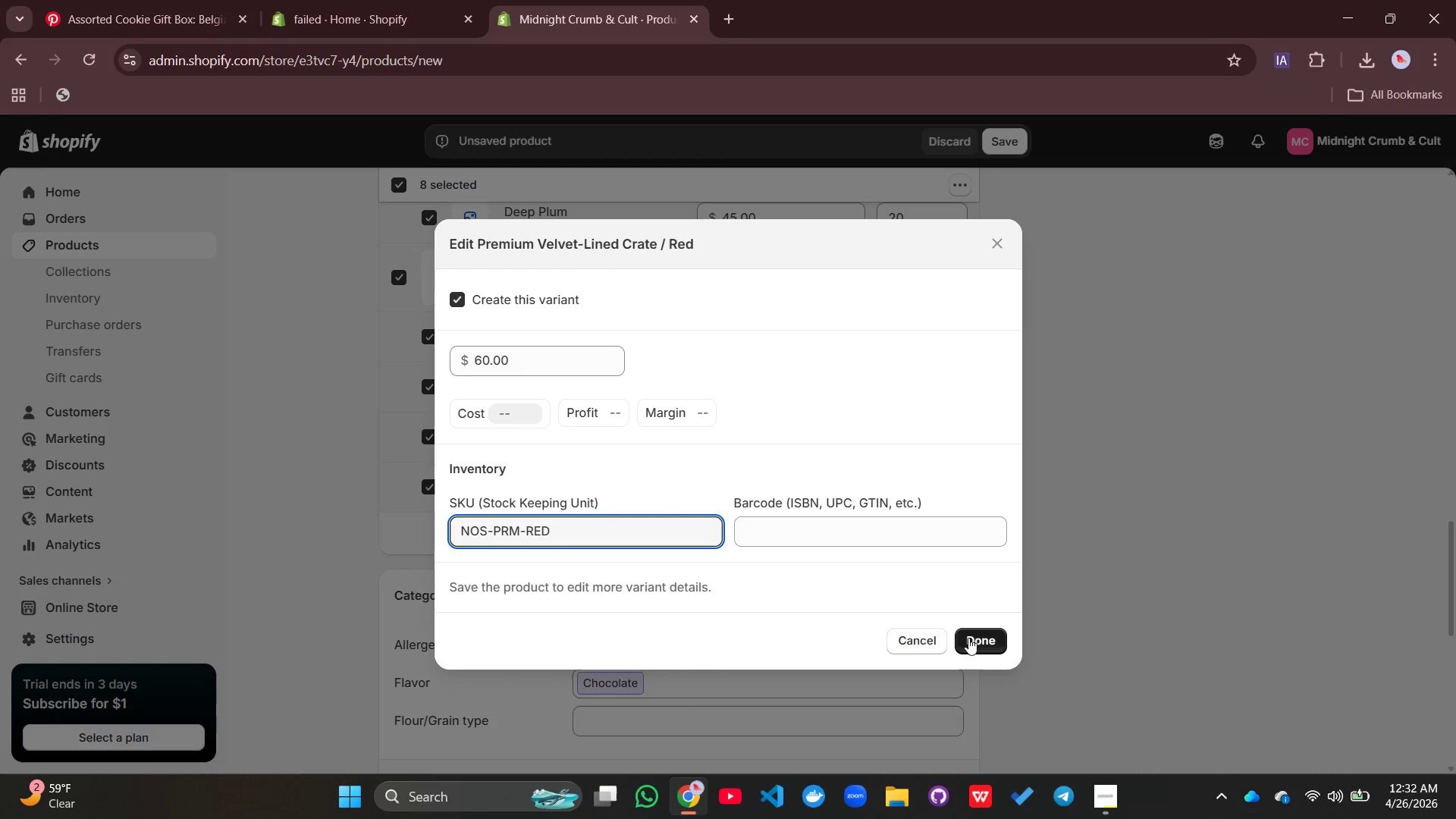 
left_click([967, 635])
 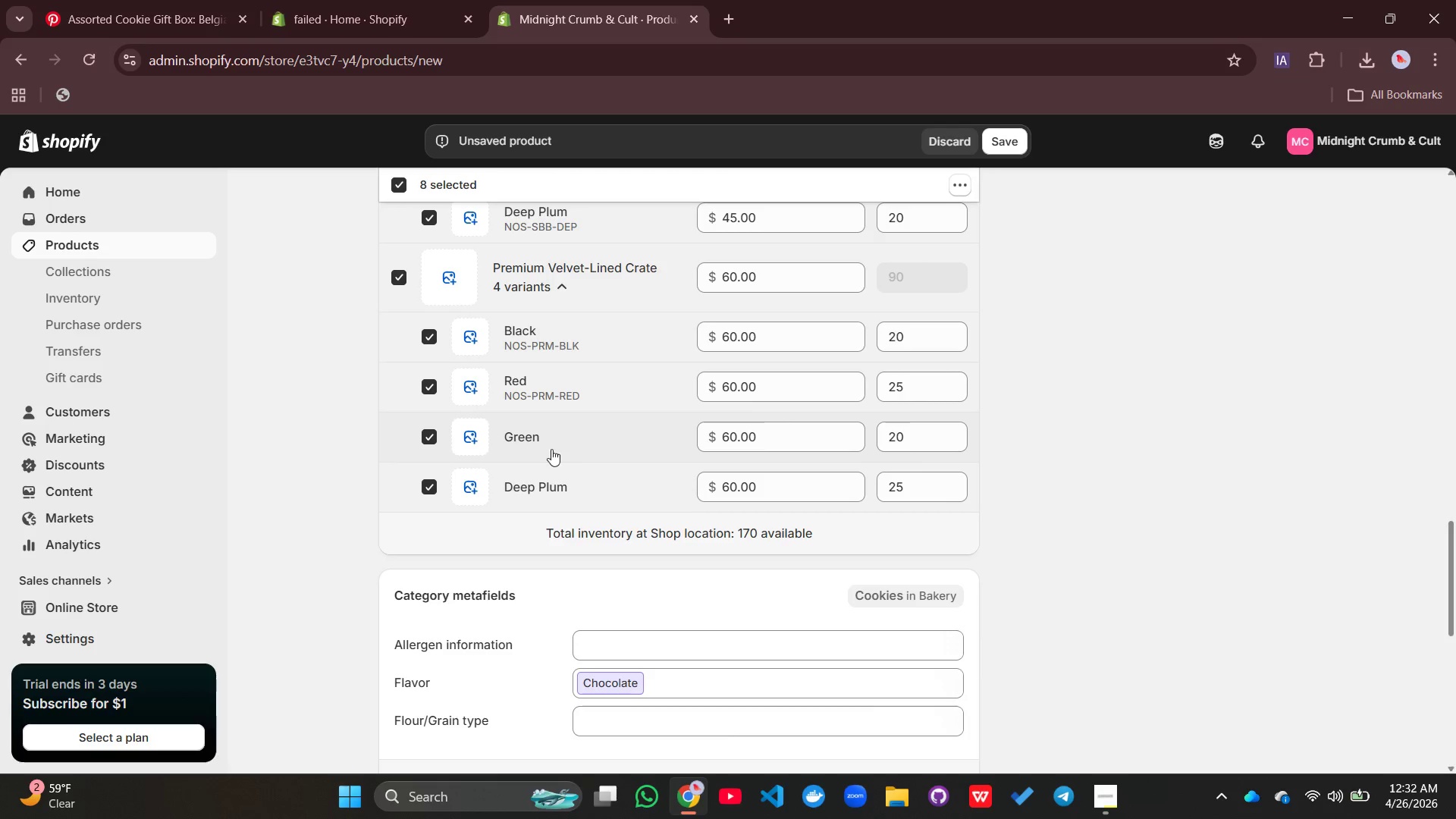 
left_click([528, 446])
 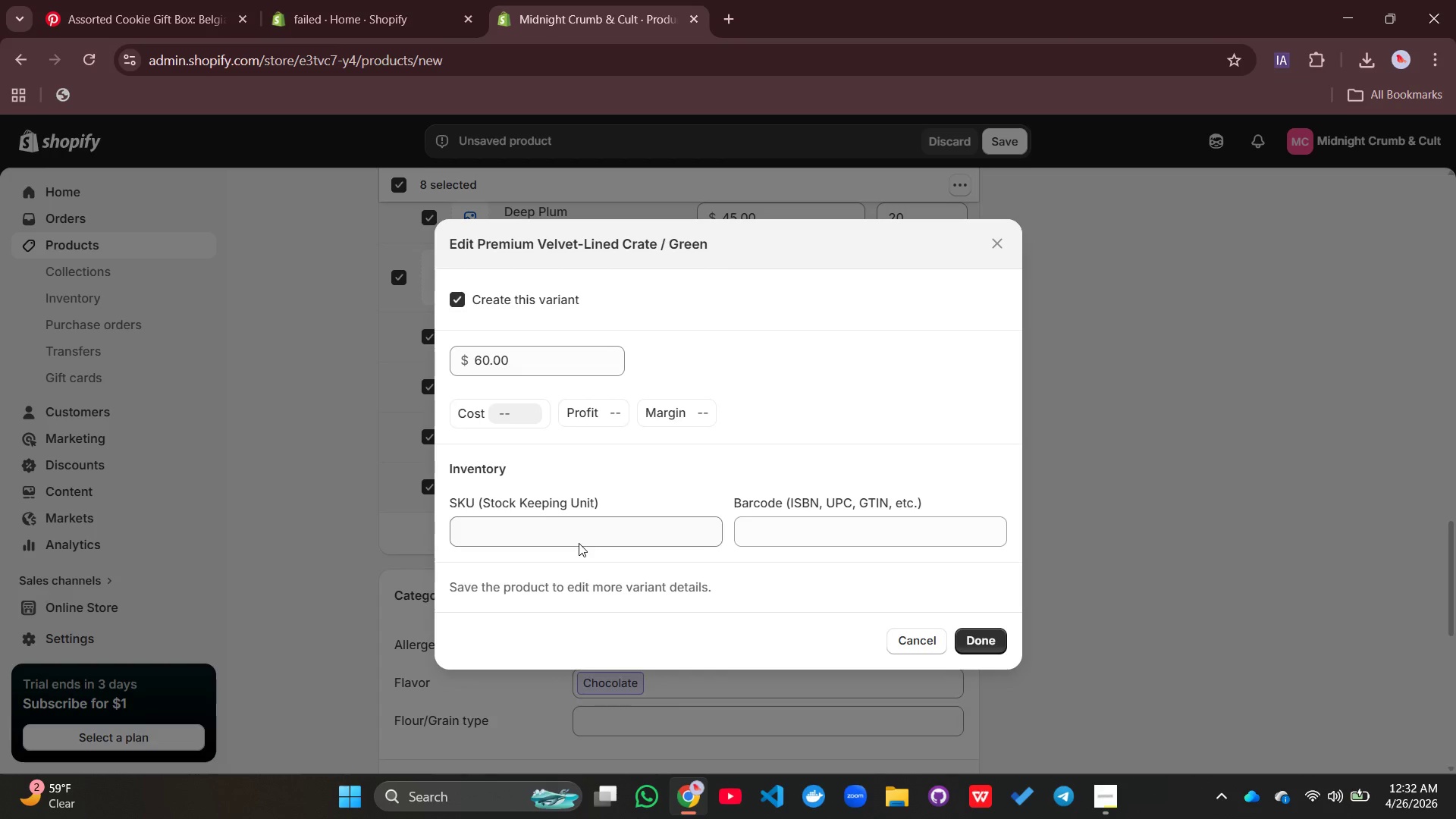 
left_click([579, 543])
 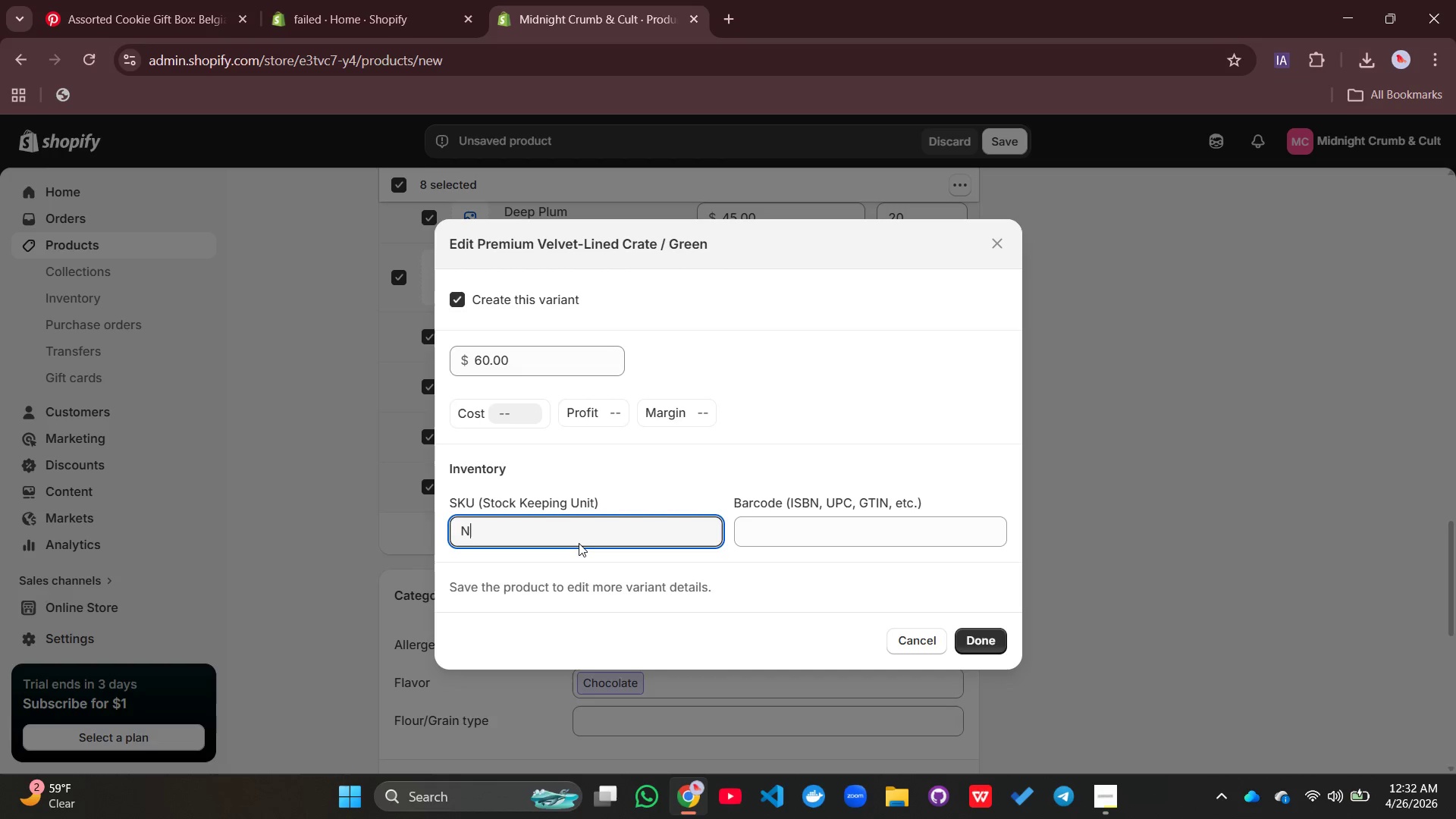 
type(nos-prm-)
 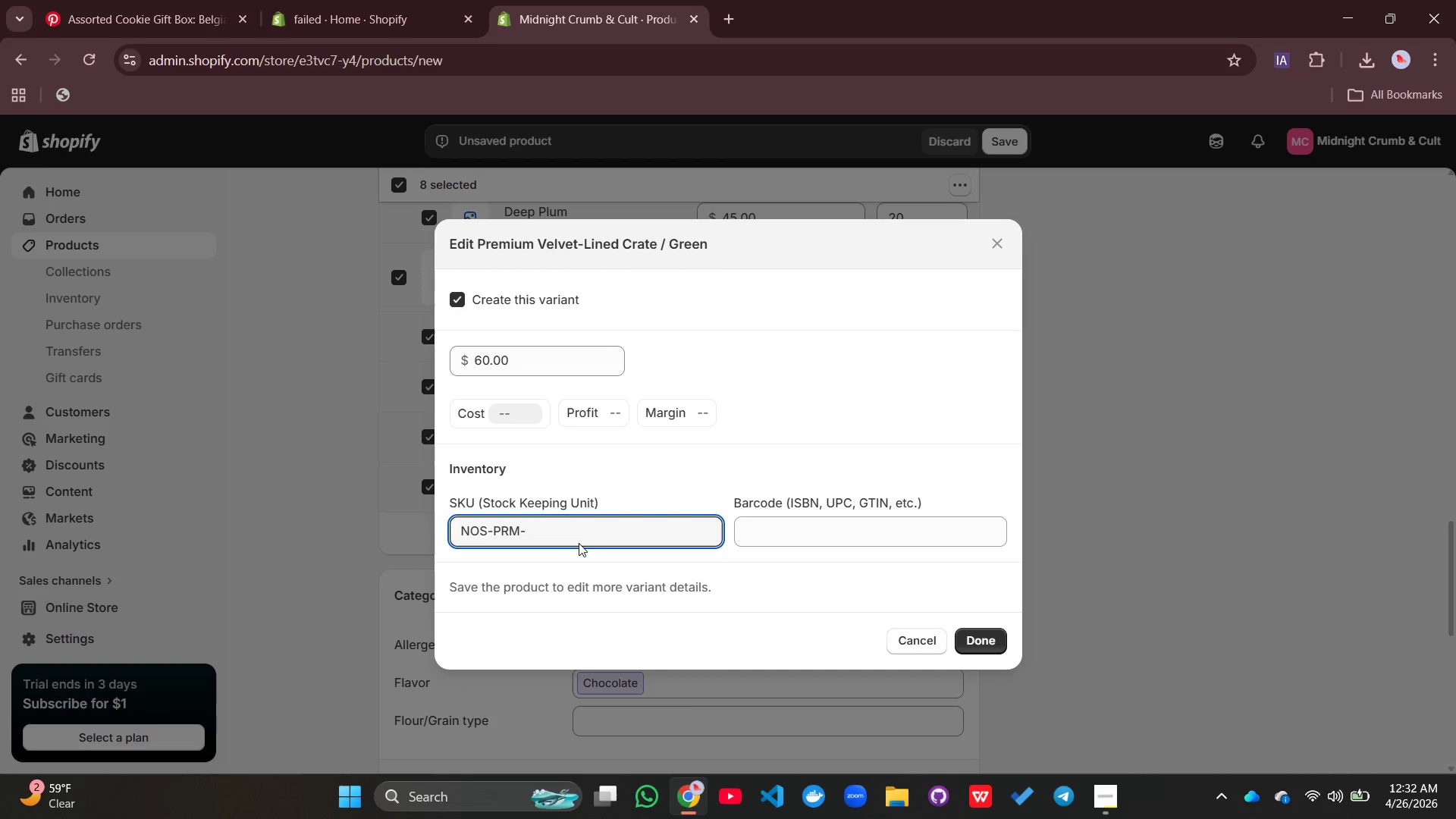 
type(frn)
key(Backspace)
key(Backspace)
key(Backspace)
type(grn)
 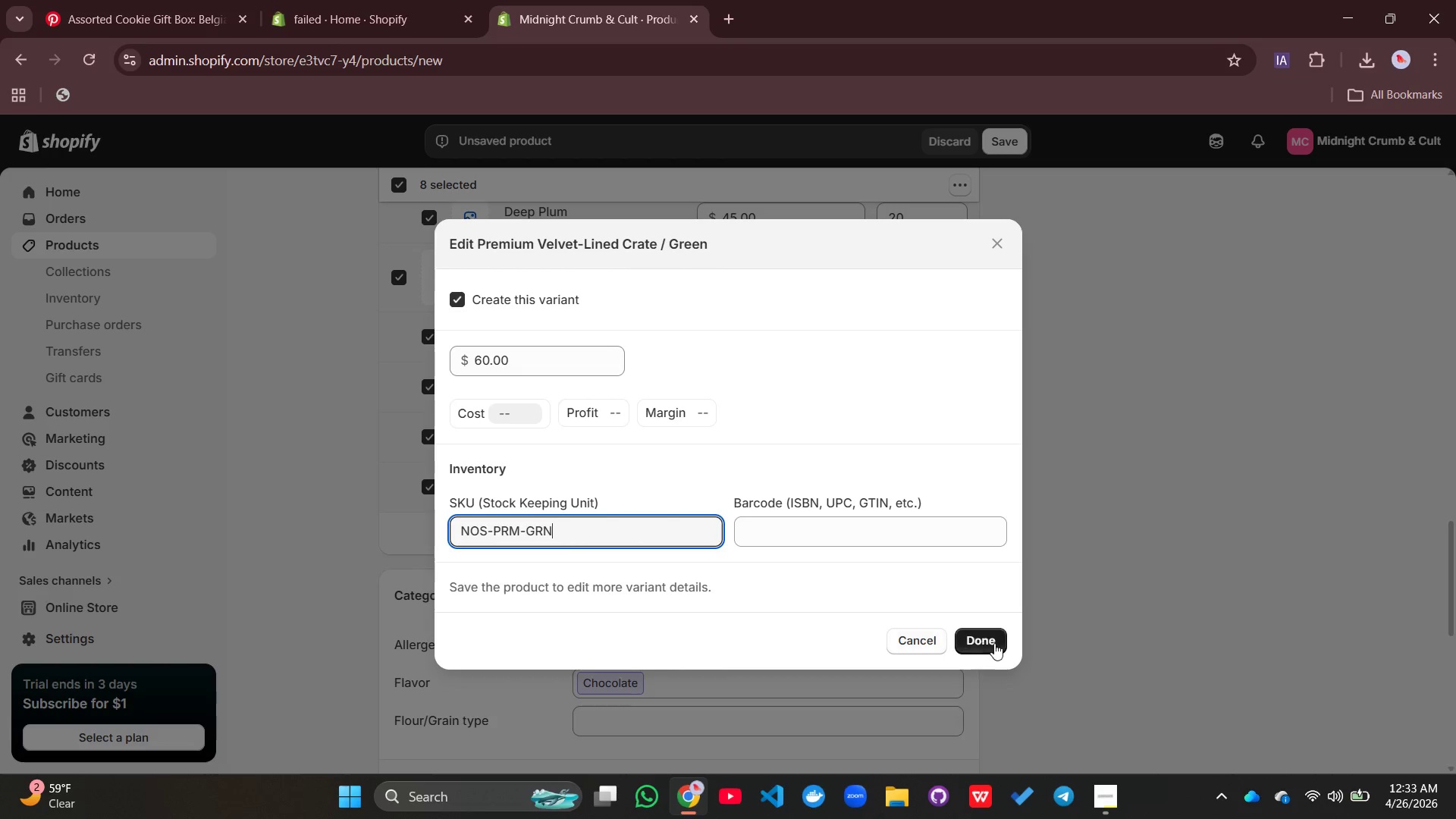 
left_click([994, 643])
 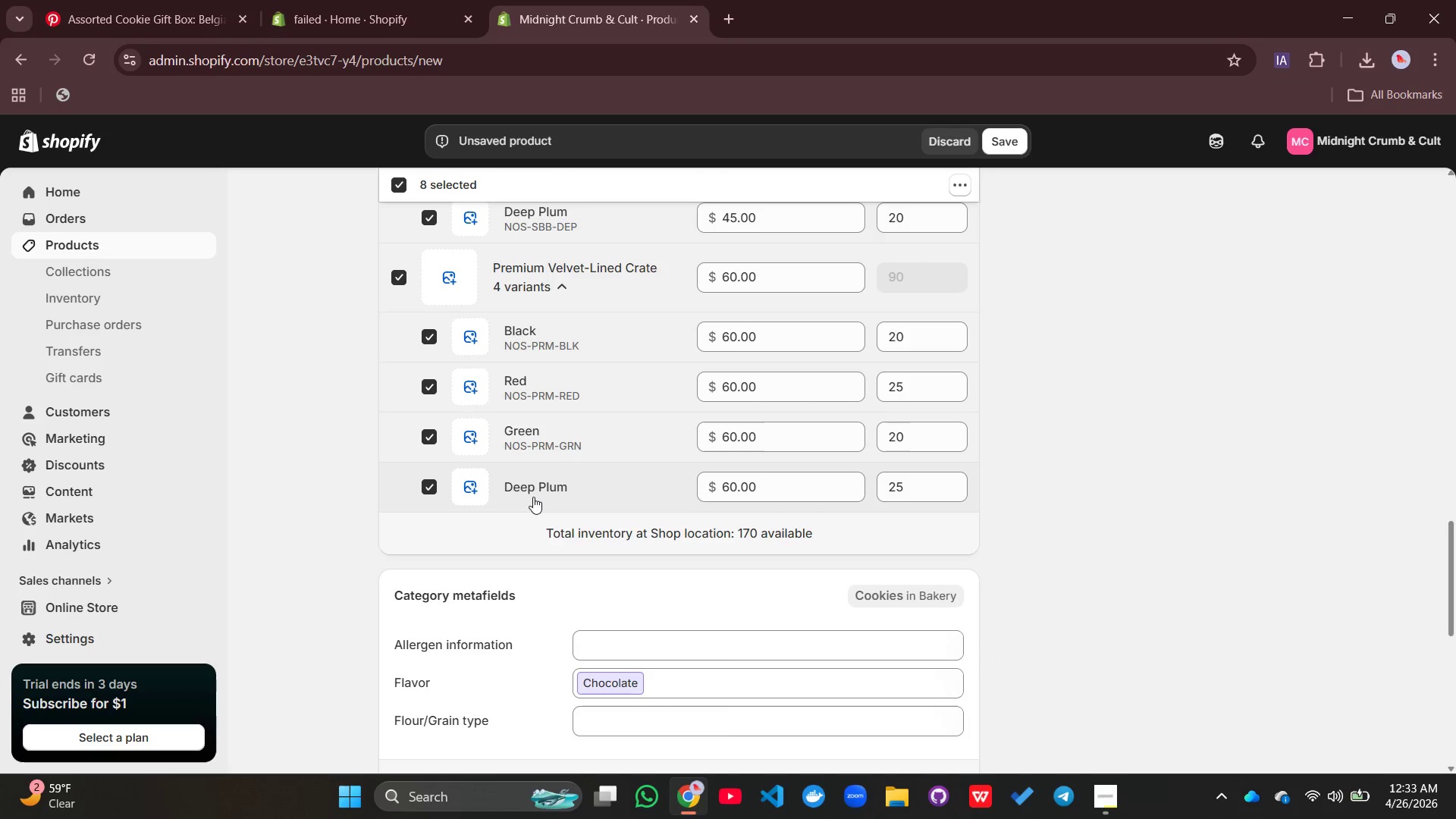 
left_click([533, 497])
 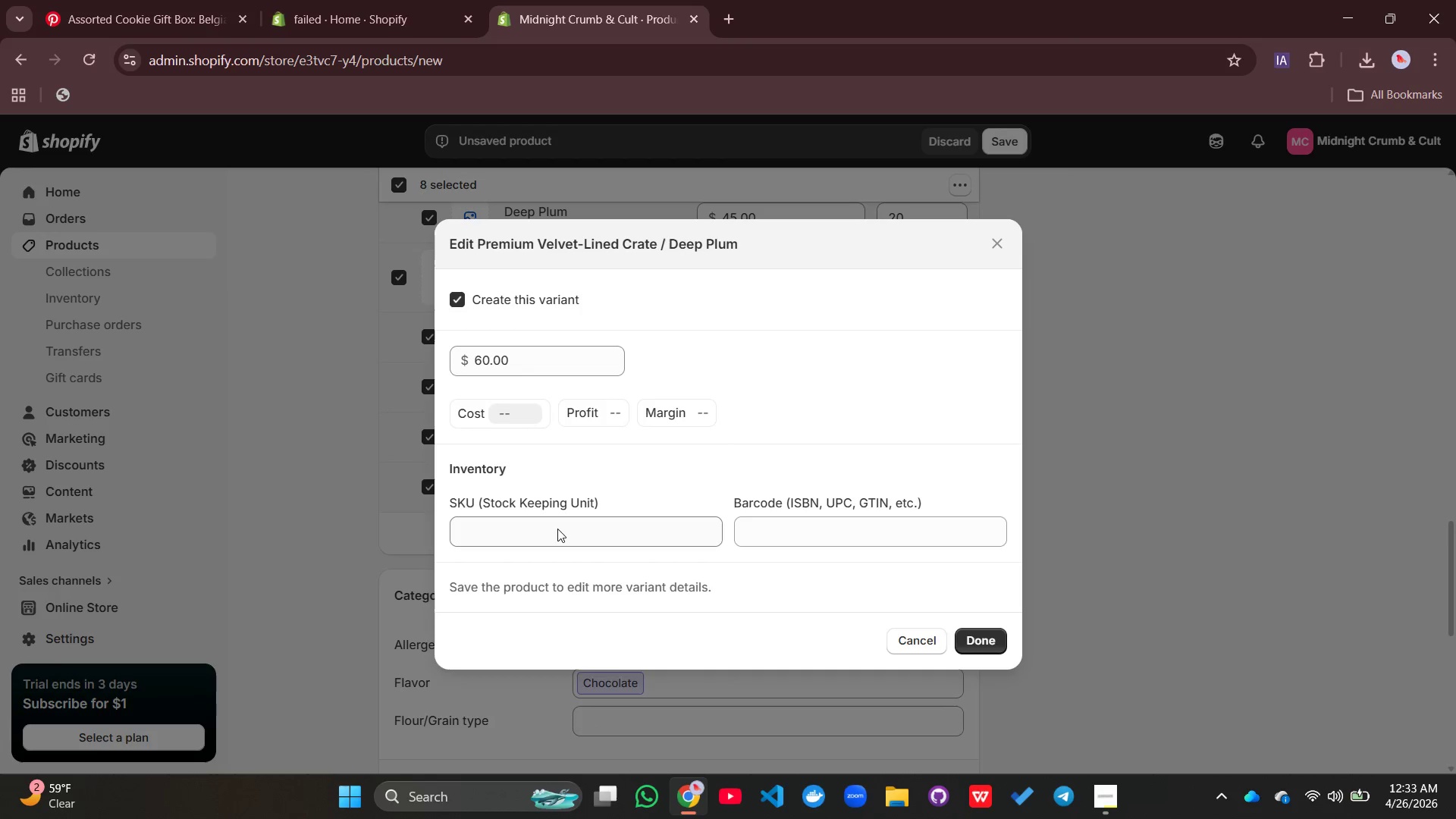 
left_click([557, 529])
 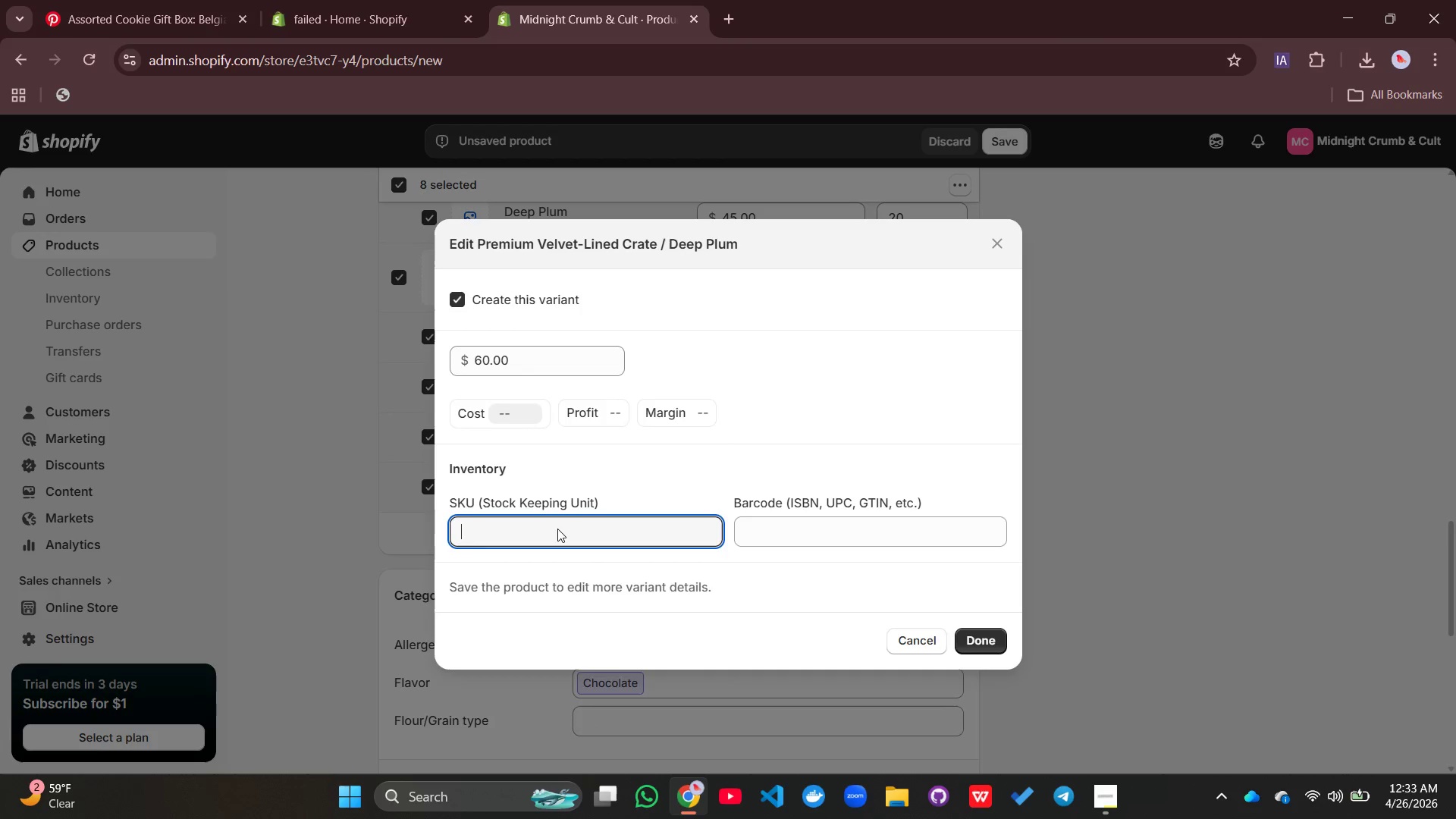 
type(bos)
key(Backspace)
key(Backspace)
key(Backspace)
type(nos-prm-pg)
key(Backspace)
key(Backspace)
type(dep)
 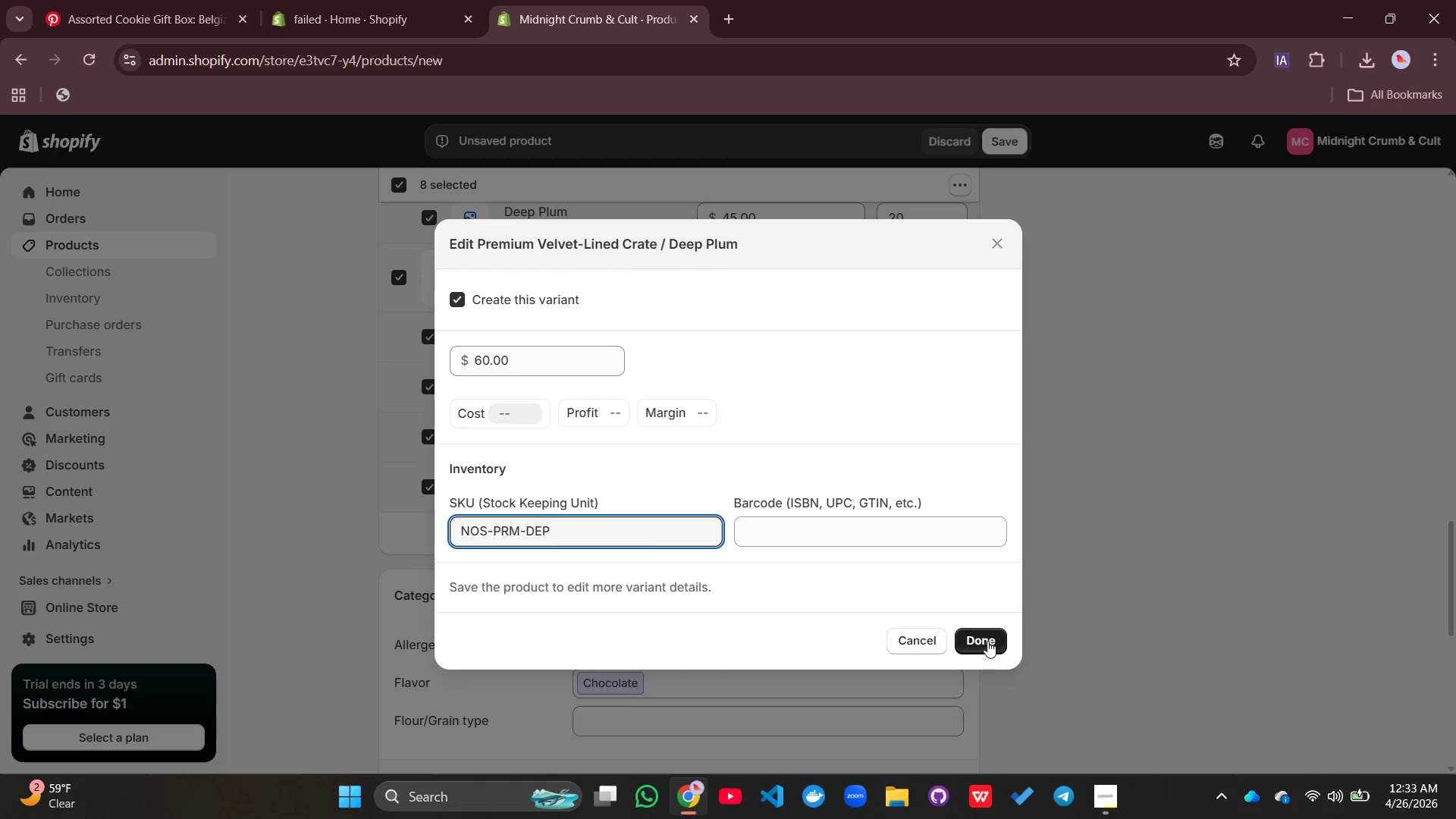 
left_click([987, 641])
 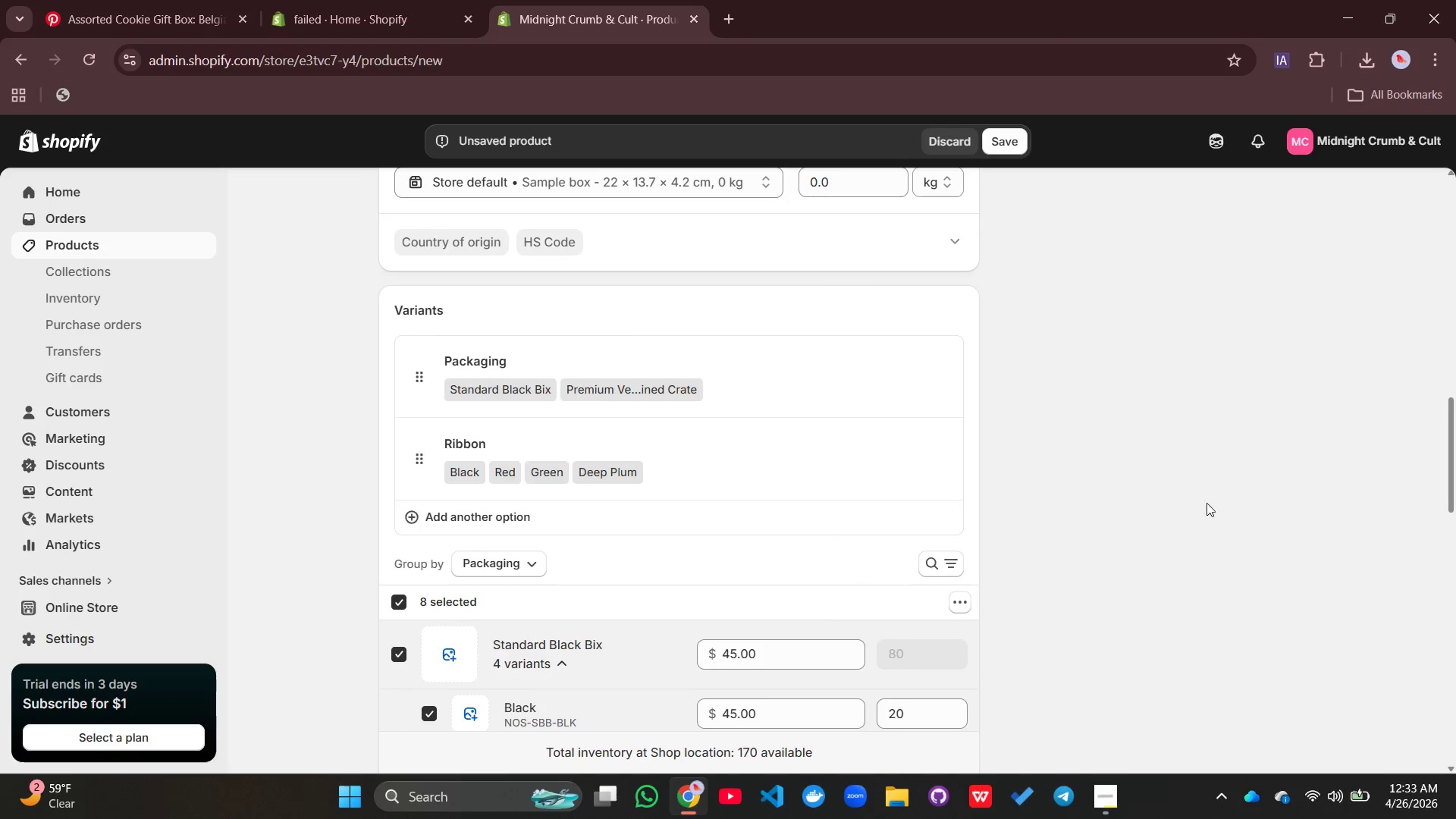 
wait(18.41)
 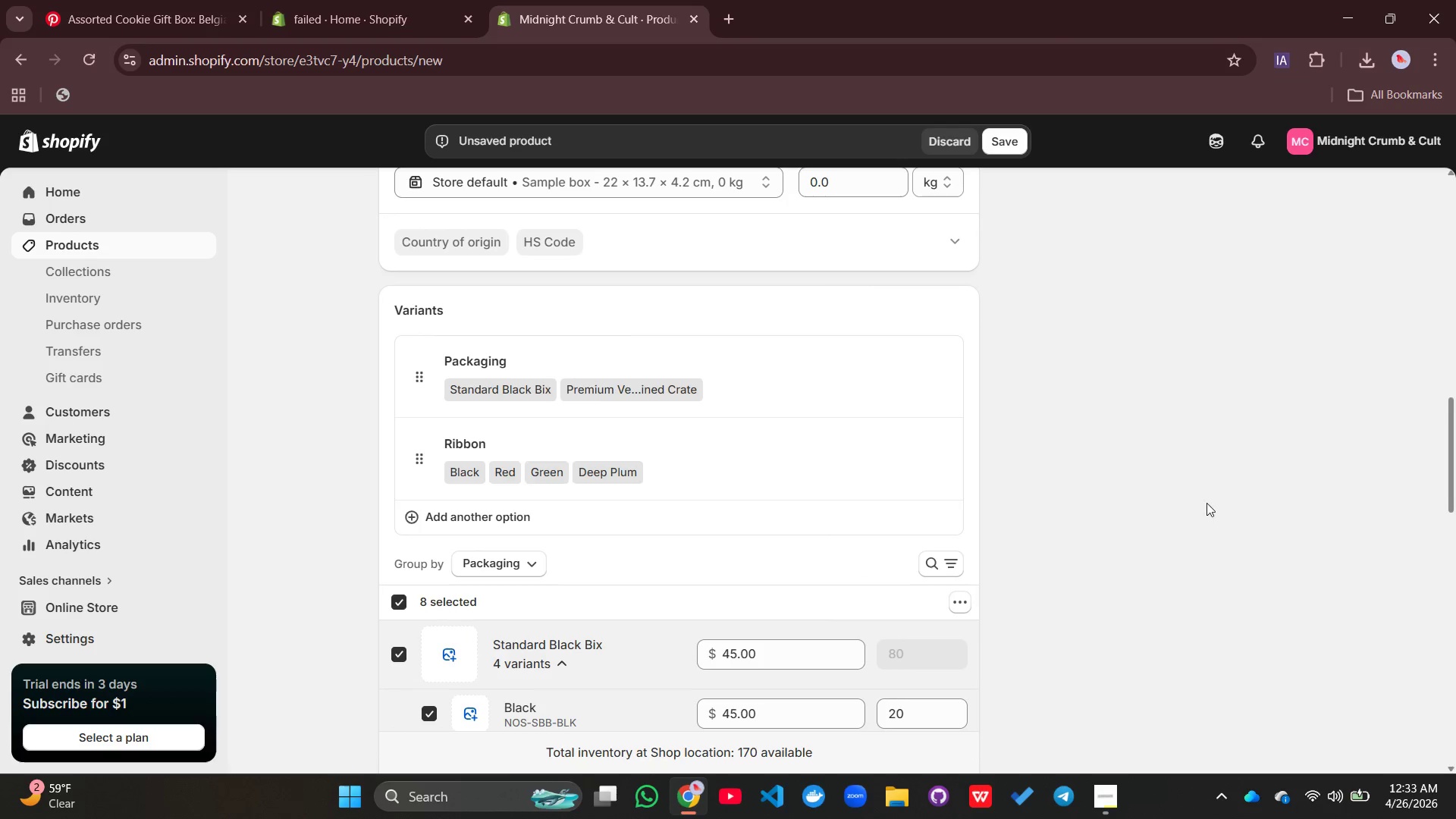 
left_click([1015, 130])
 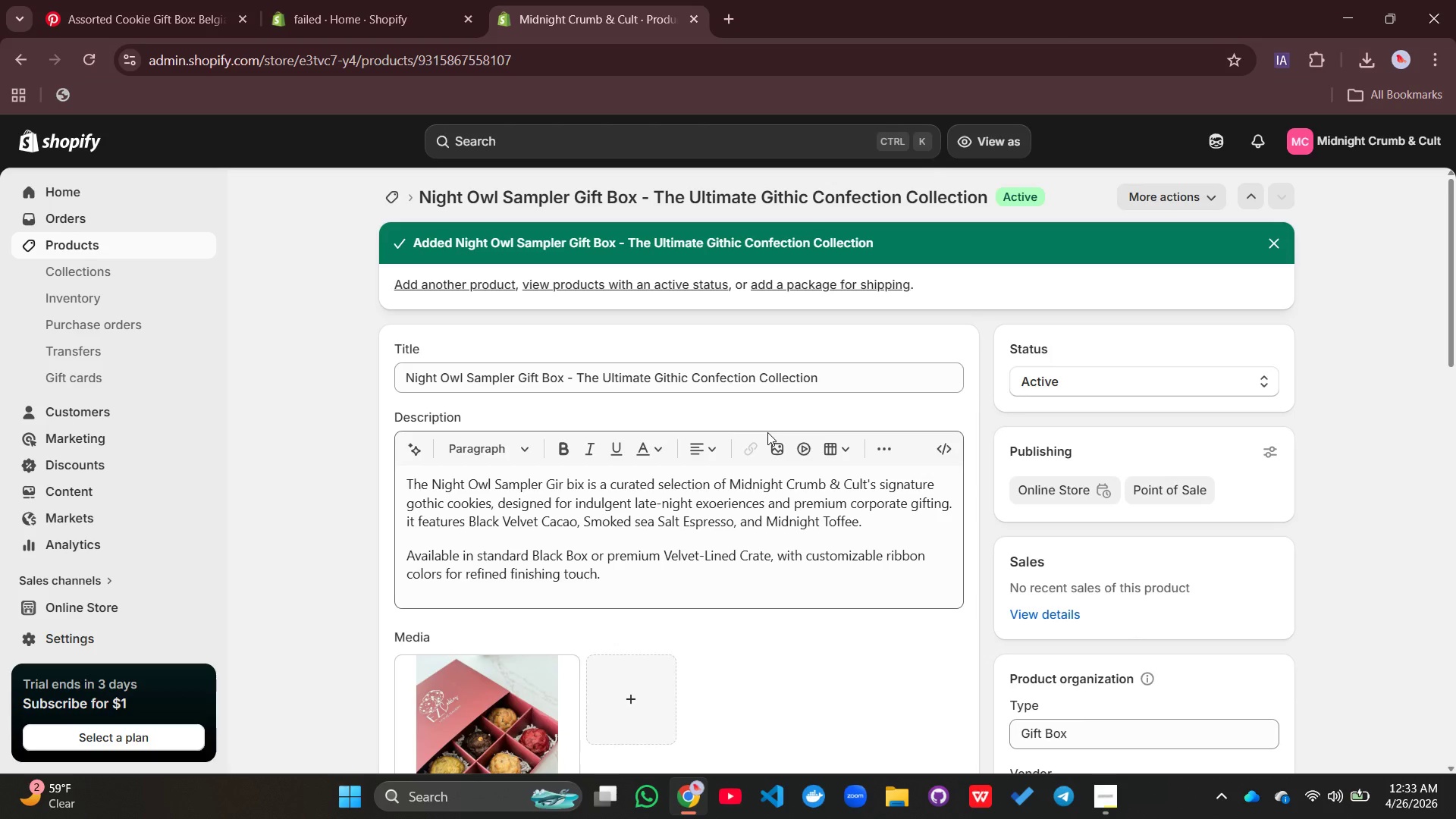 
wait(20.05)
 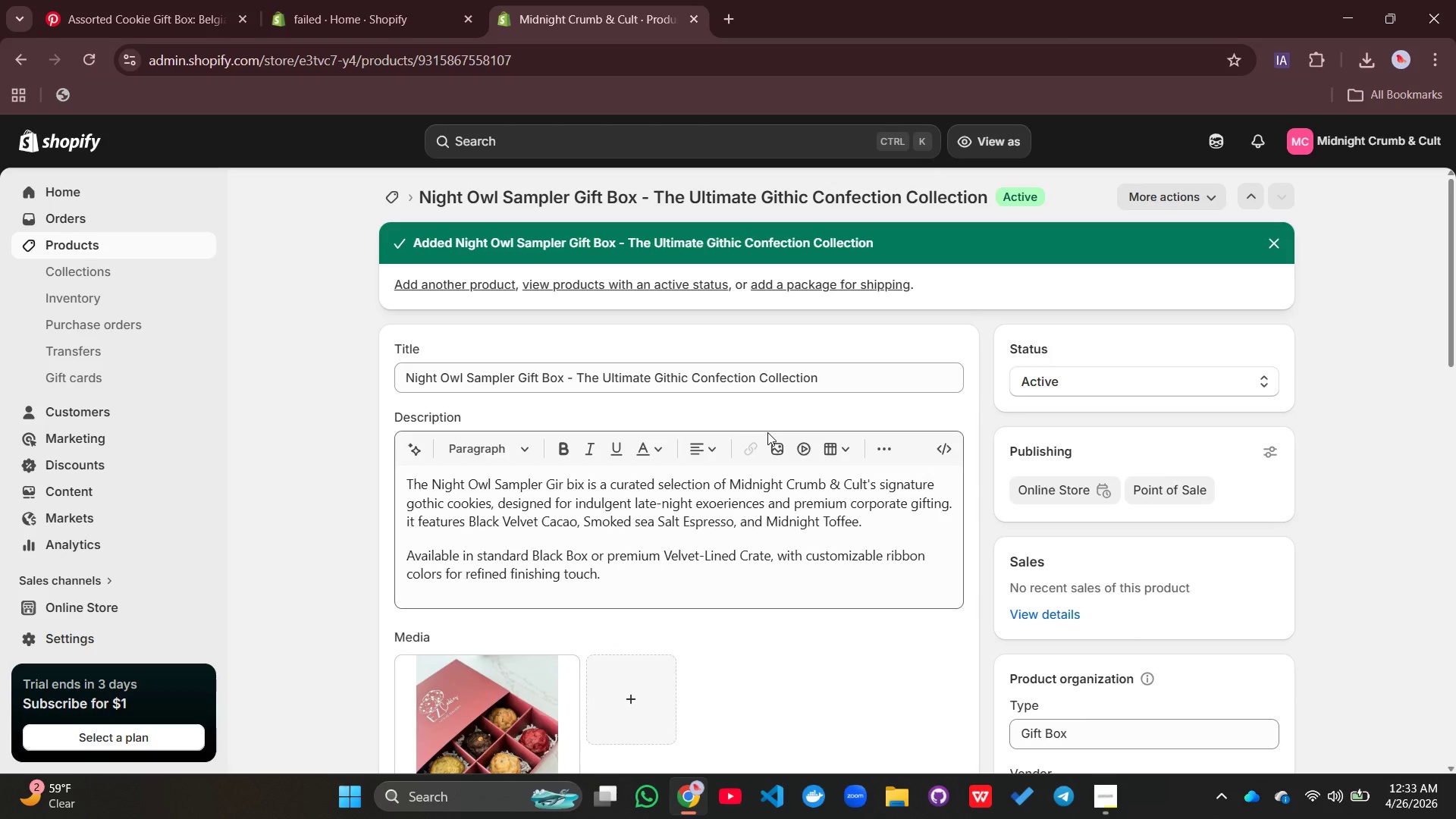 
left_click([767, 432])
 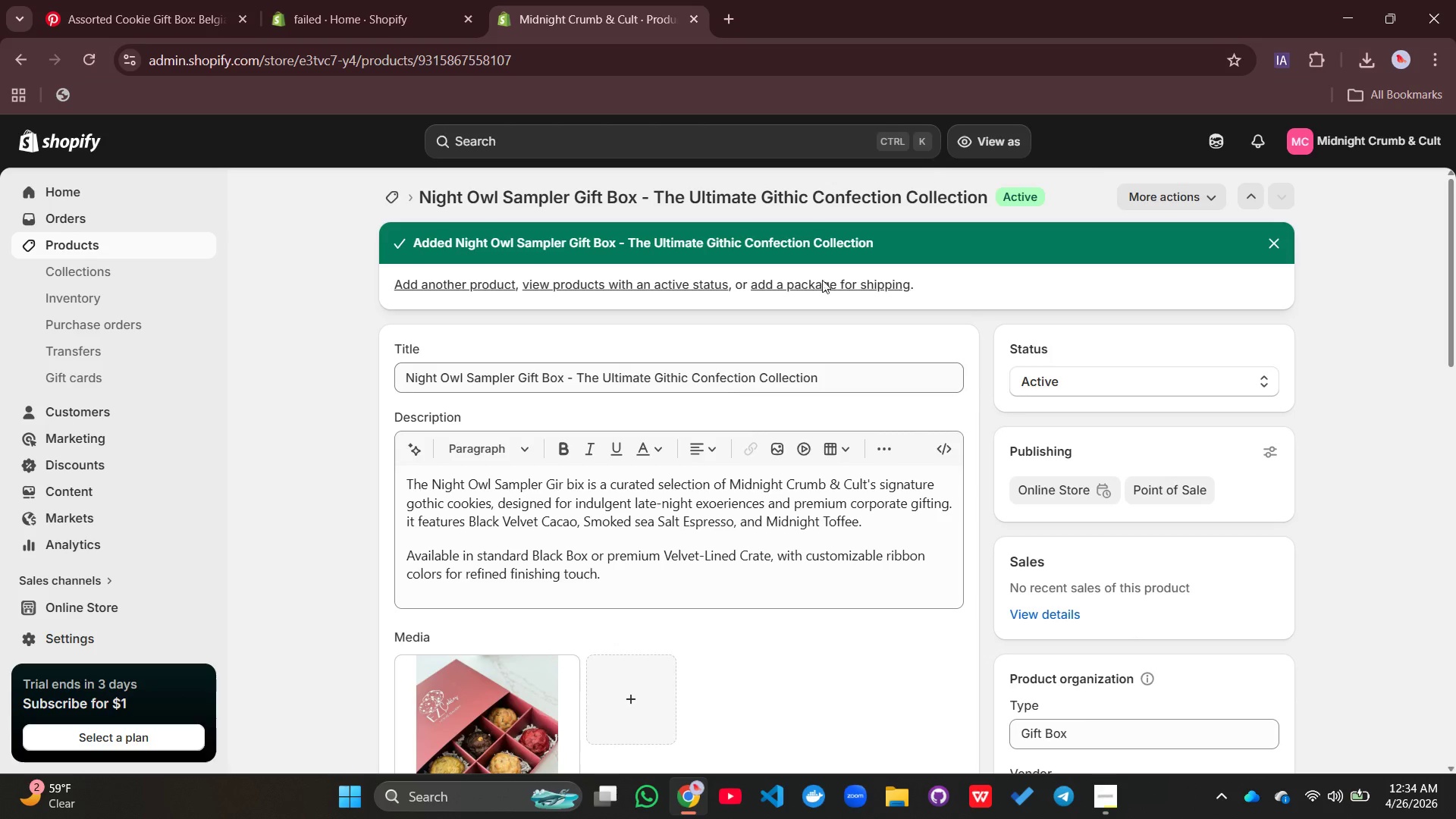 
wait(8.91)
 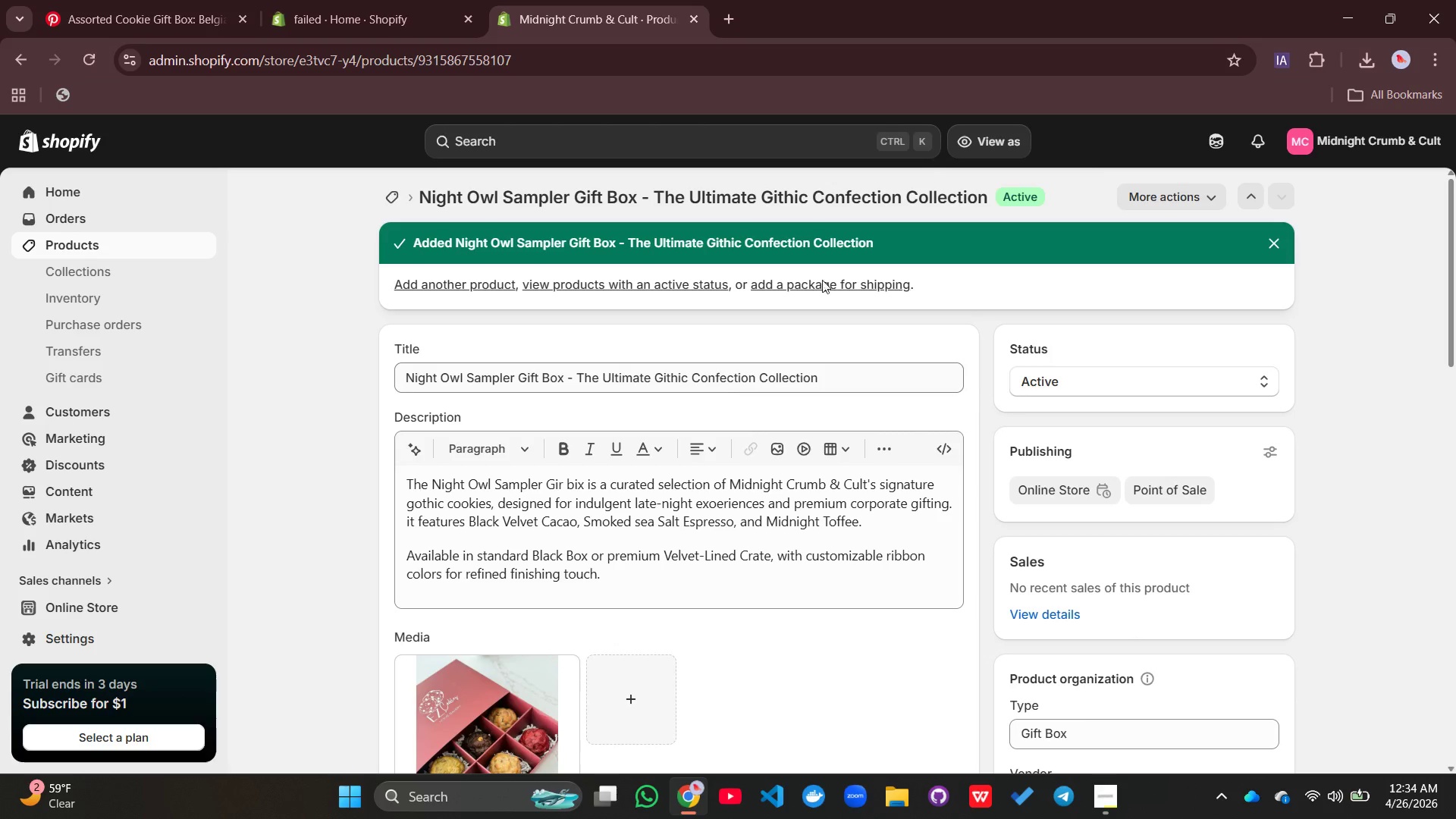 
mouse_move([663, 435])
 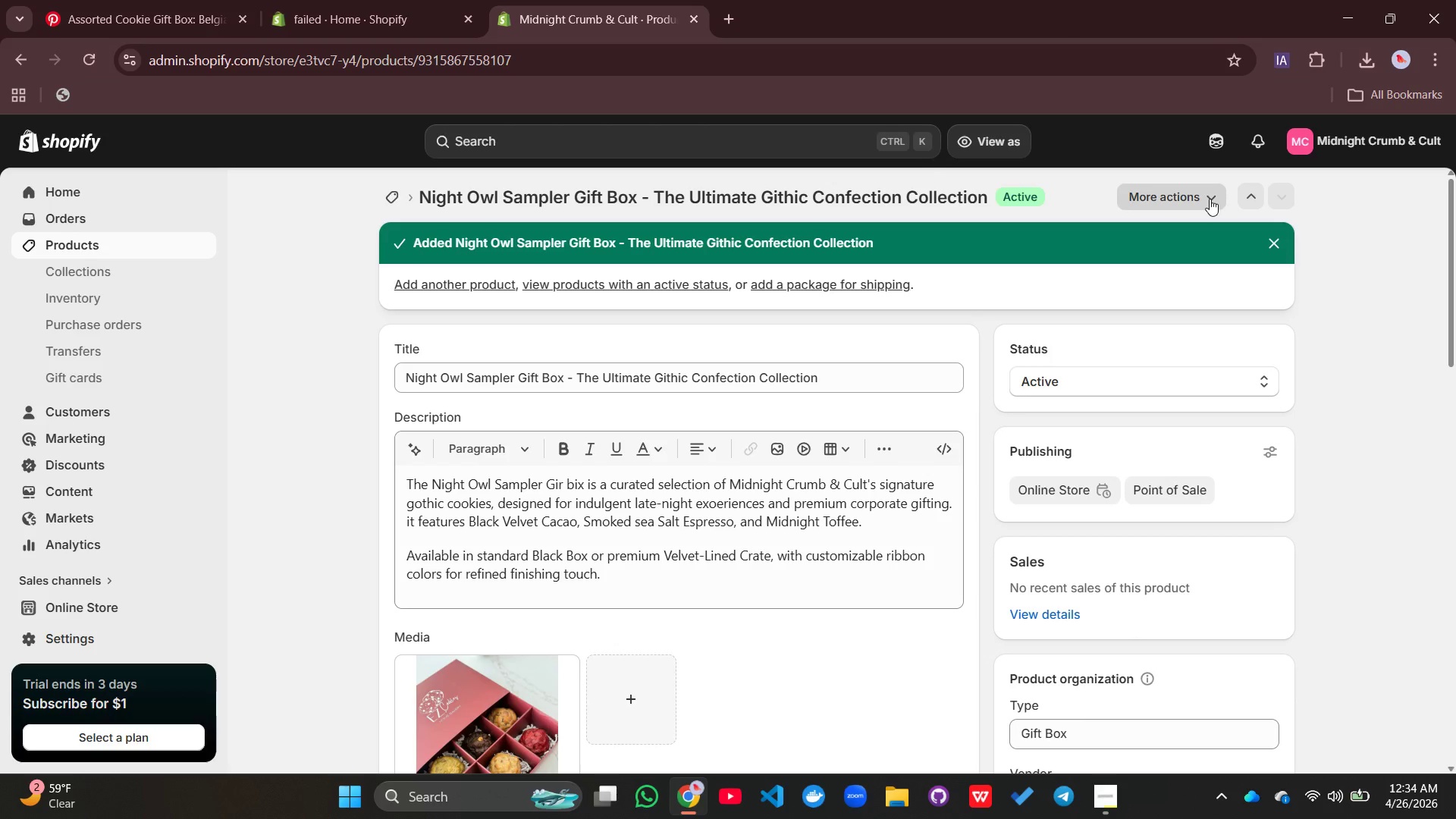 
left_click([1210, 199])
 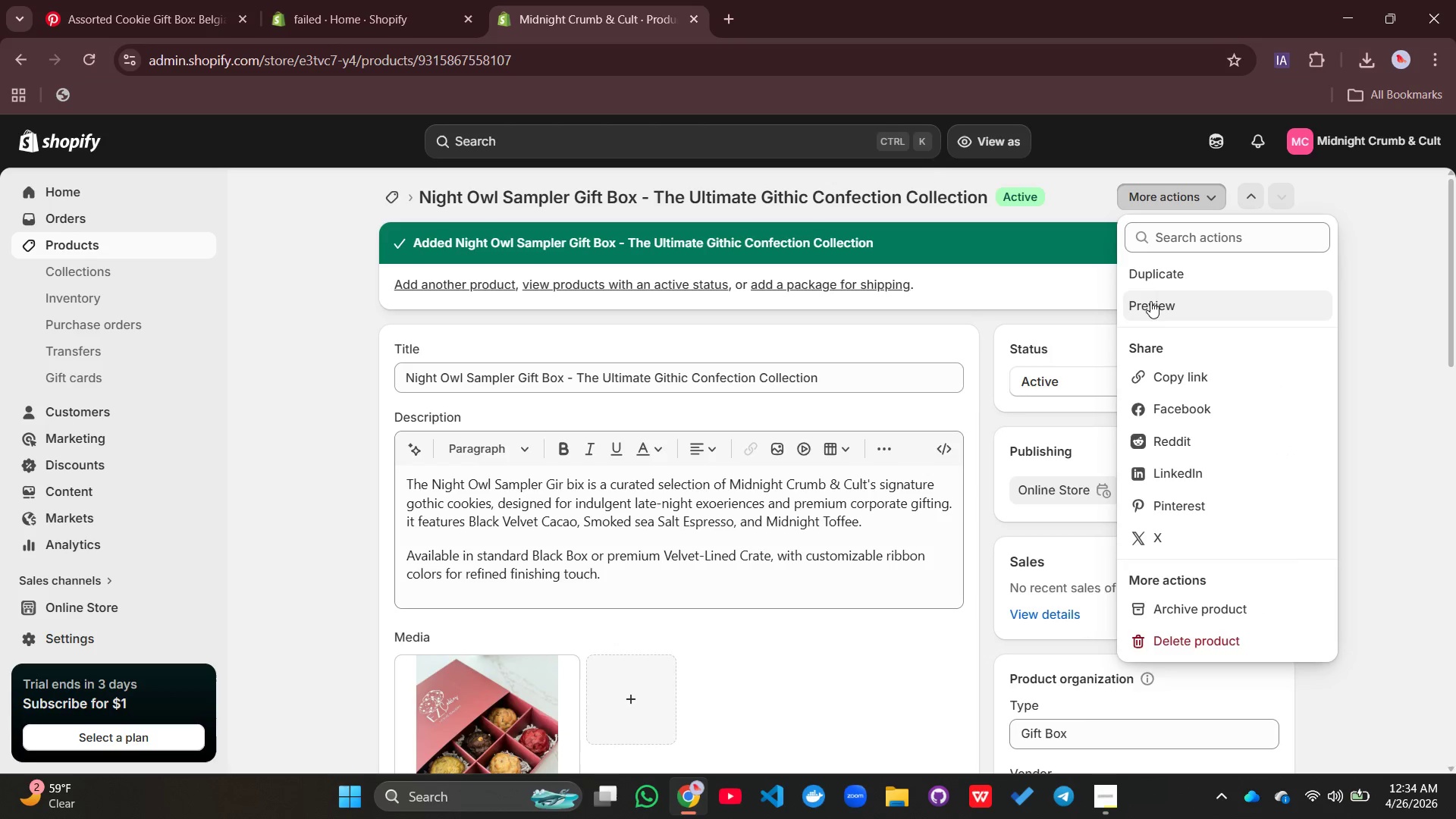 
left_click([1150, 301])
 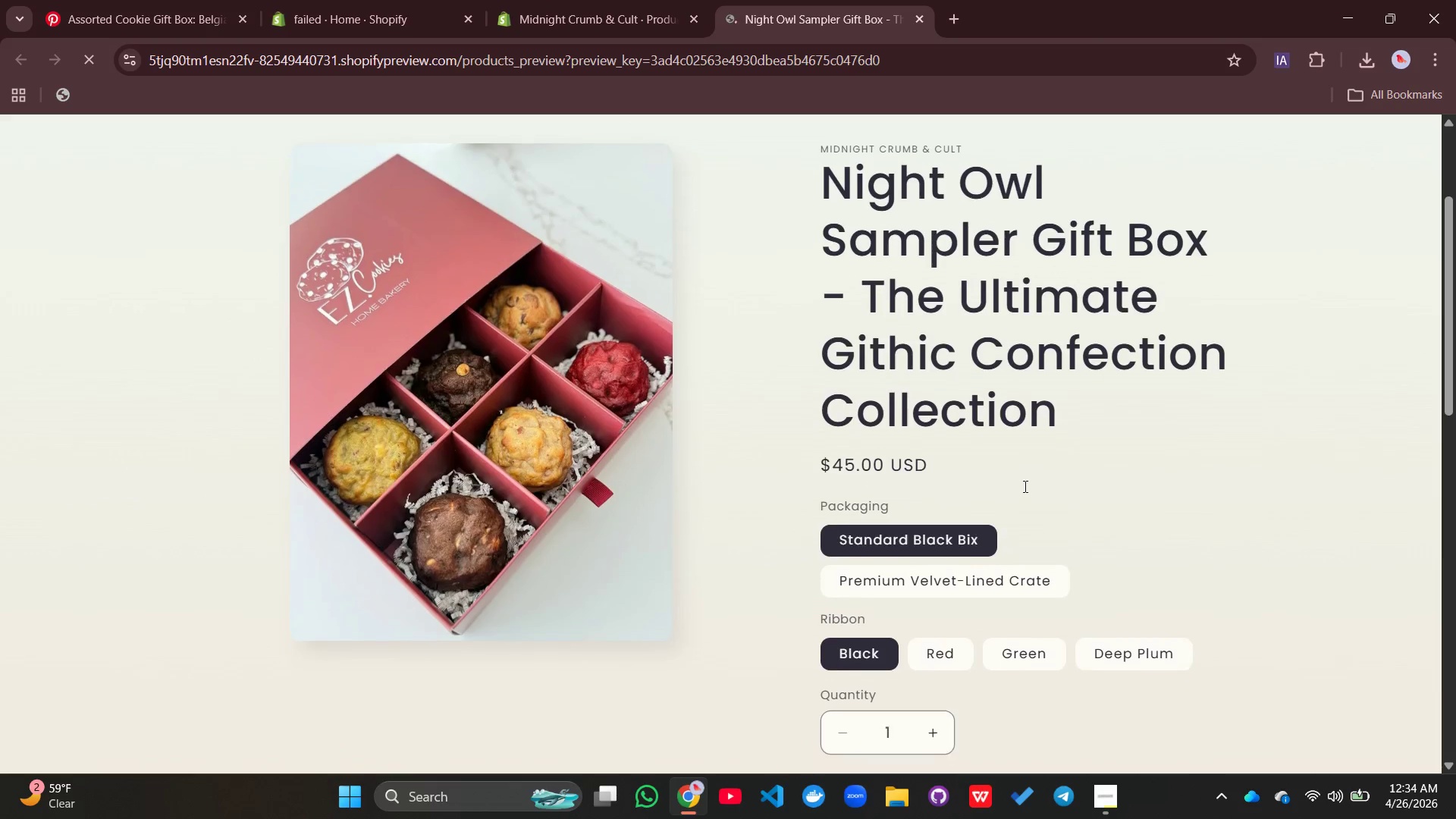 
wait(7.7)
 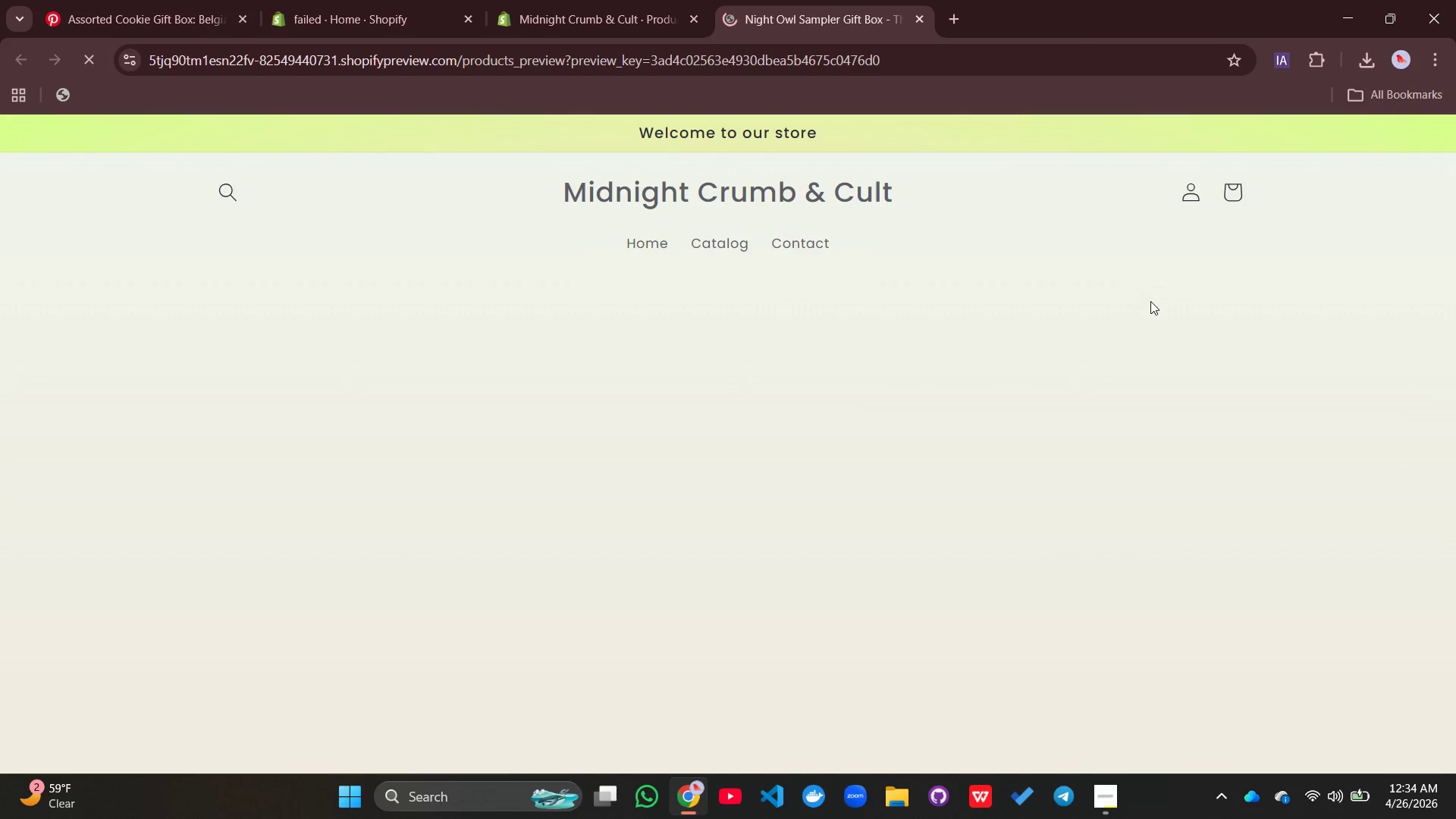 
left_click([932, 578])
 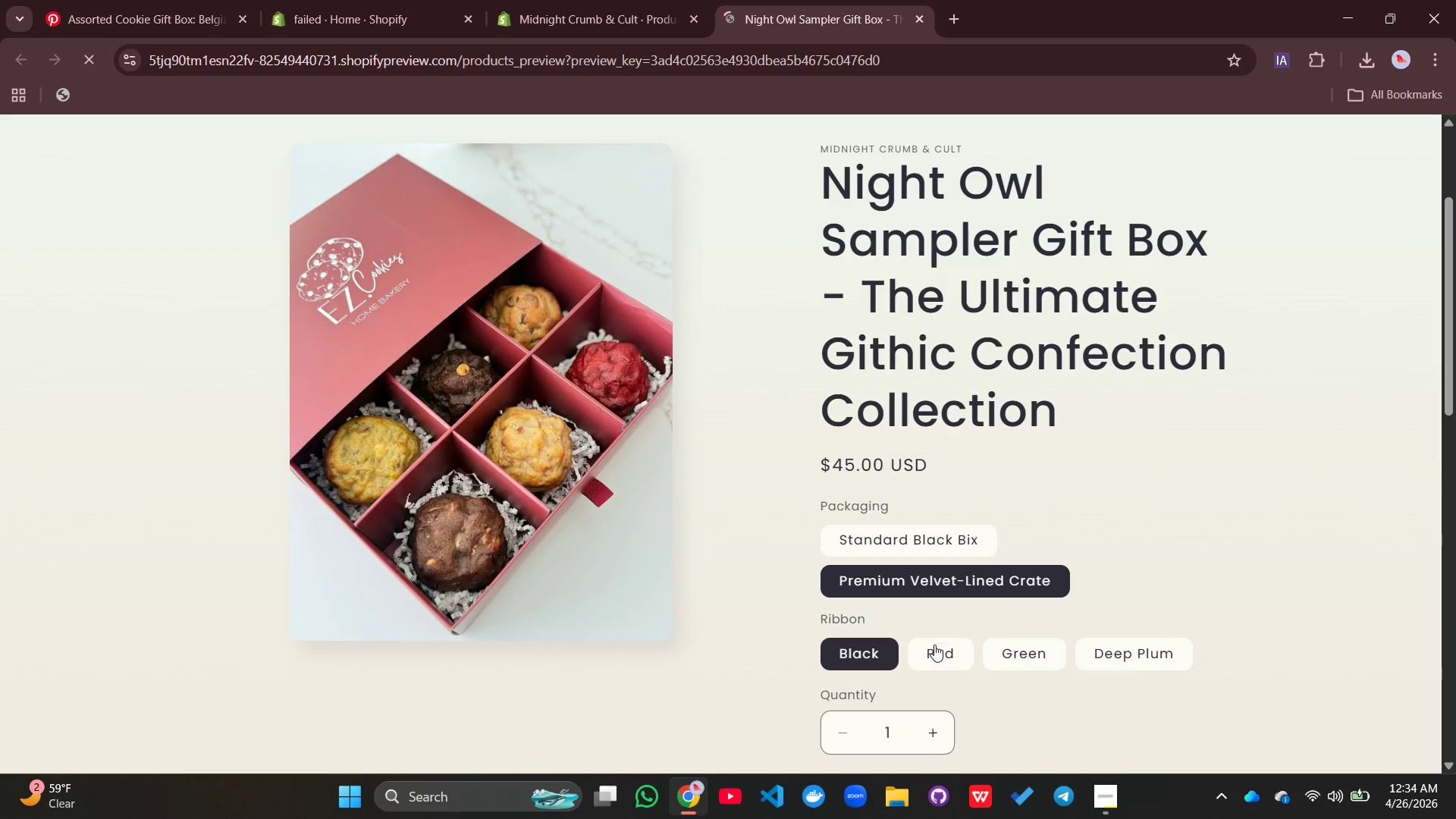 
left_click([934, 647])
 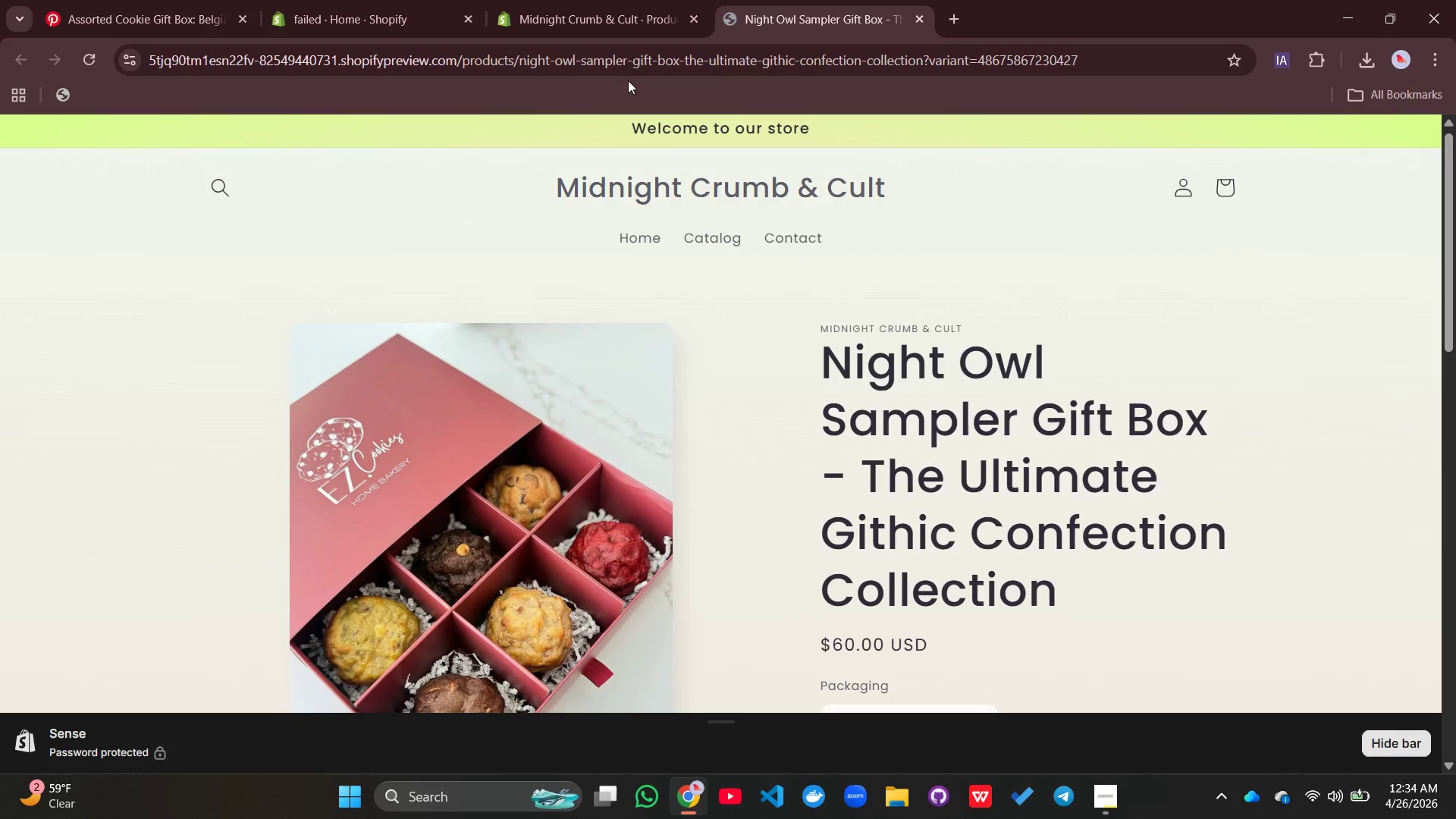 
left_click([579, 24])
 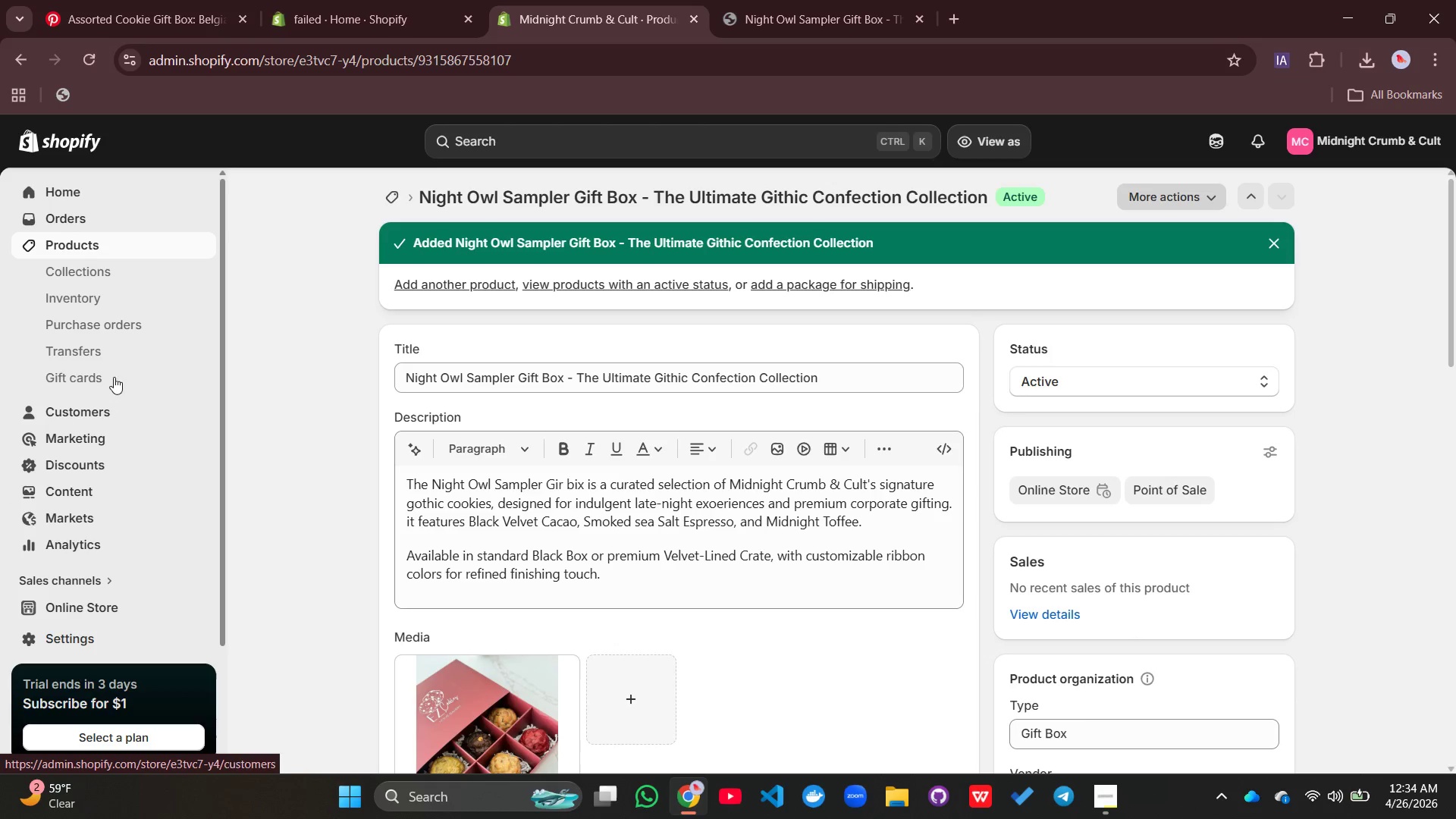 
left_click([89, 275])
 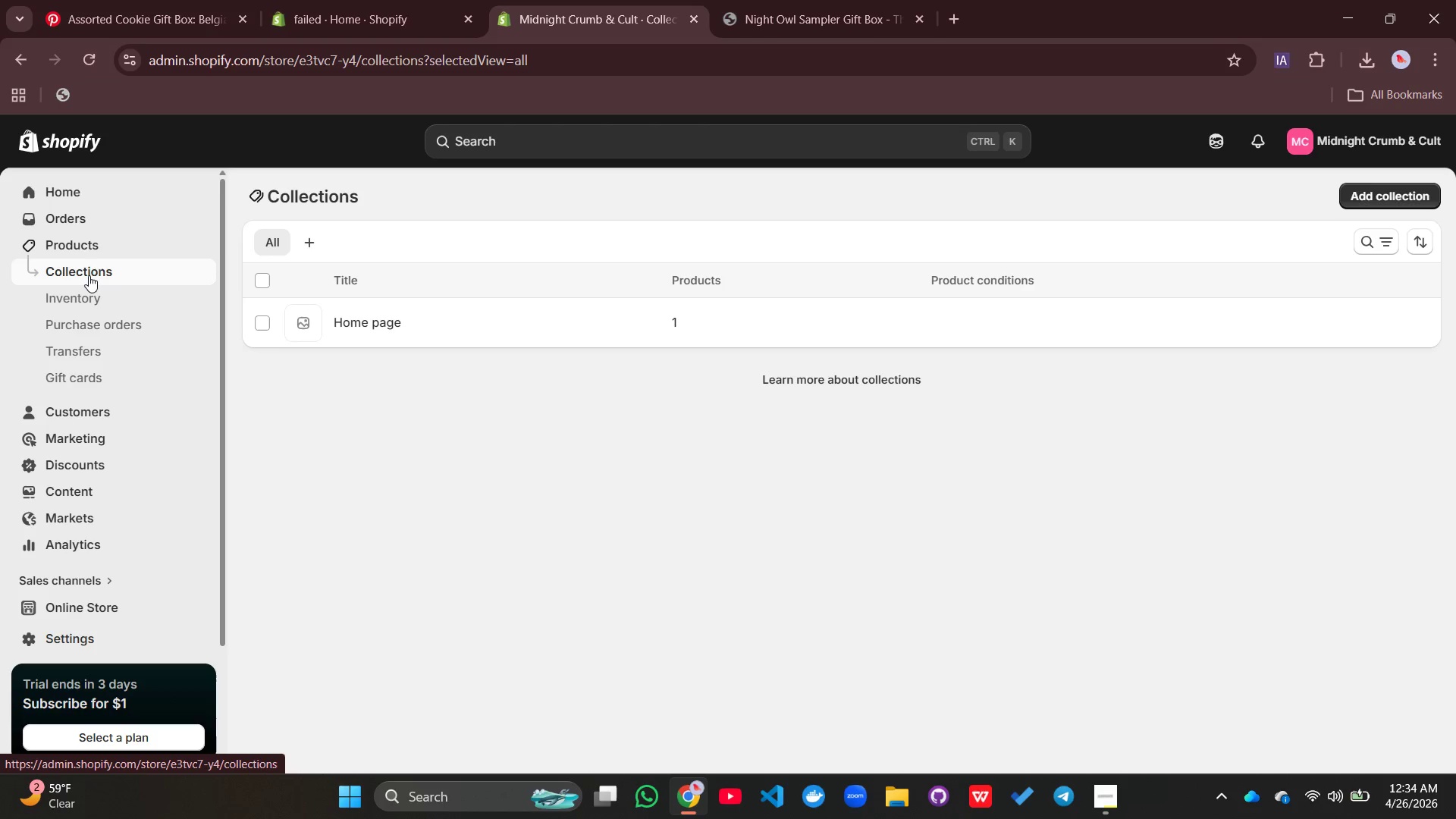 
wait(15.84)
 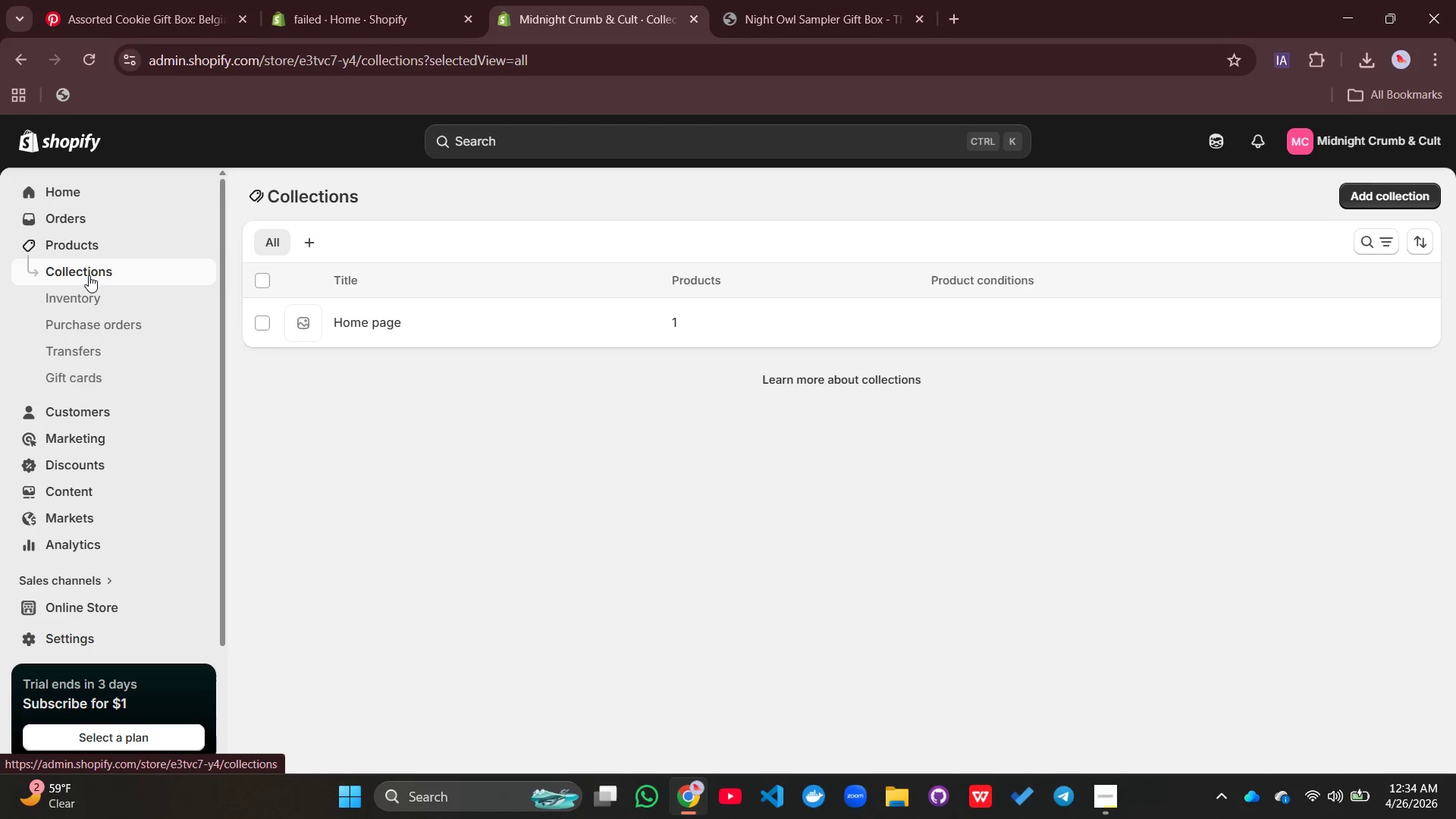 
left_click([1382, 202])
 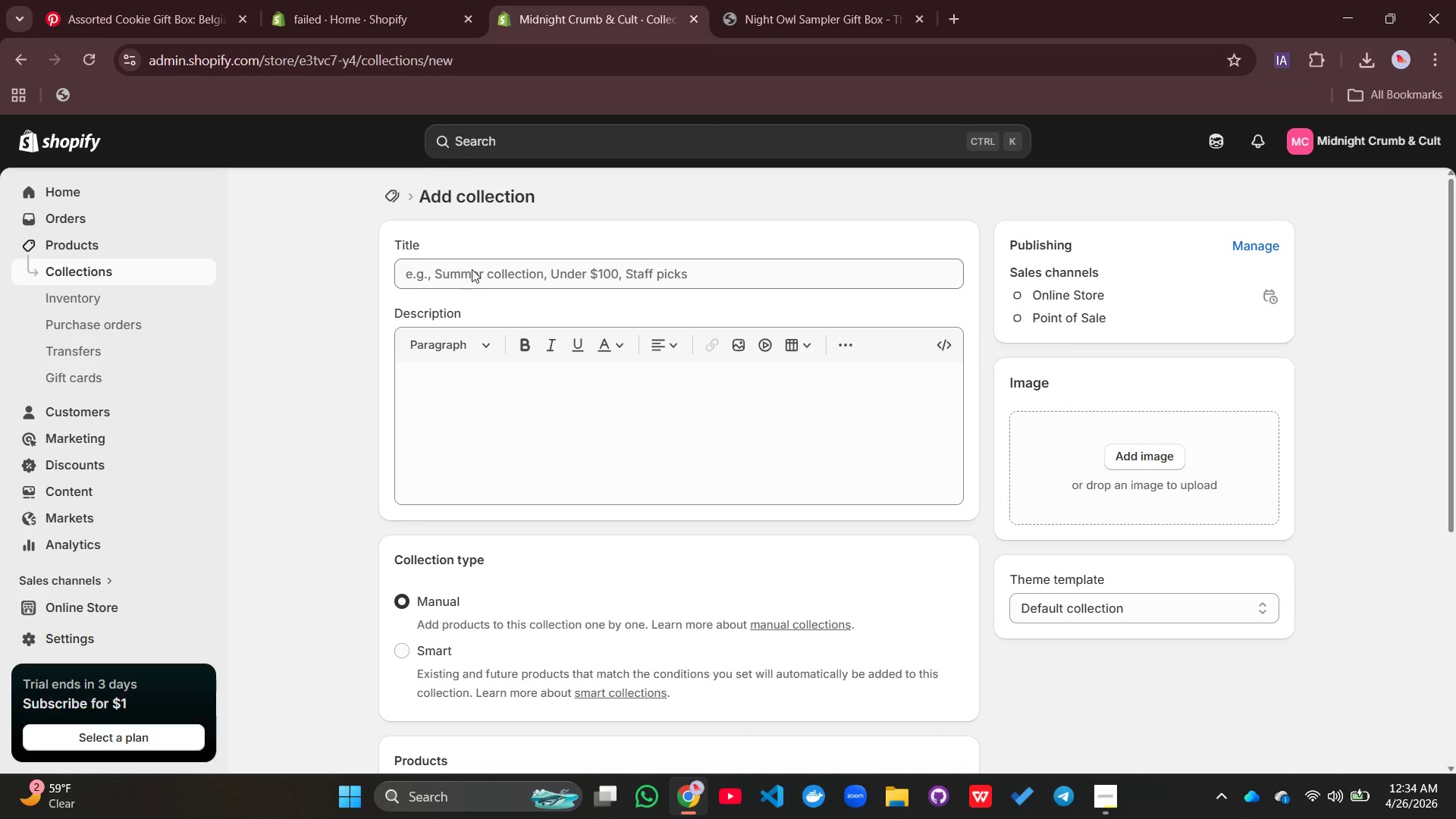 
left_click([471, 266])
 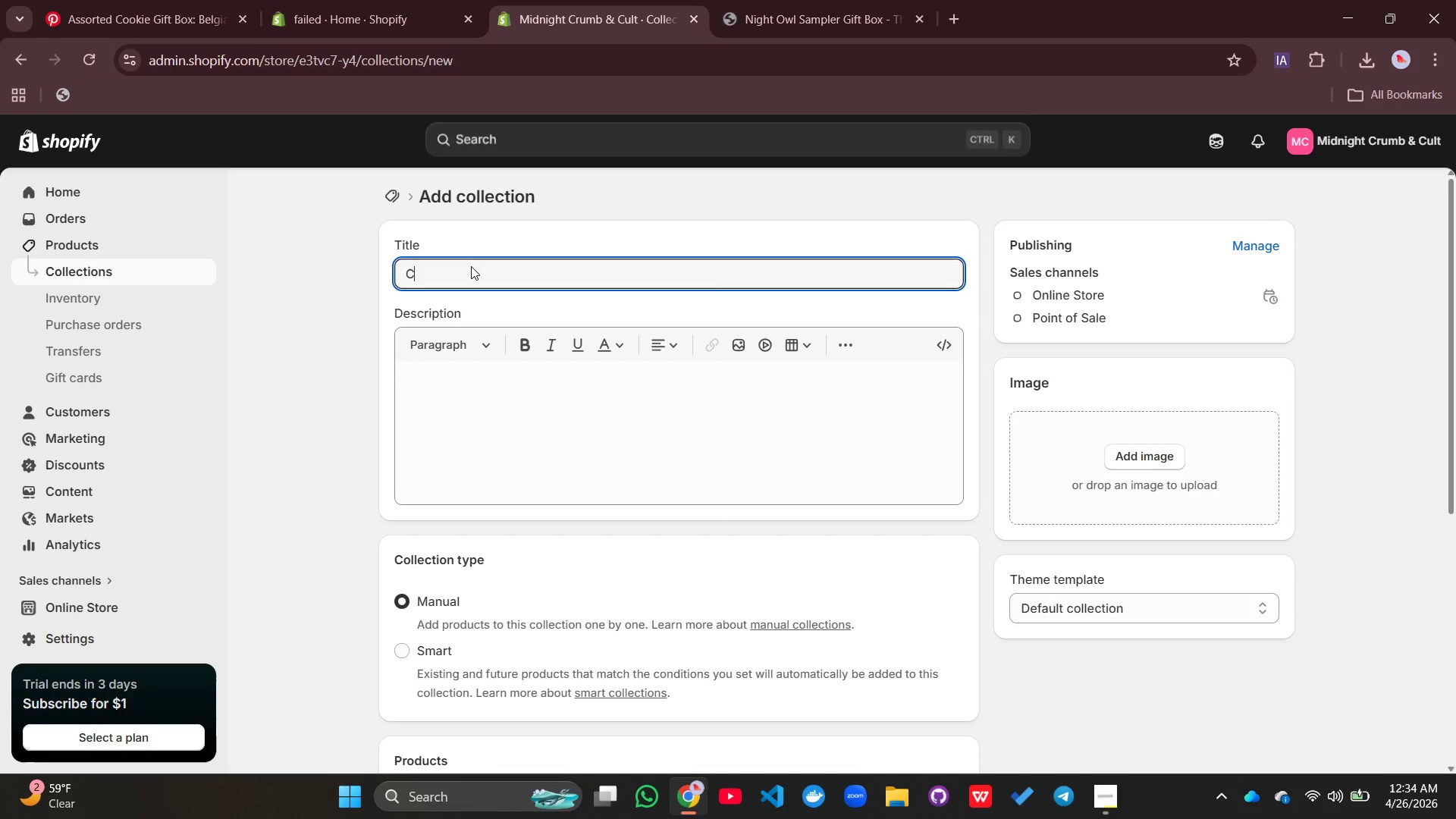 
type(COOKI)
key(Backspace)
key(Backspace)
key(Backspace)
key(Backspace)
type(ookie Collectiom)
 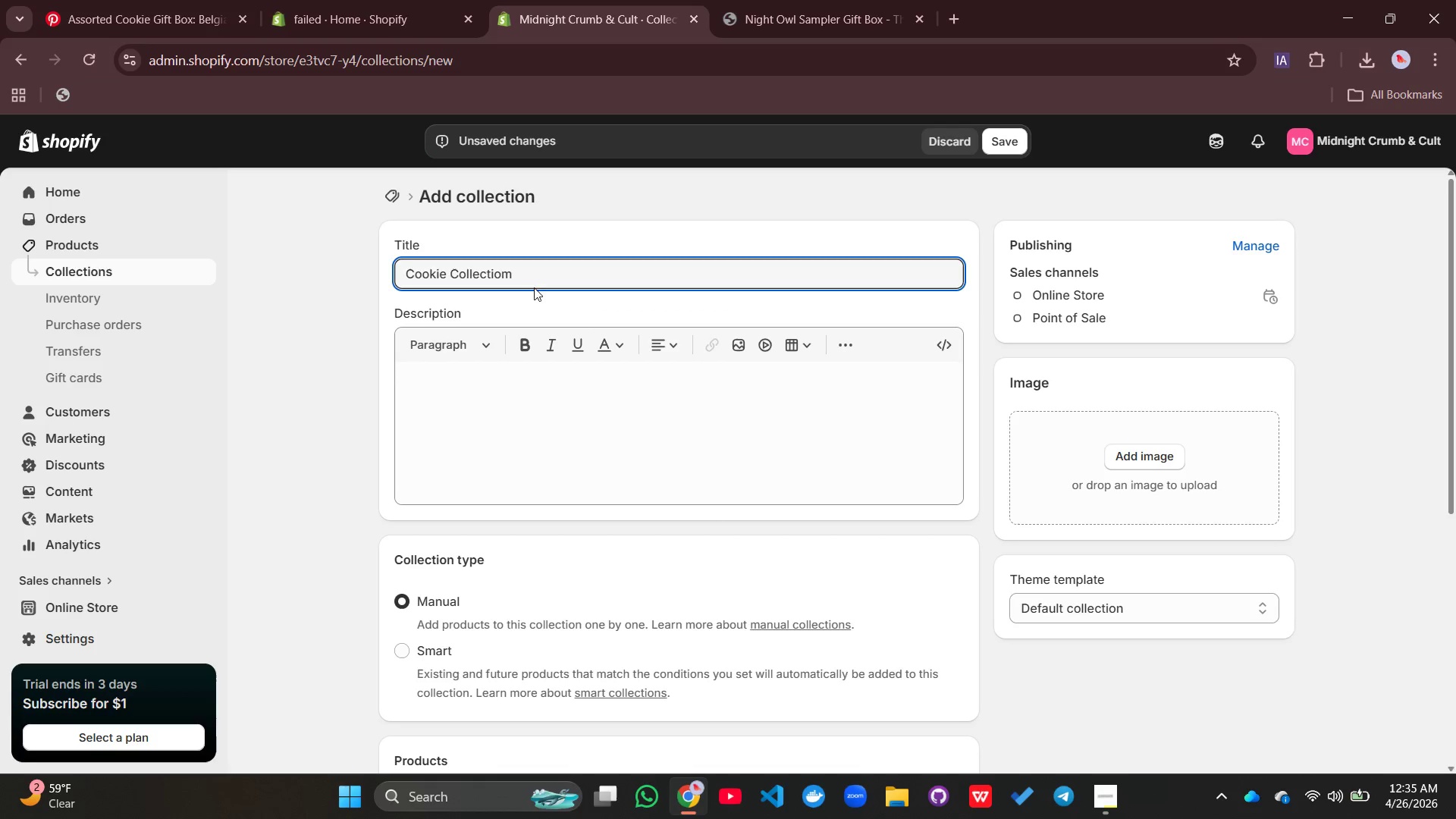 
key(Backspace)
 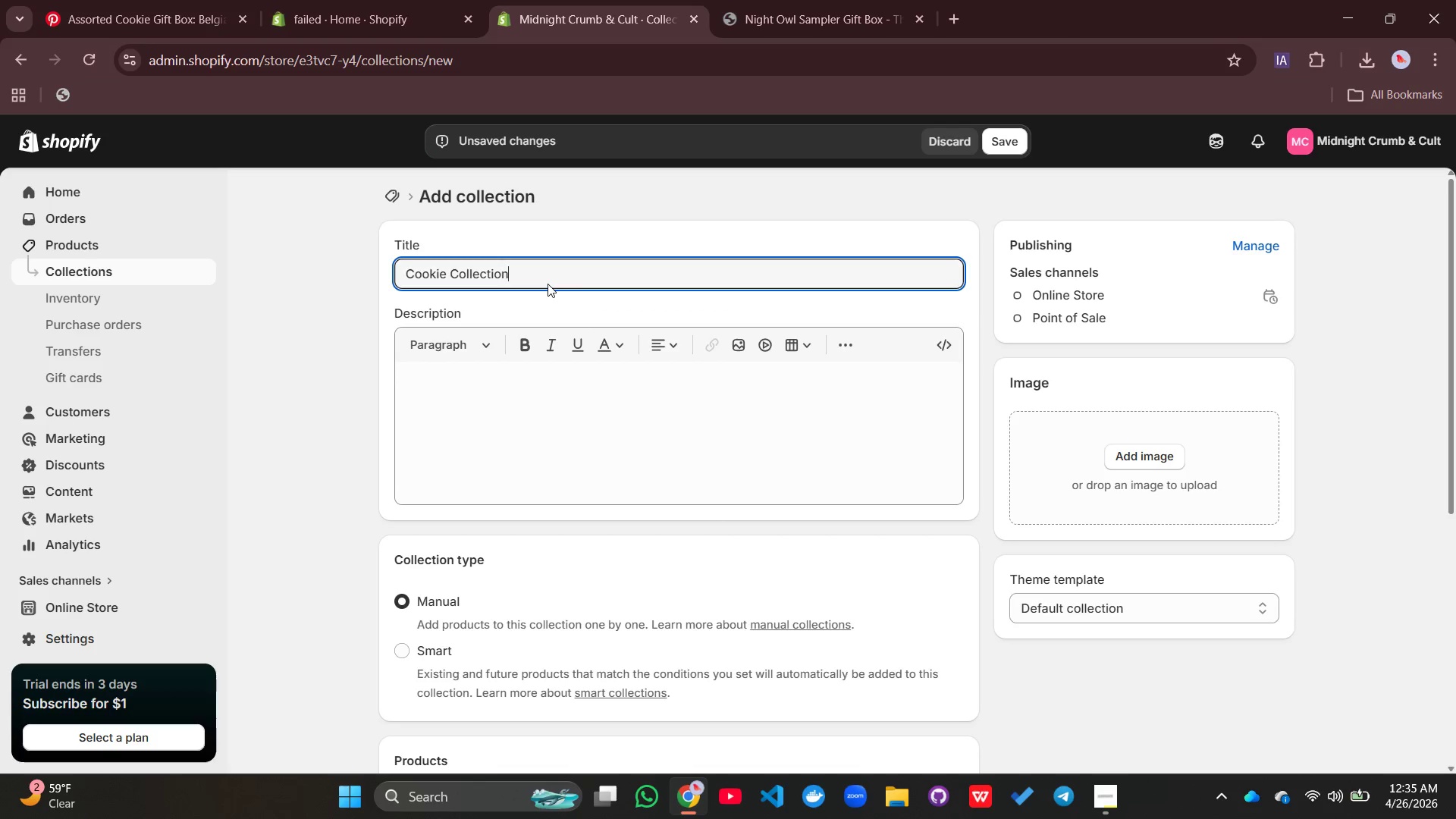 
key(N)
 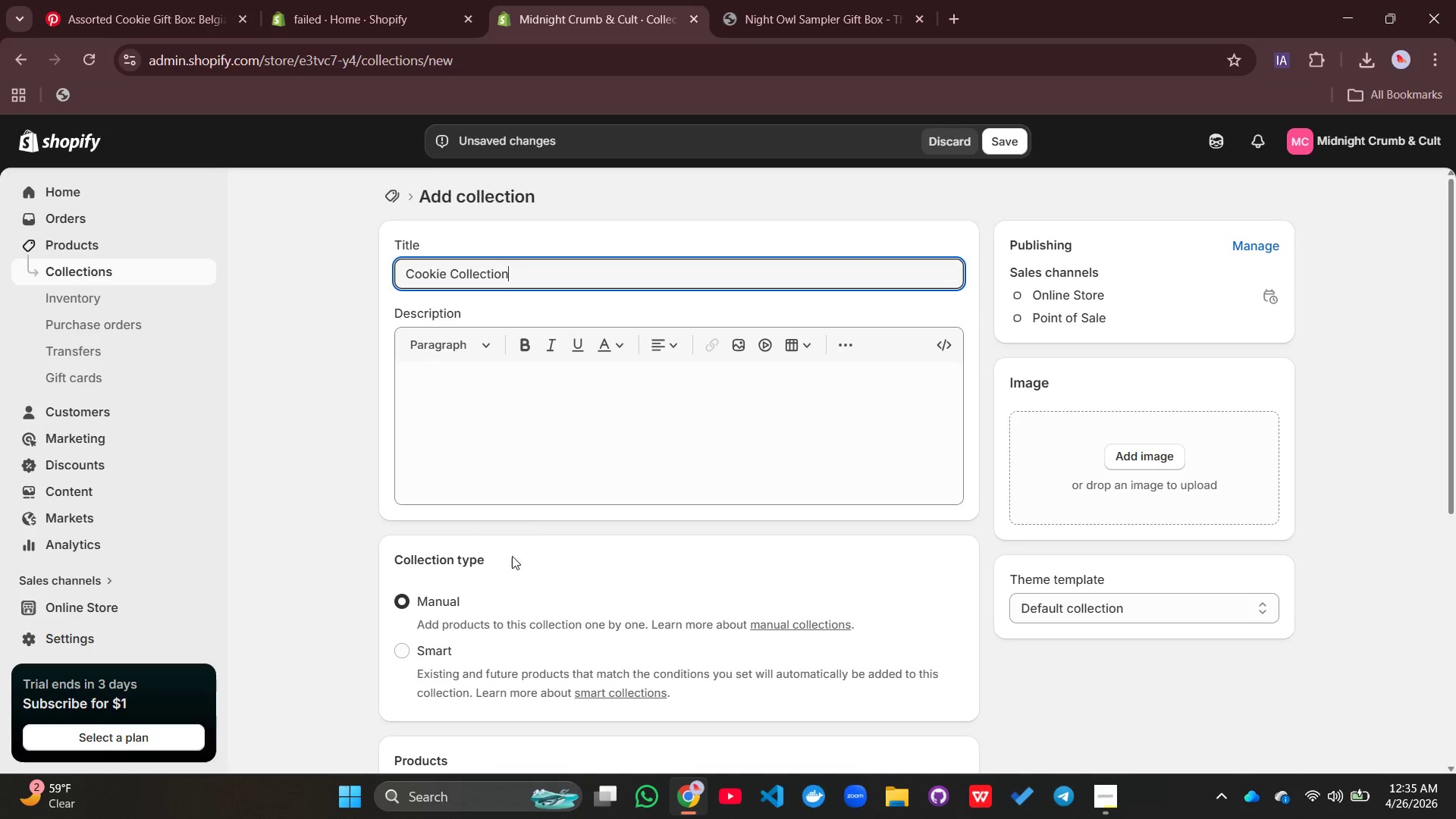 
left_click([424, 669])
 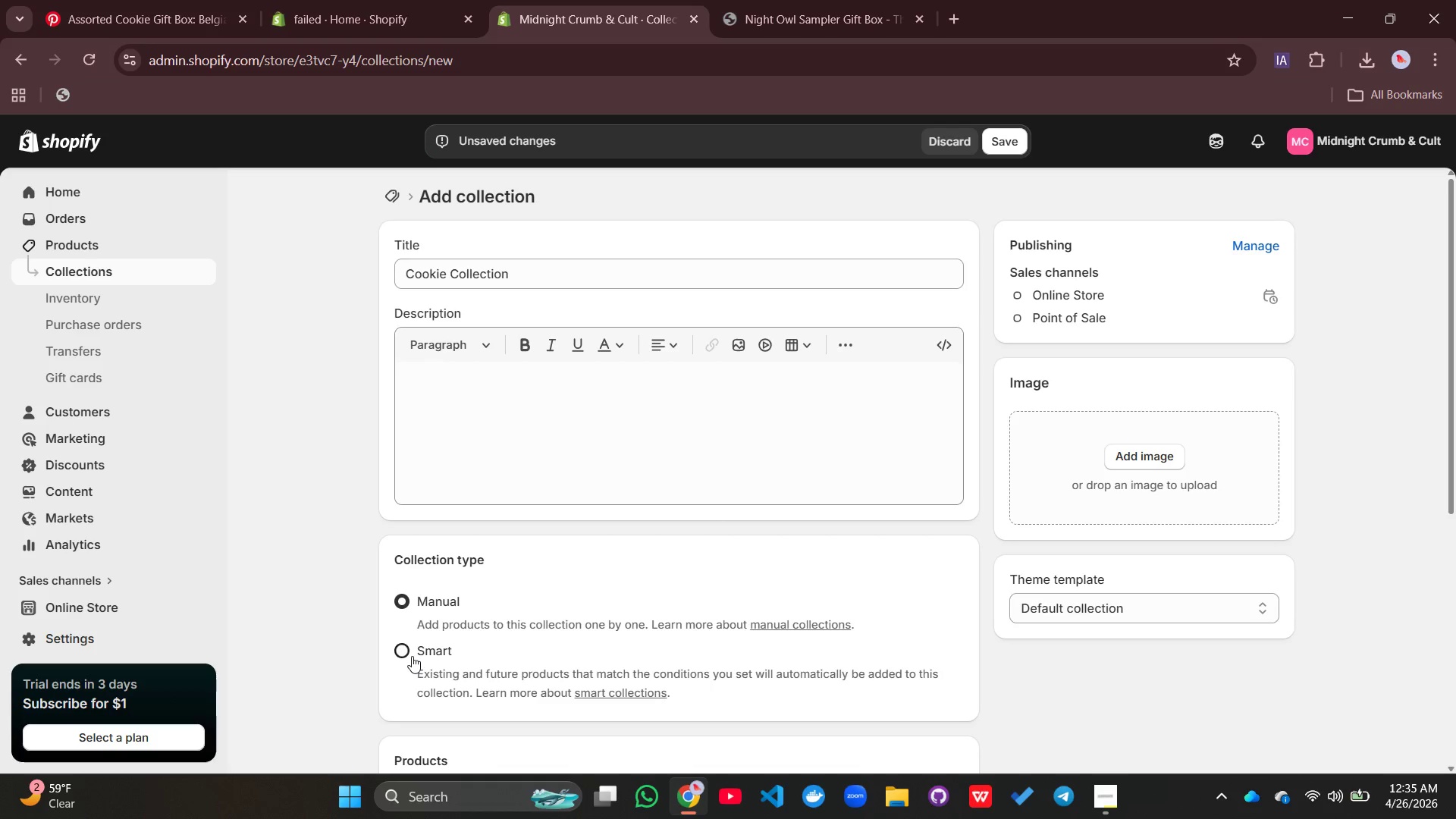 
left_click([412, 656])
 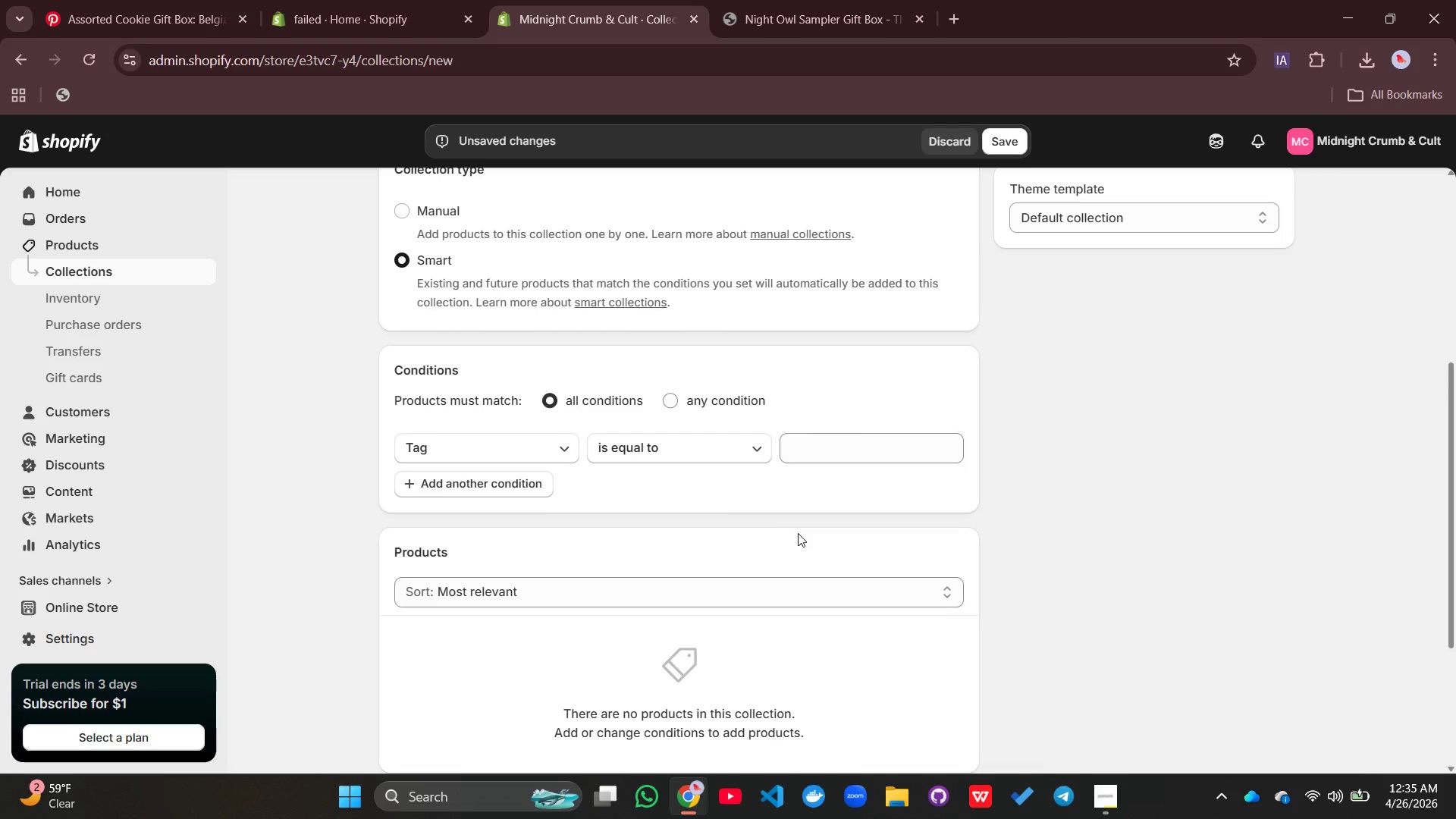 
left_click([844, 448])
 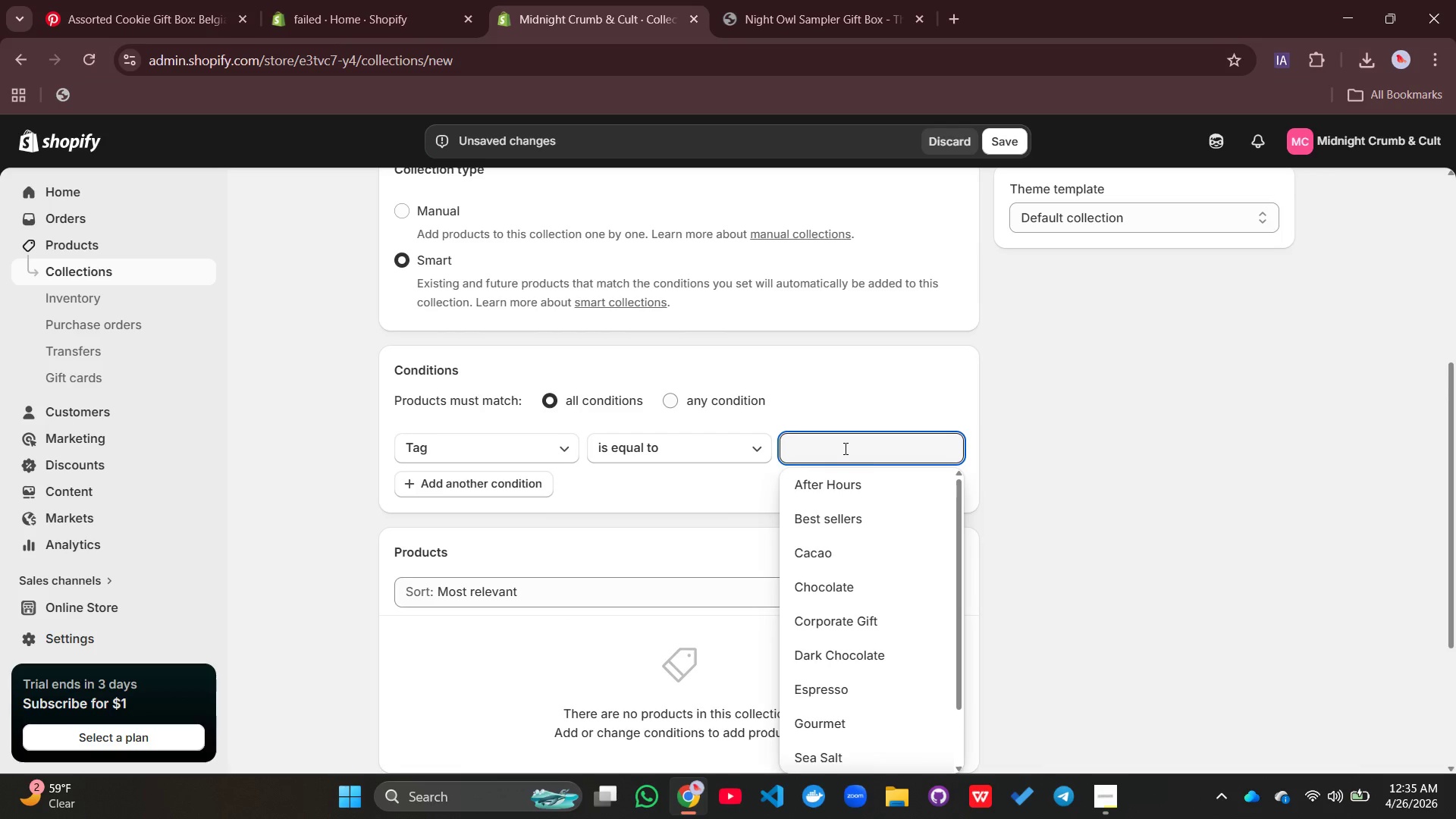 
type(co)
 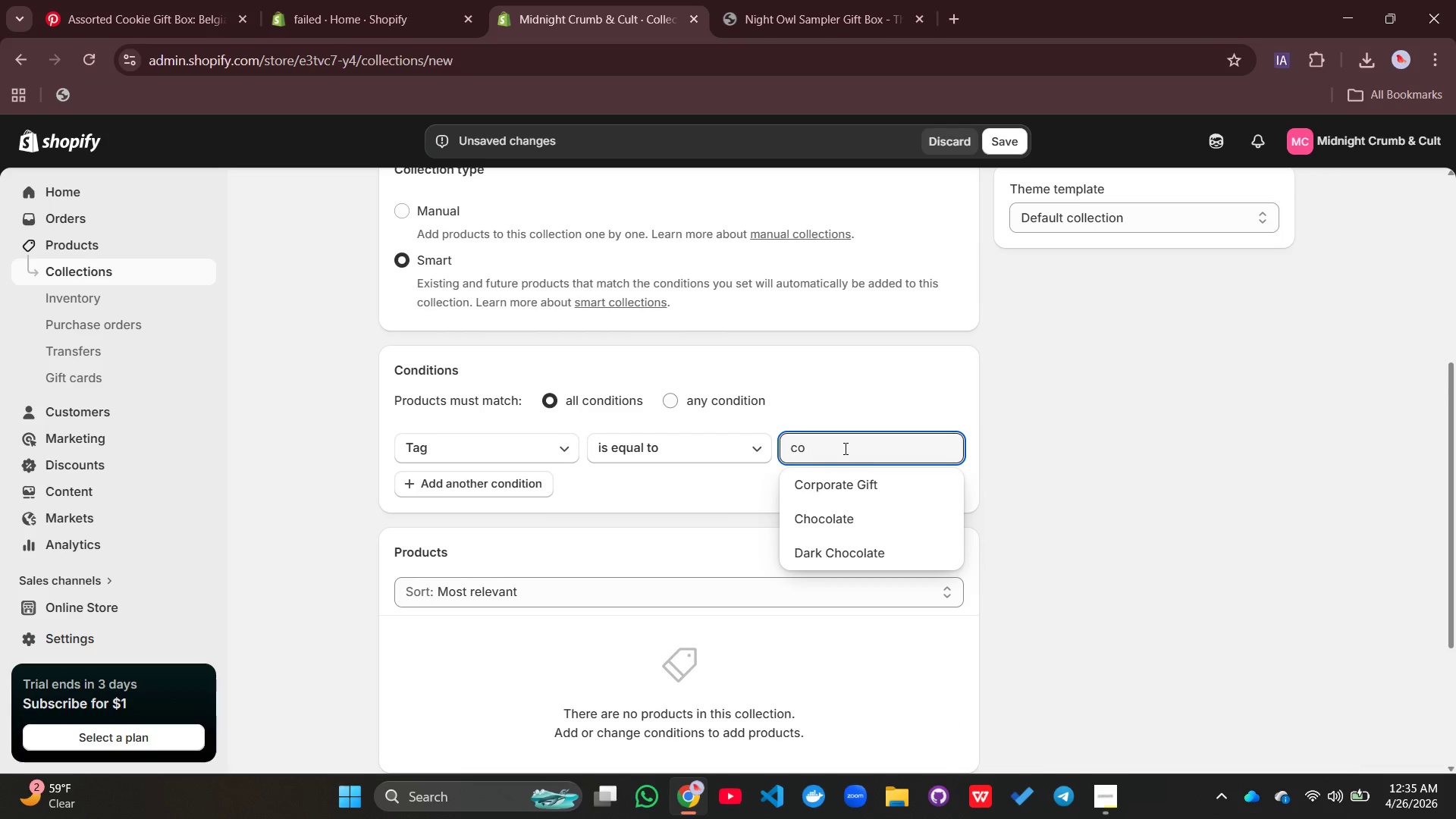 
key(O)
 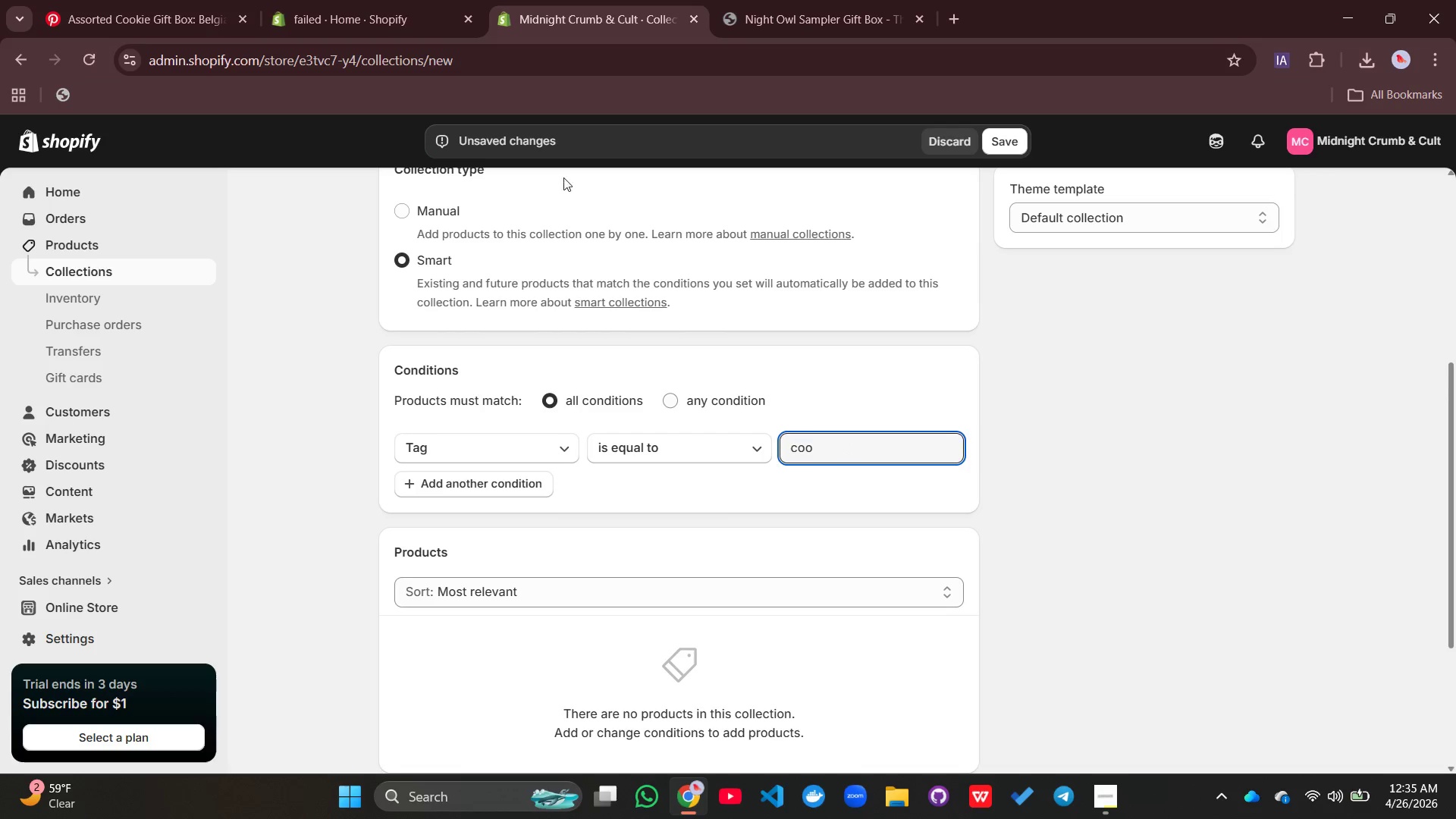 
wait(9.77)
 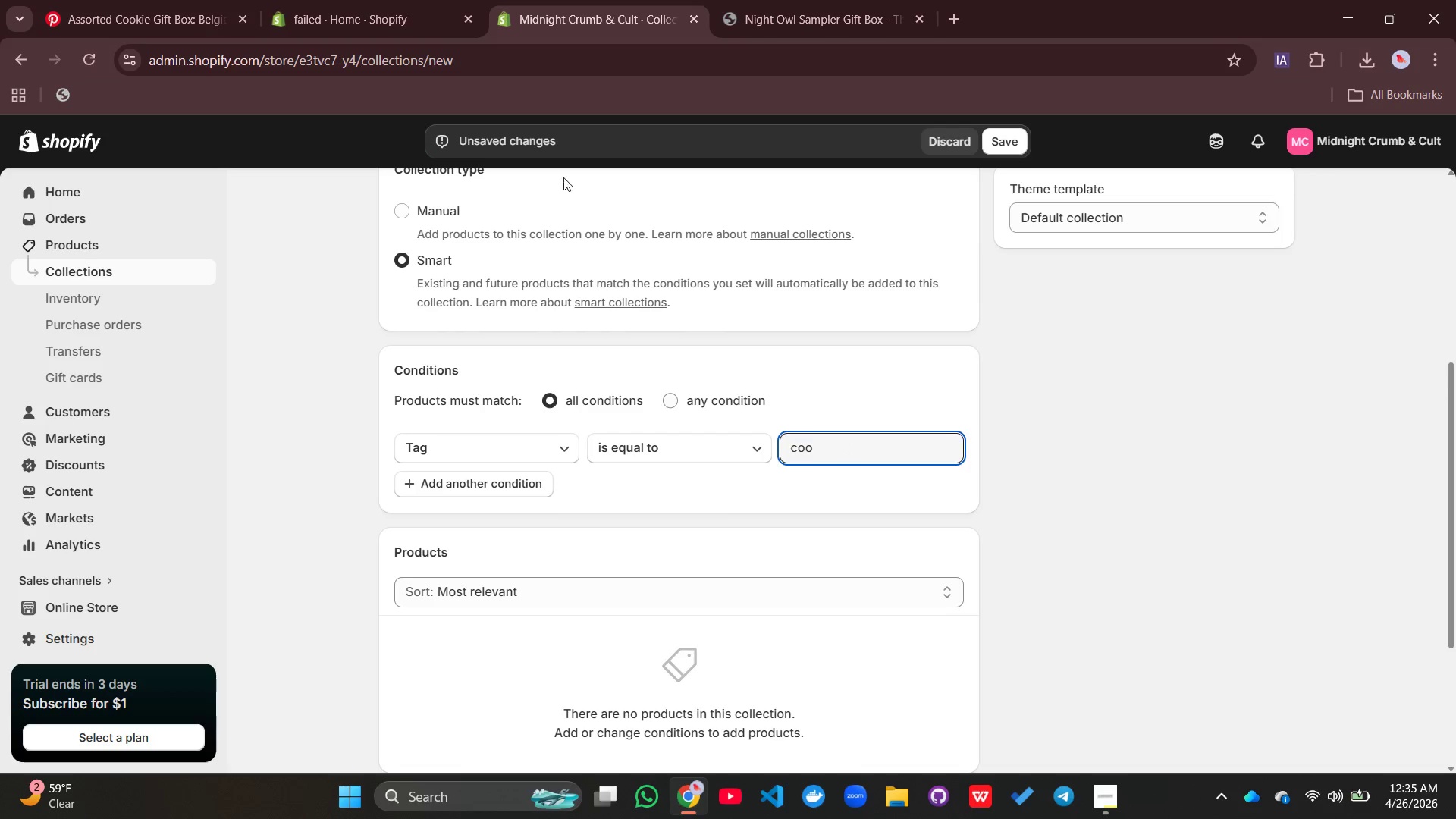 
left_click([450, 271])
 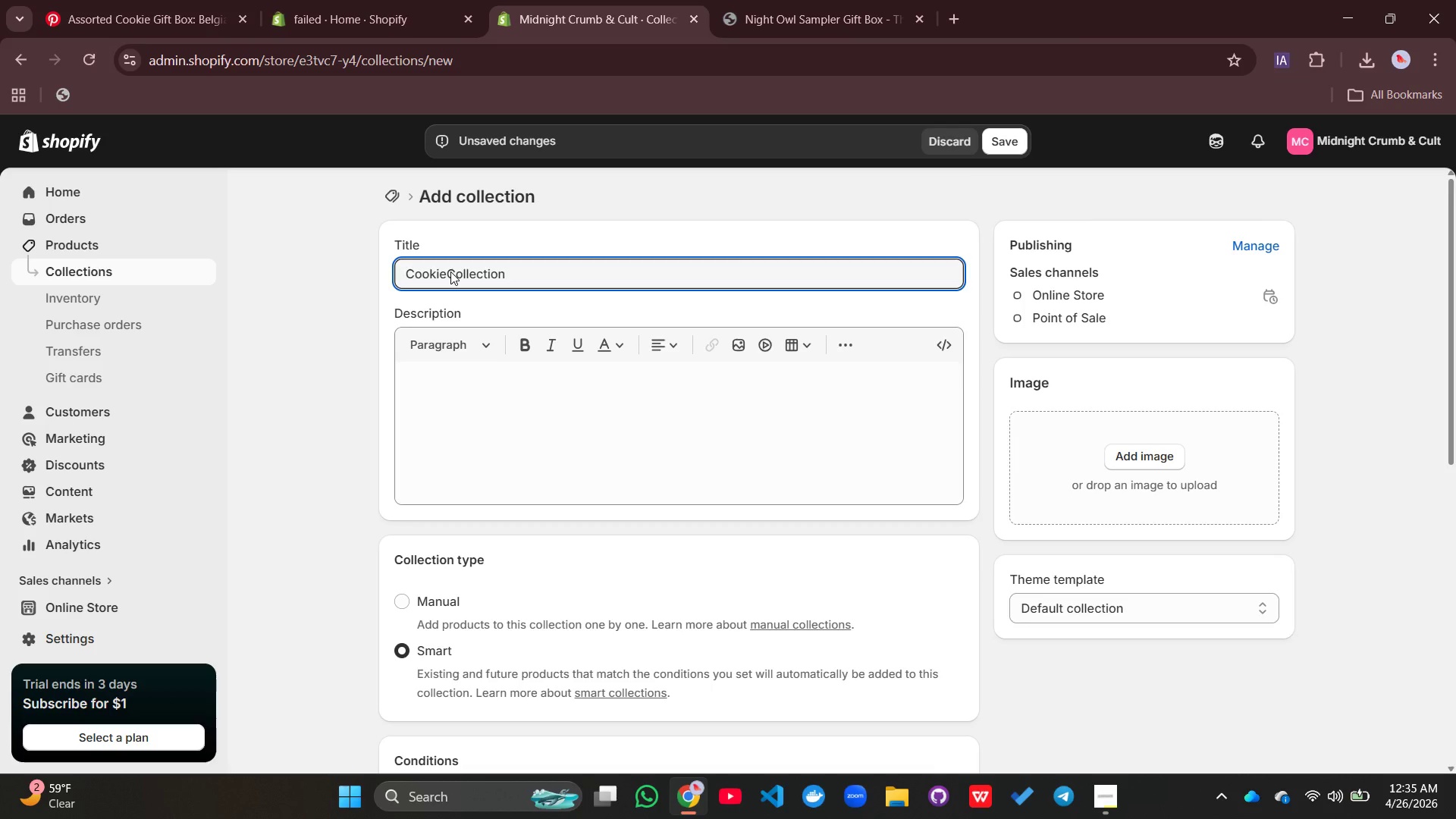 
key(Backspace)
key(Backspace)
key(Backspace)
key(Backspace)
key(Backspace)
key(Backspace)
key(Backspace)
type(git)
key(Backspace)
key(Backspace)
key(Backspace)
type(Gift )
 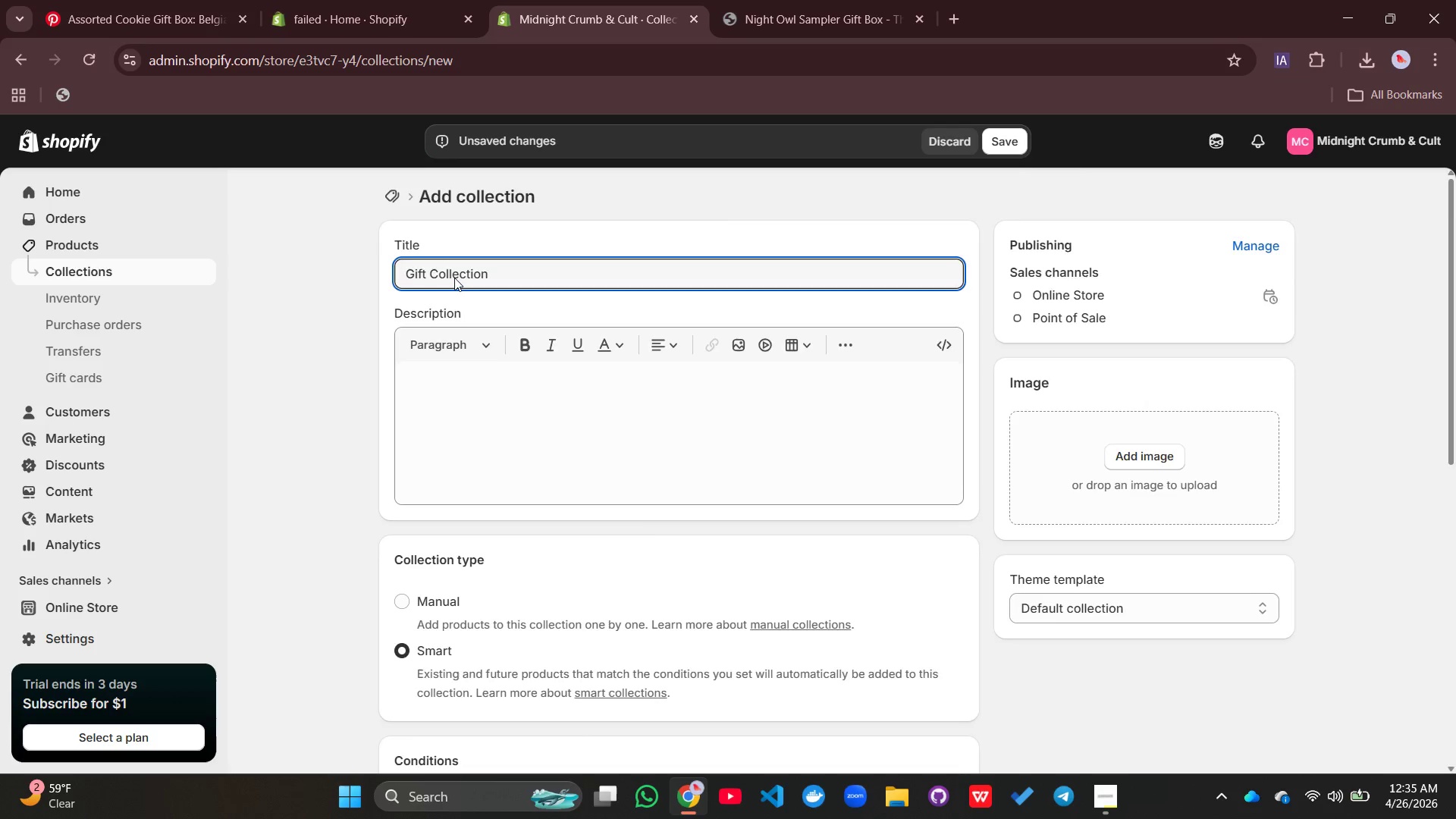 
left_click_drag(start_coordinate=[816, 609], to_coordinate=[790, 614])
 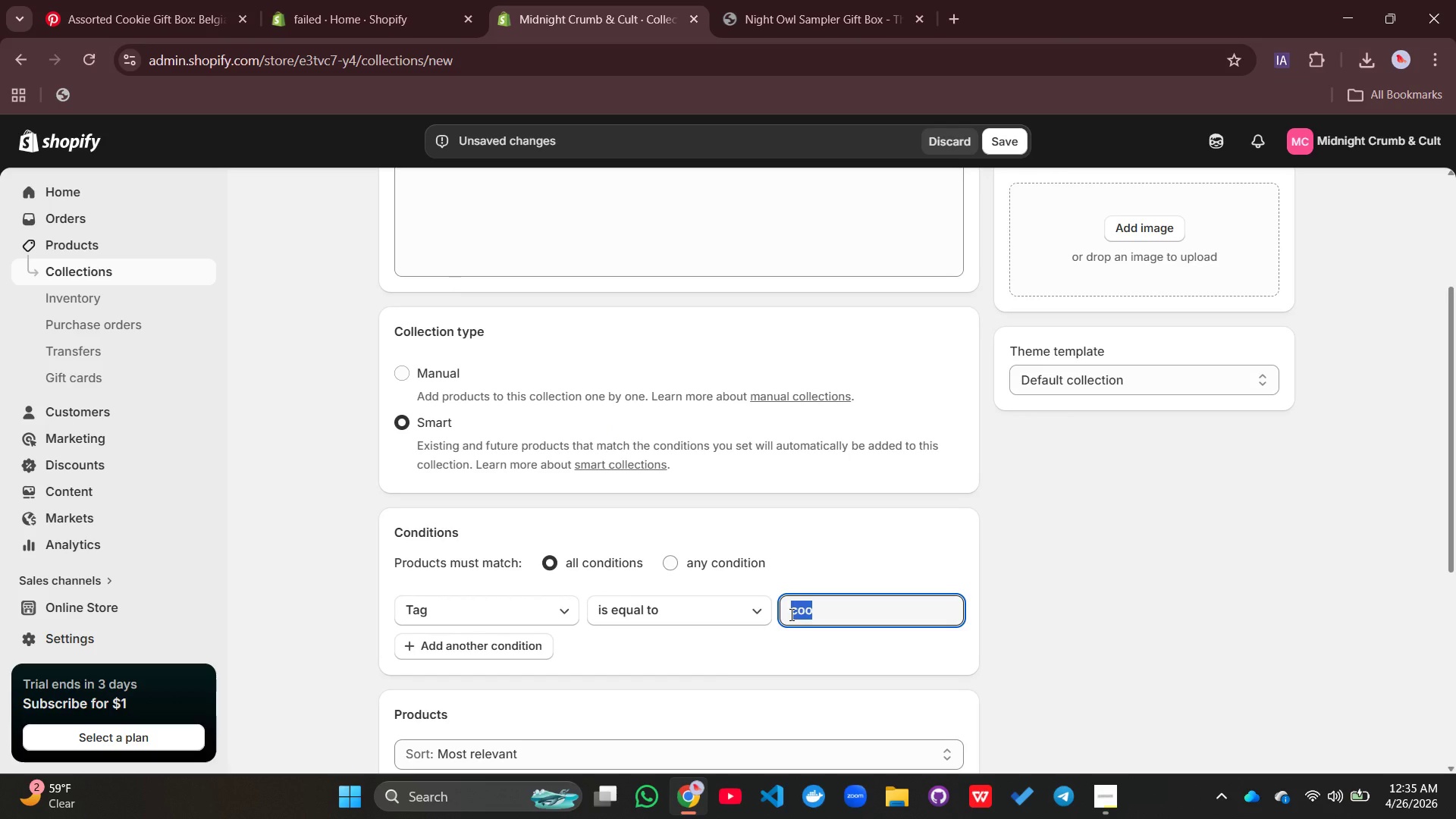 
type(gif)
 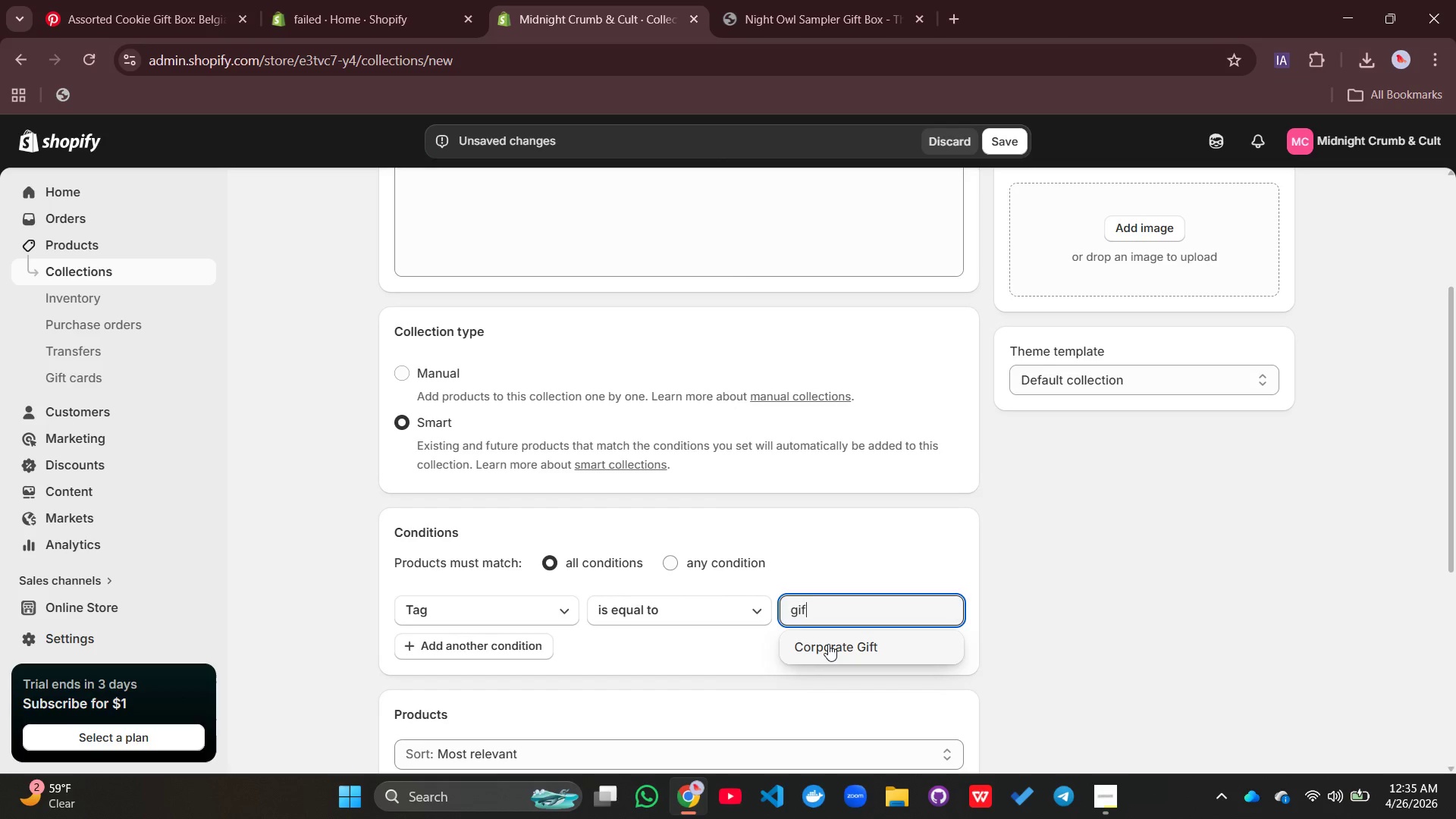 
left_click([828, 644])
 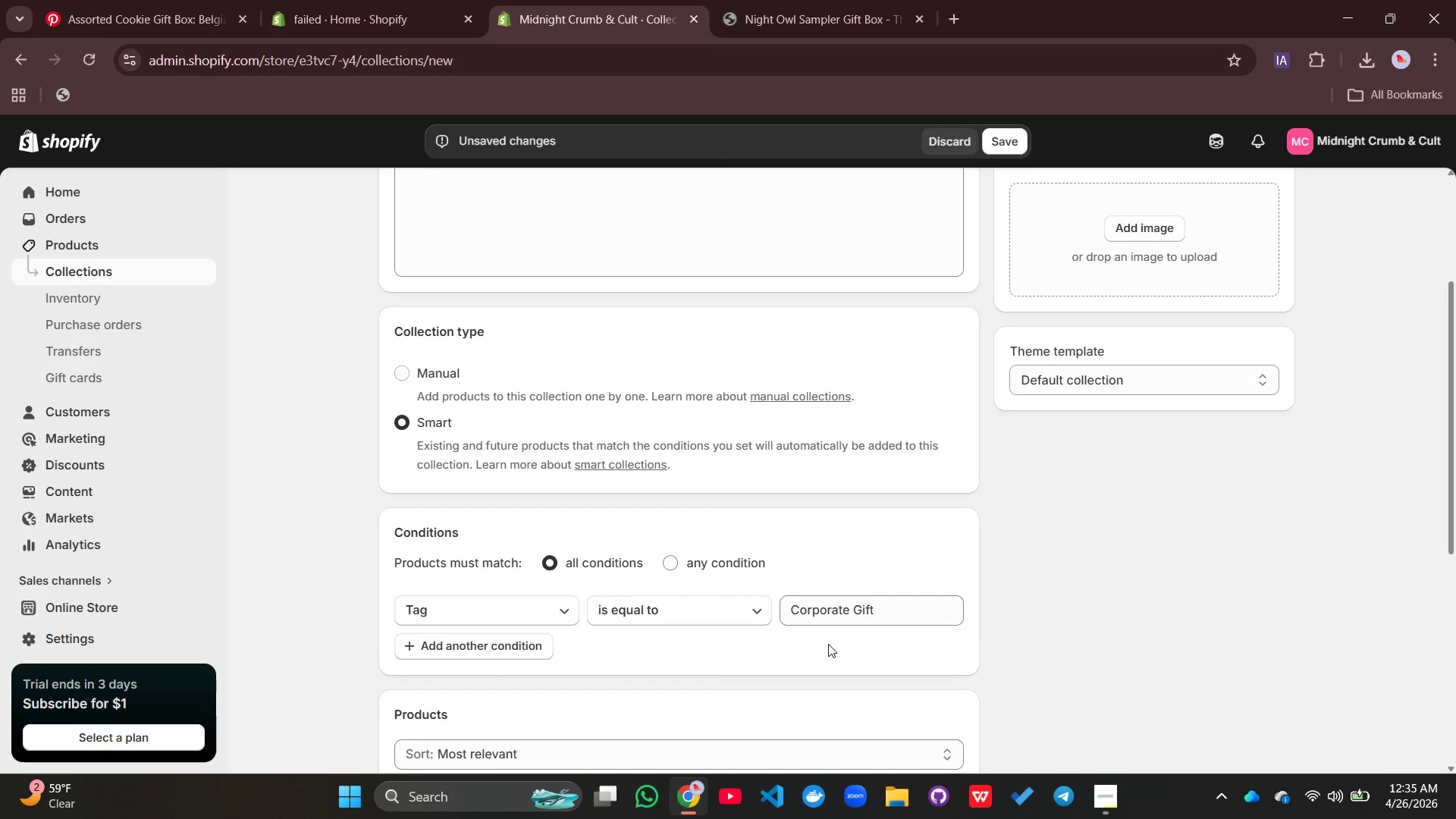 
left_click([828, 644])
 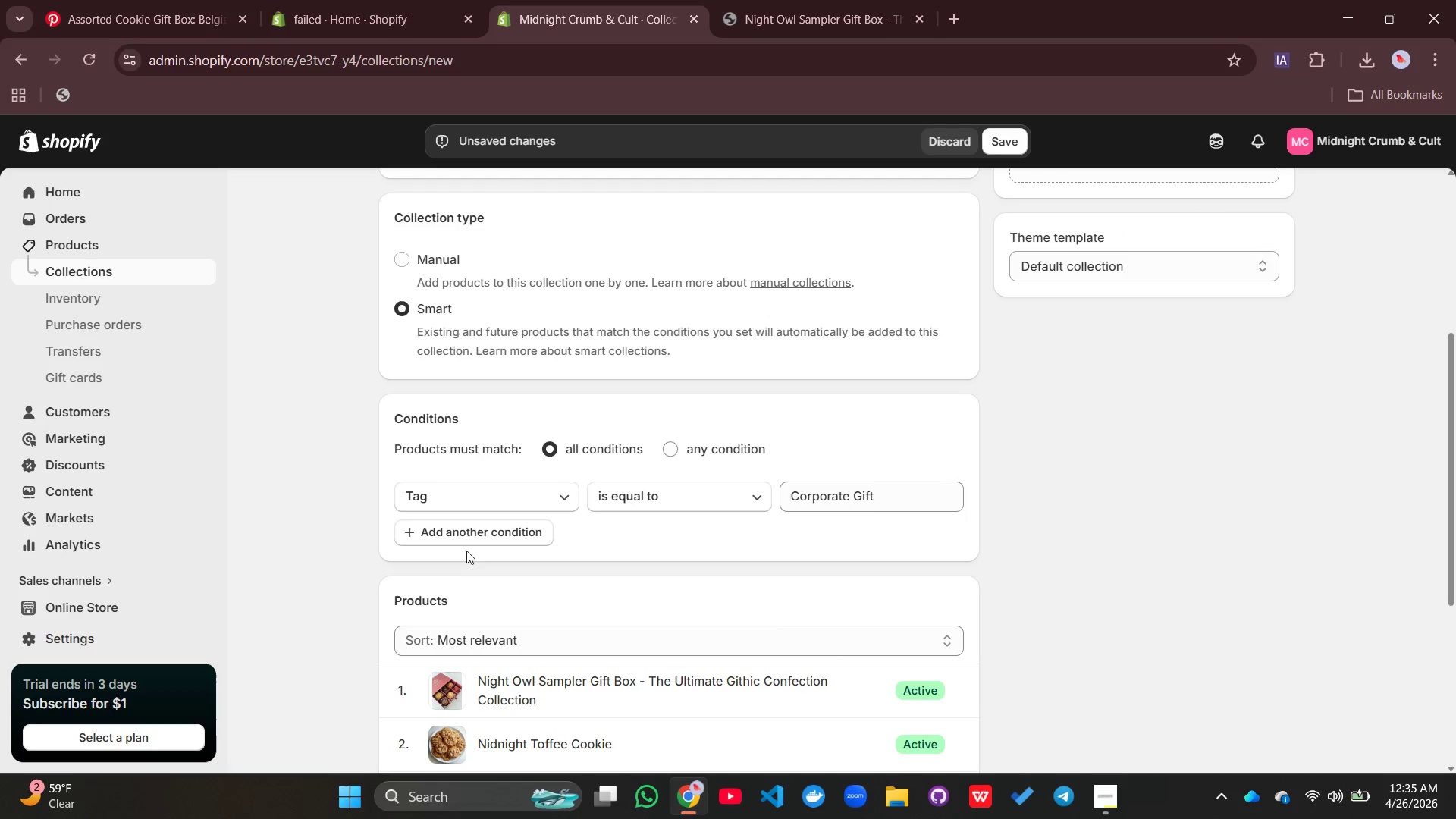 
wait(5.25)
 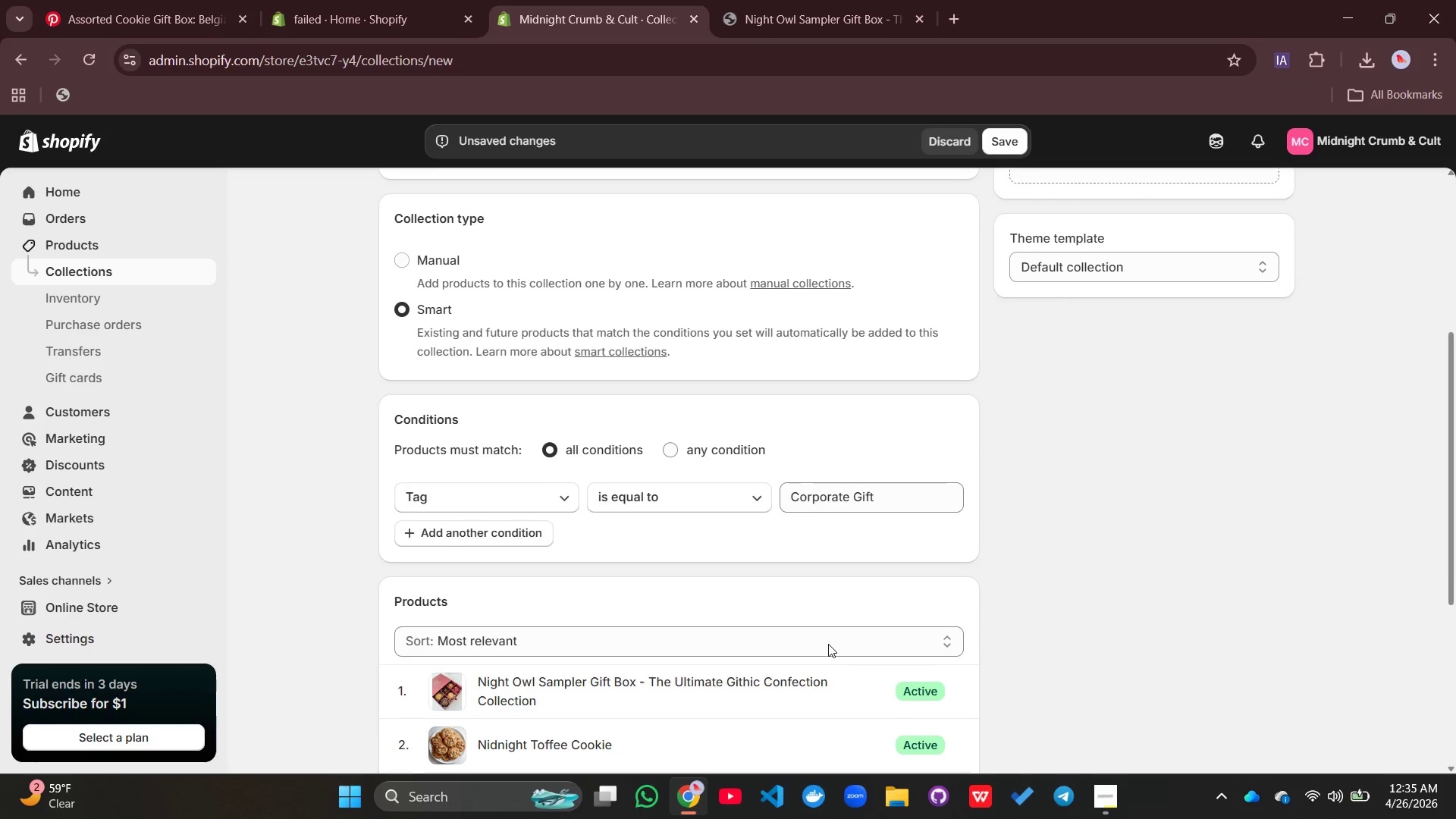 
left_click([465, 537])
 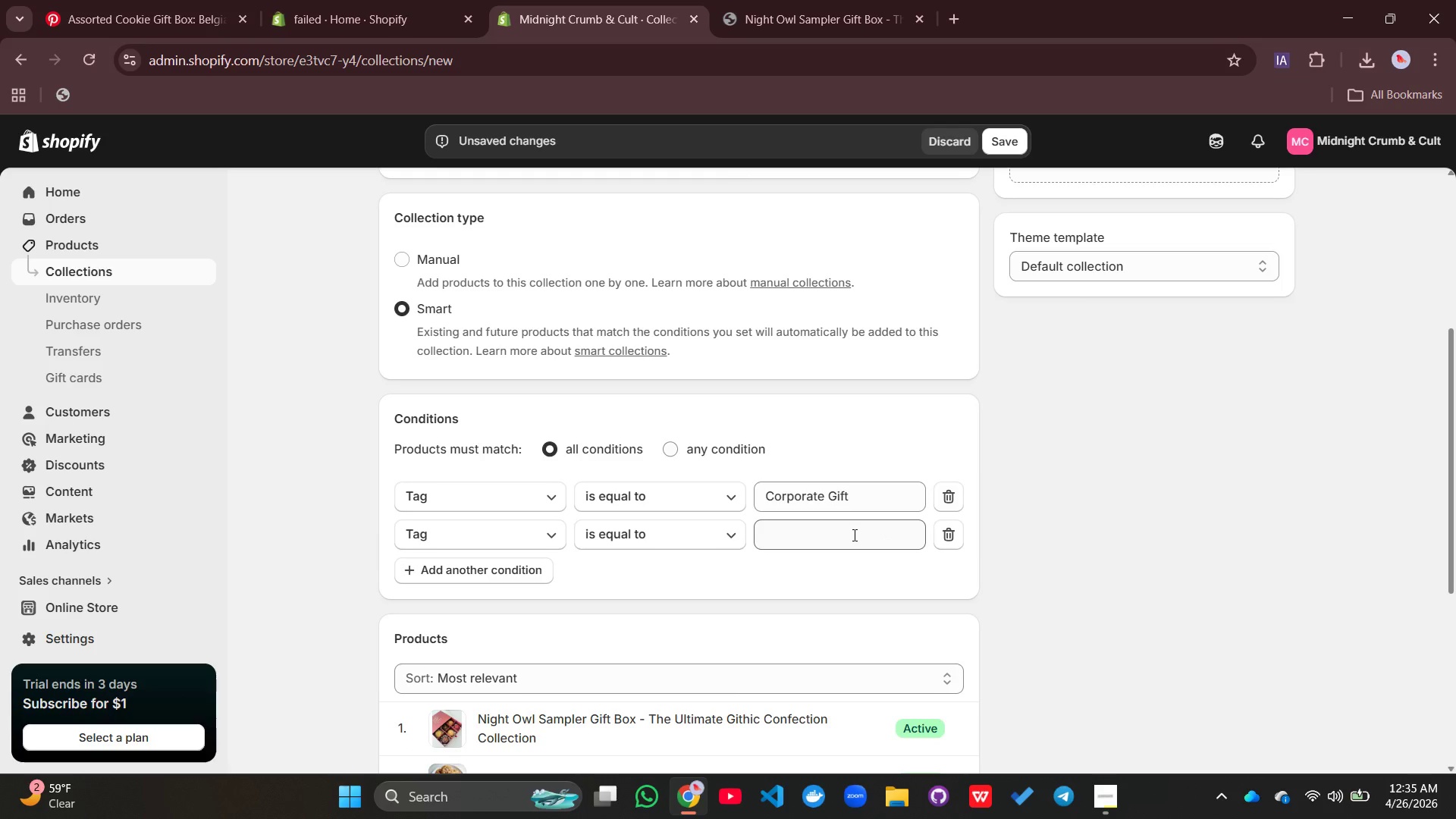 
left_click([853, 535])
 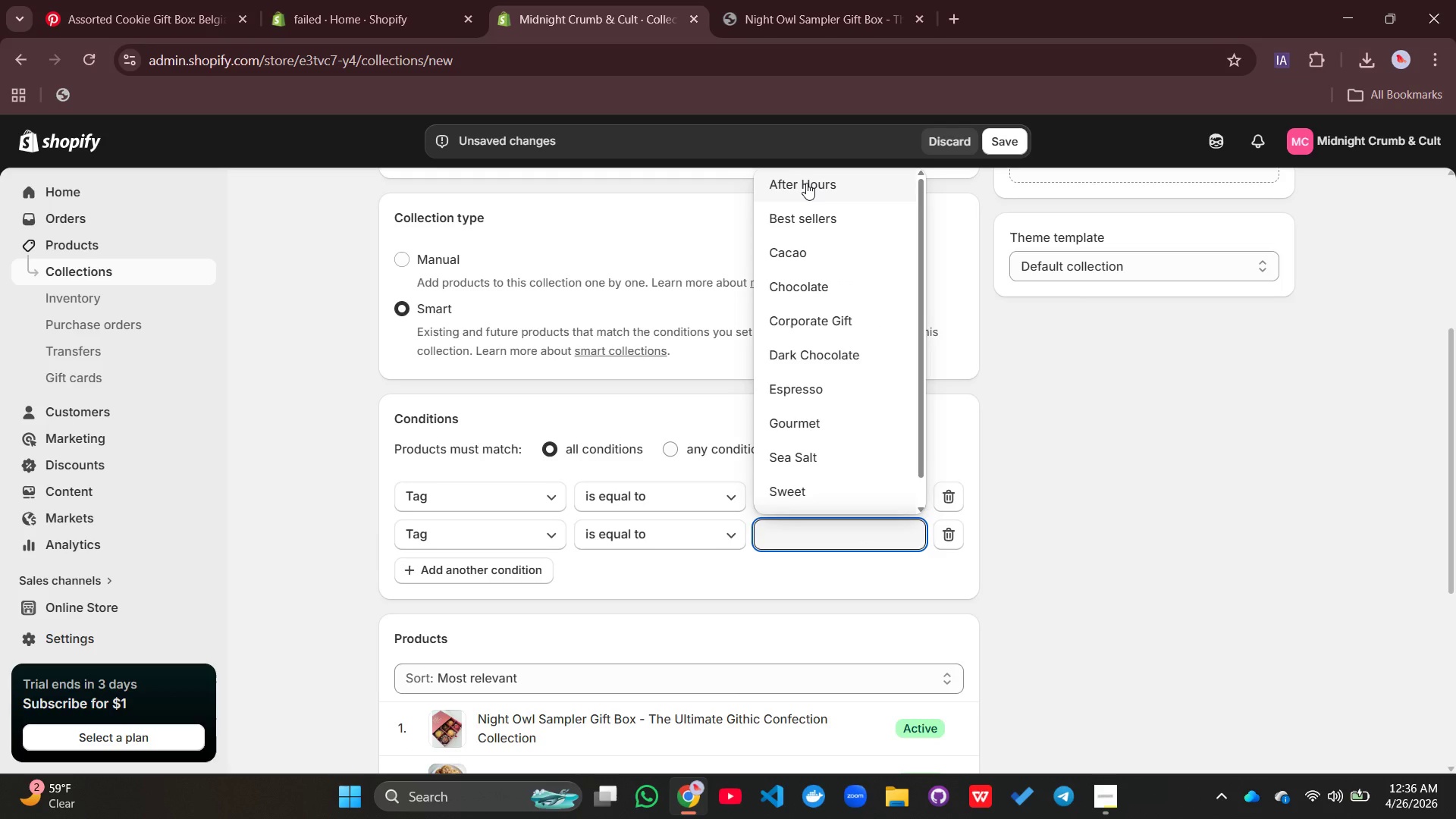 
left_click([806, 183])
 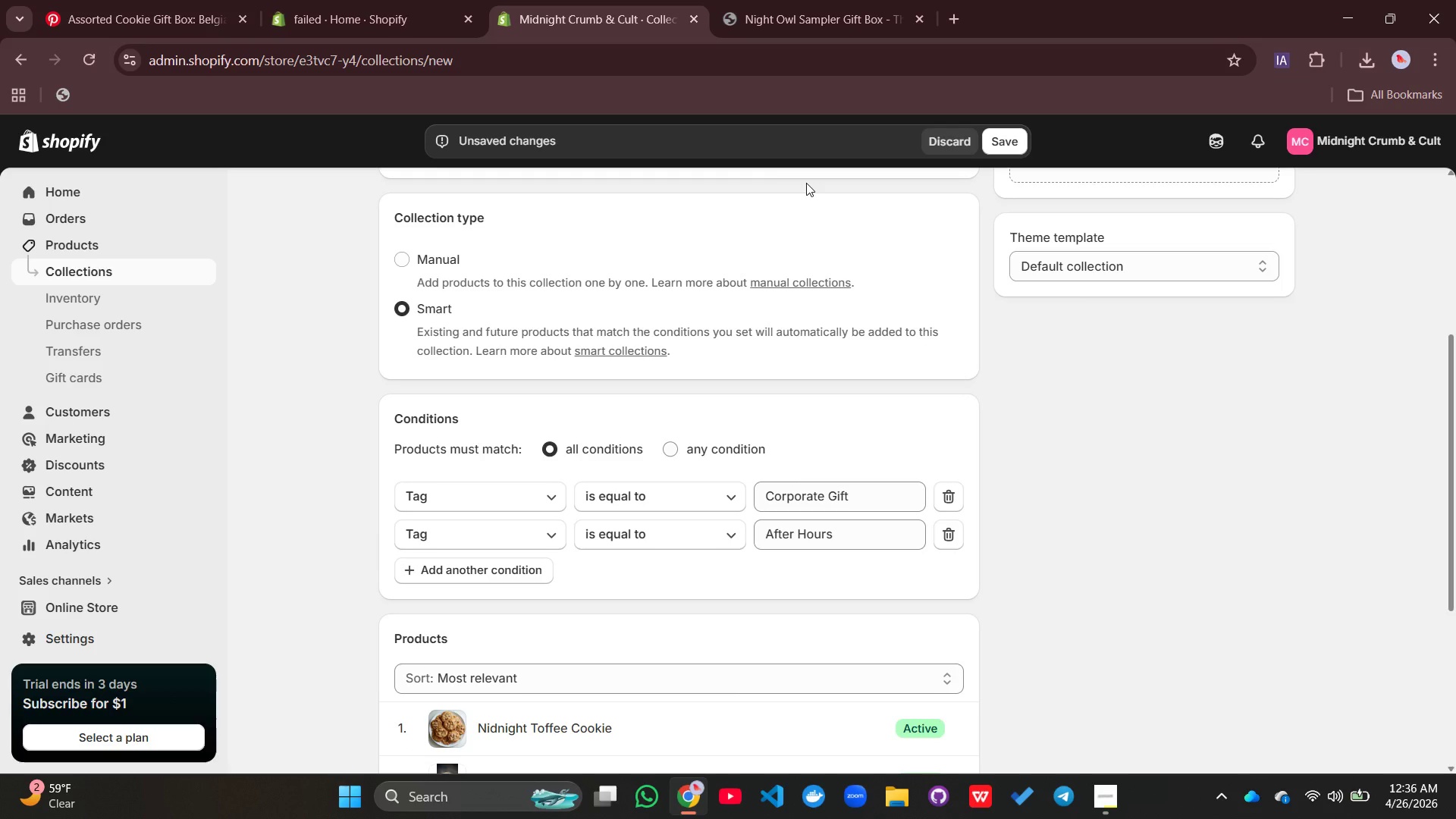 
mouse_move([748, 497])
 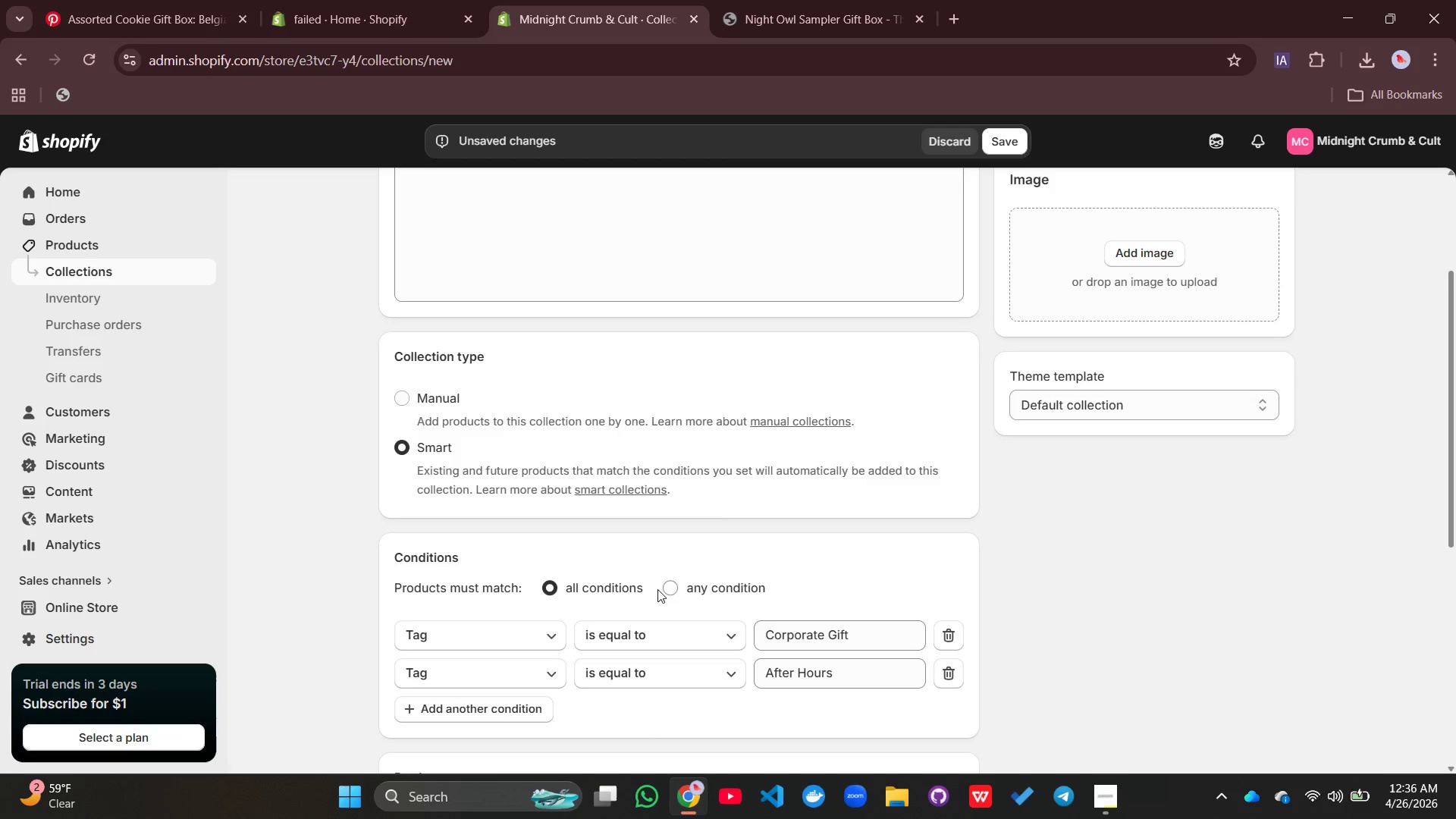 
left_click([664, 588])
 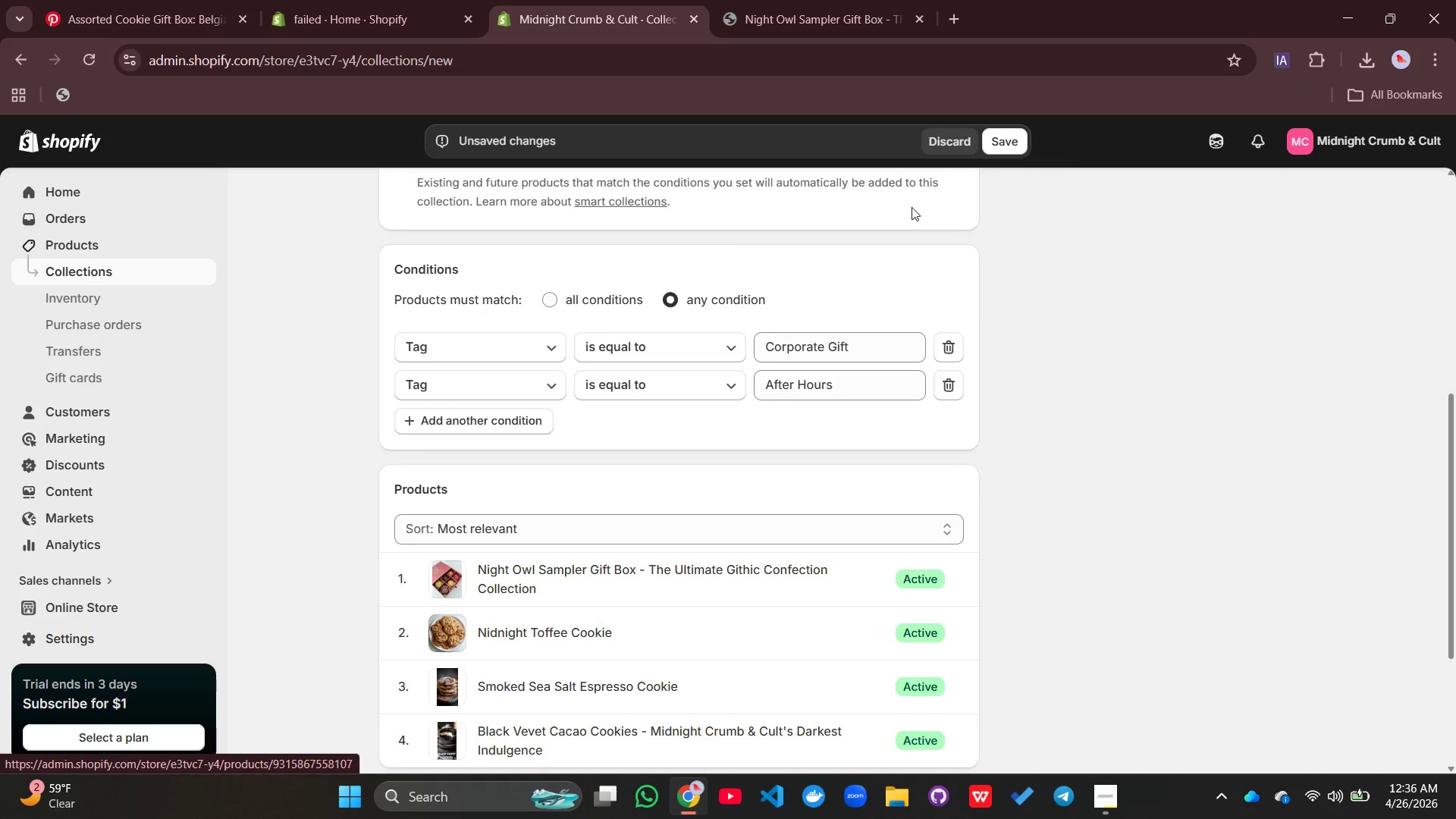 
left_click([996, 141])
 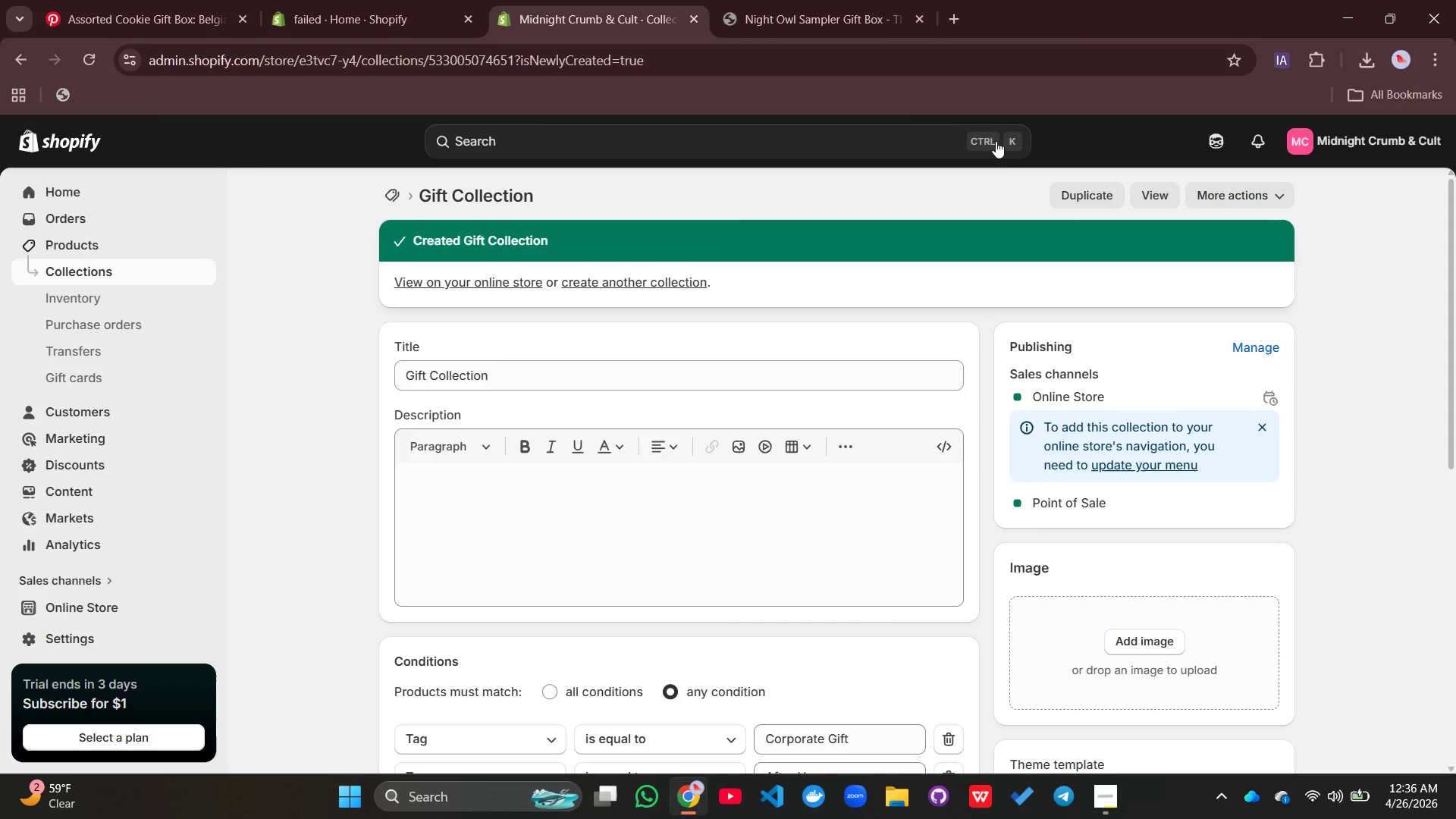 
wait(16.44)
 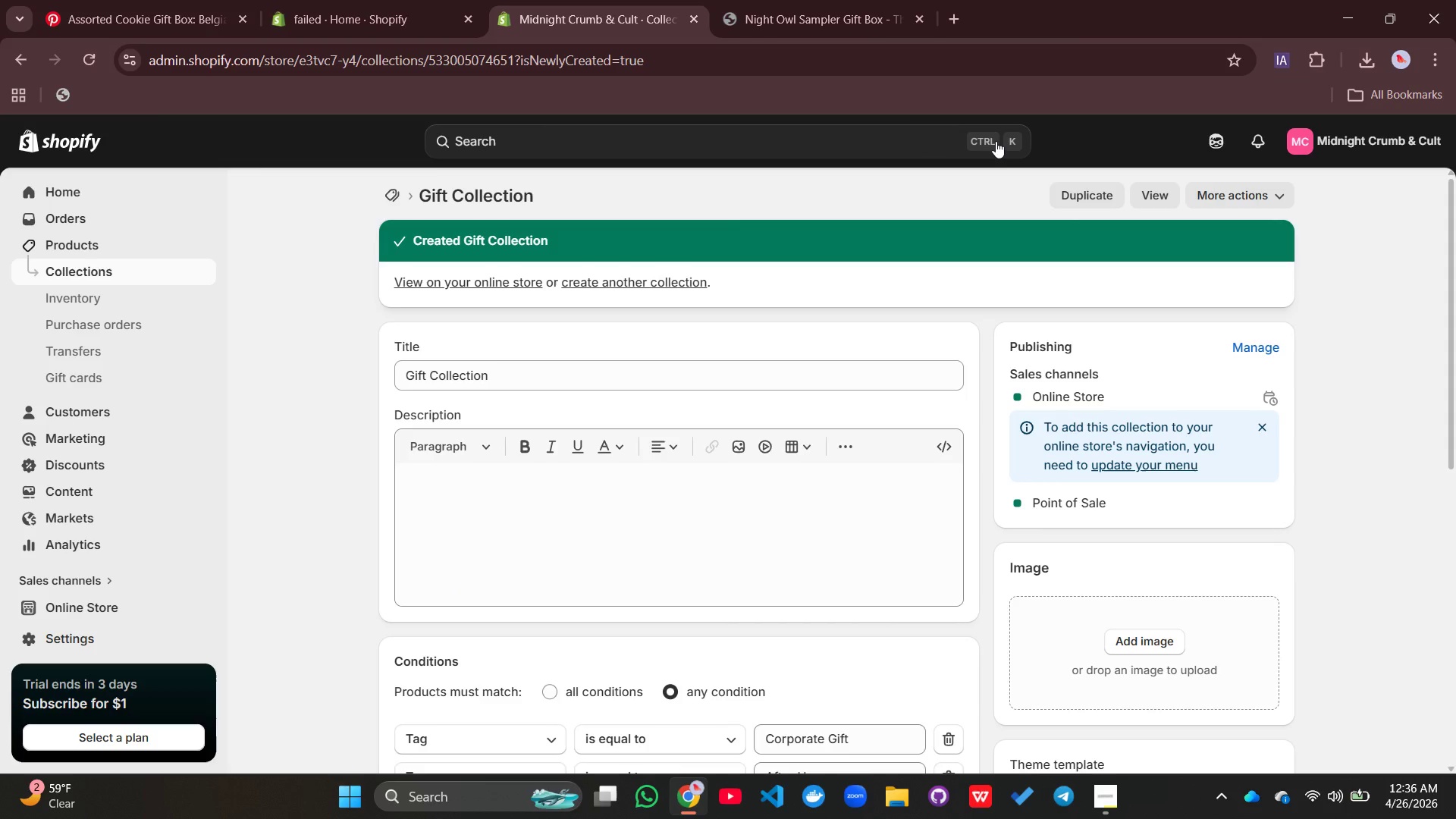 
left_click([584, 279])
 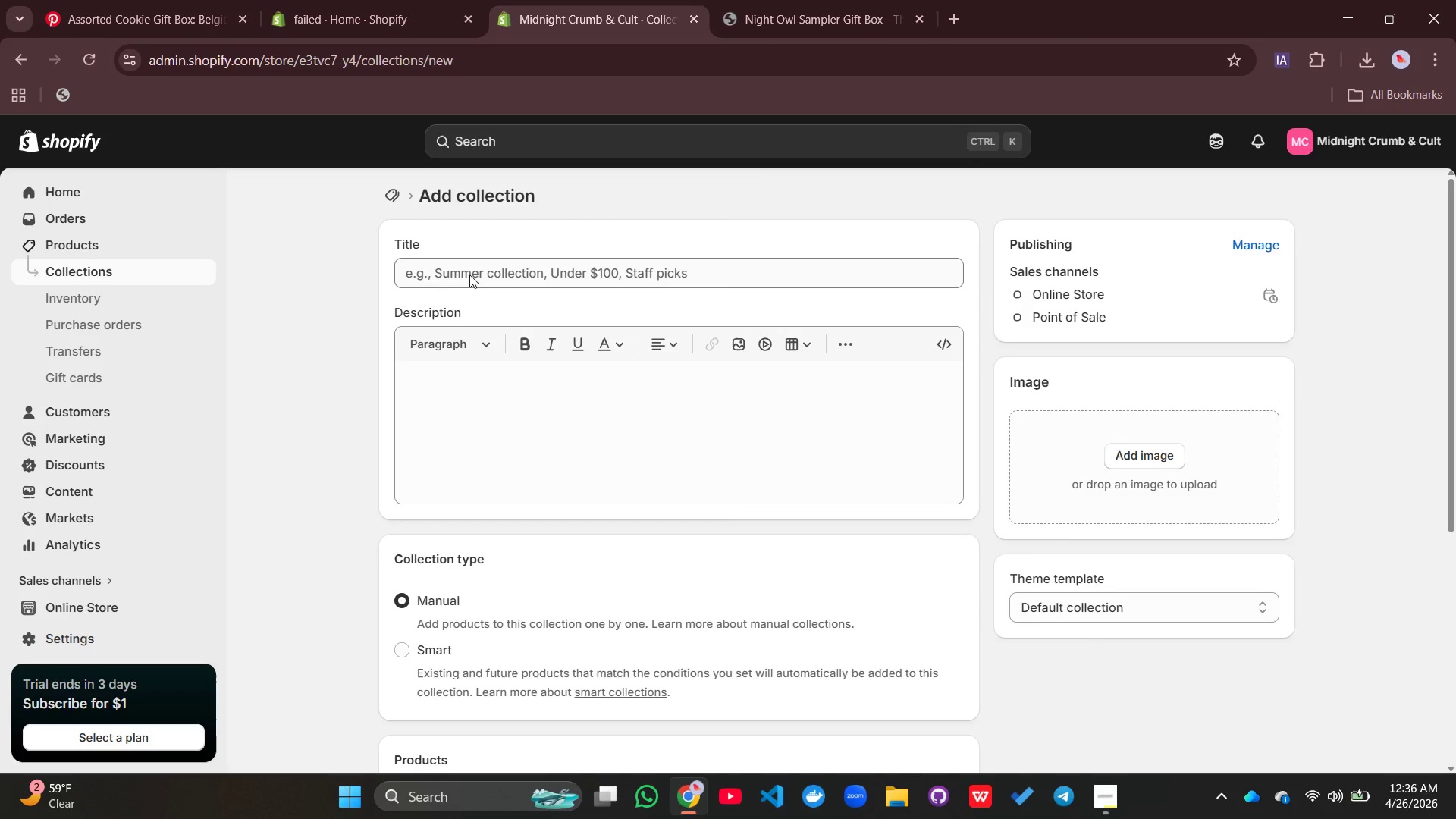 
left_click([469, 275])
 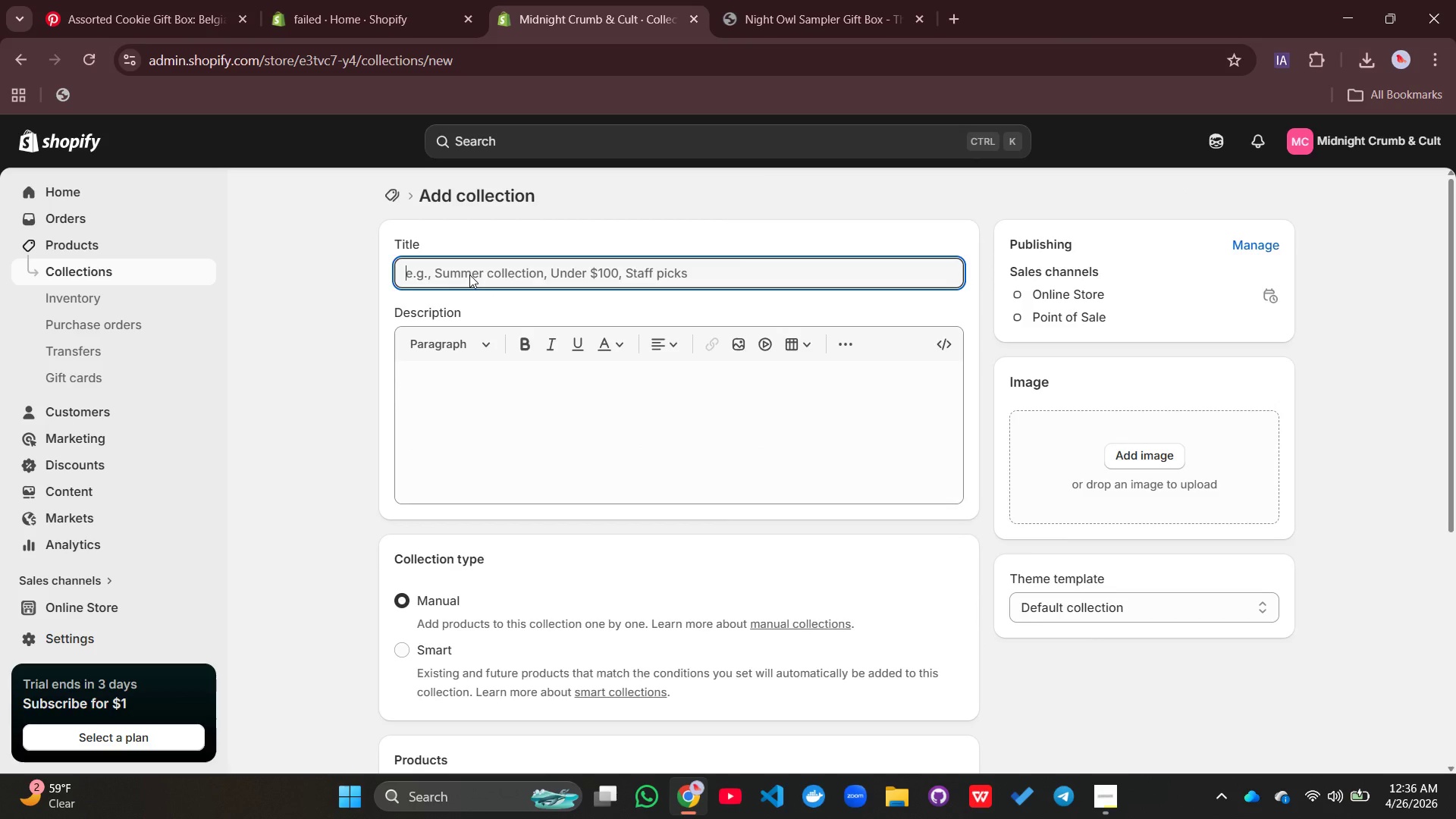 
type(Besr)
key(Backspace)
type(t Seller)
 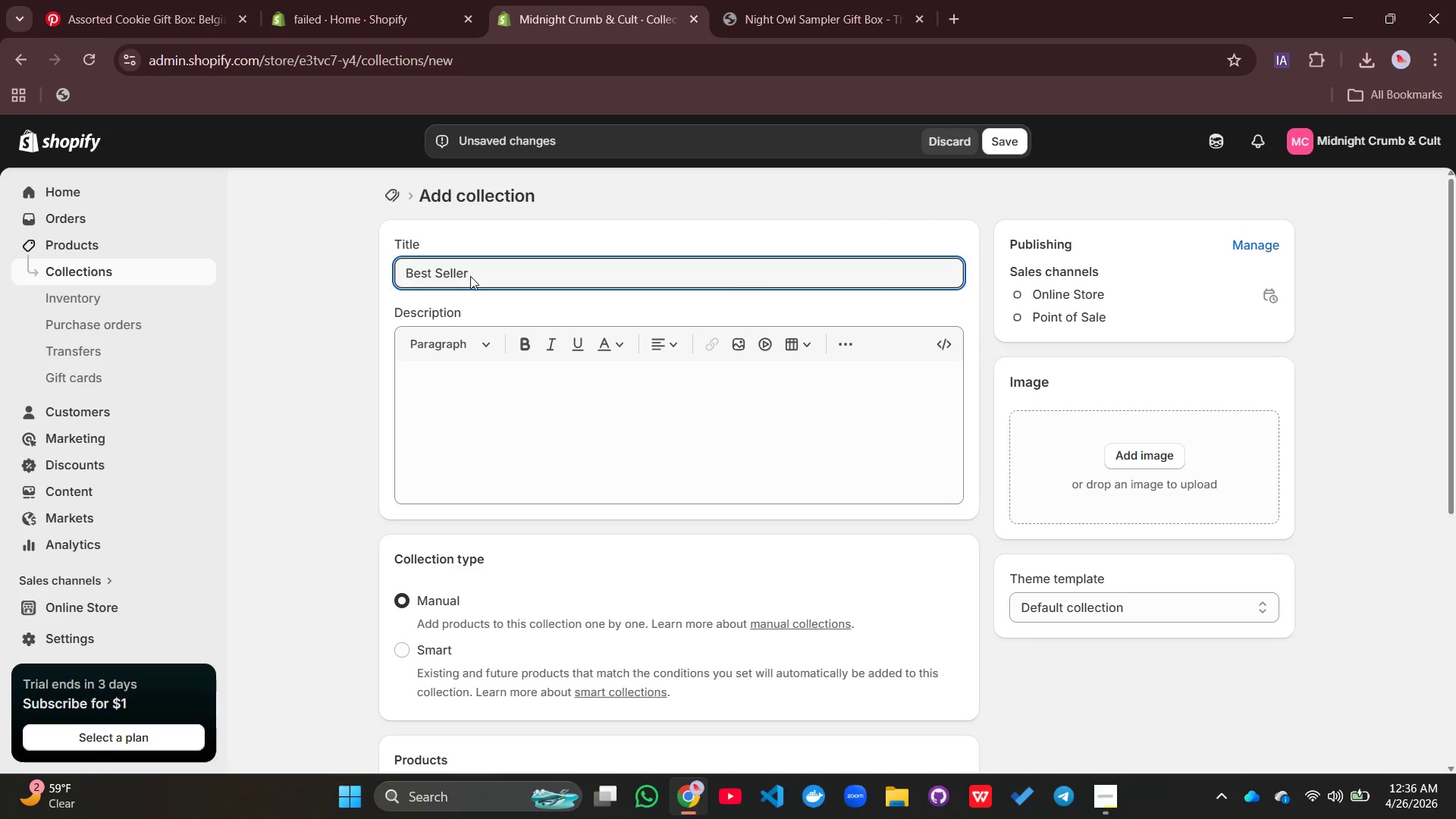 
left_click([404, 650])
 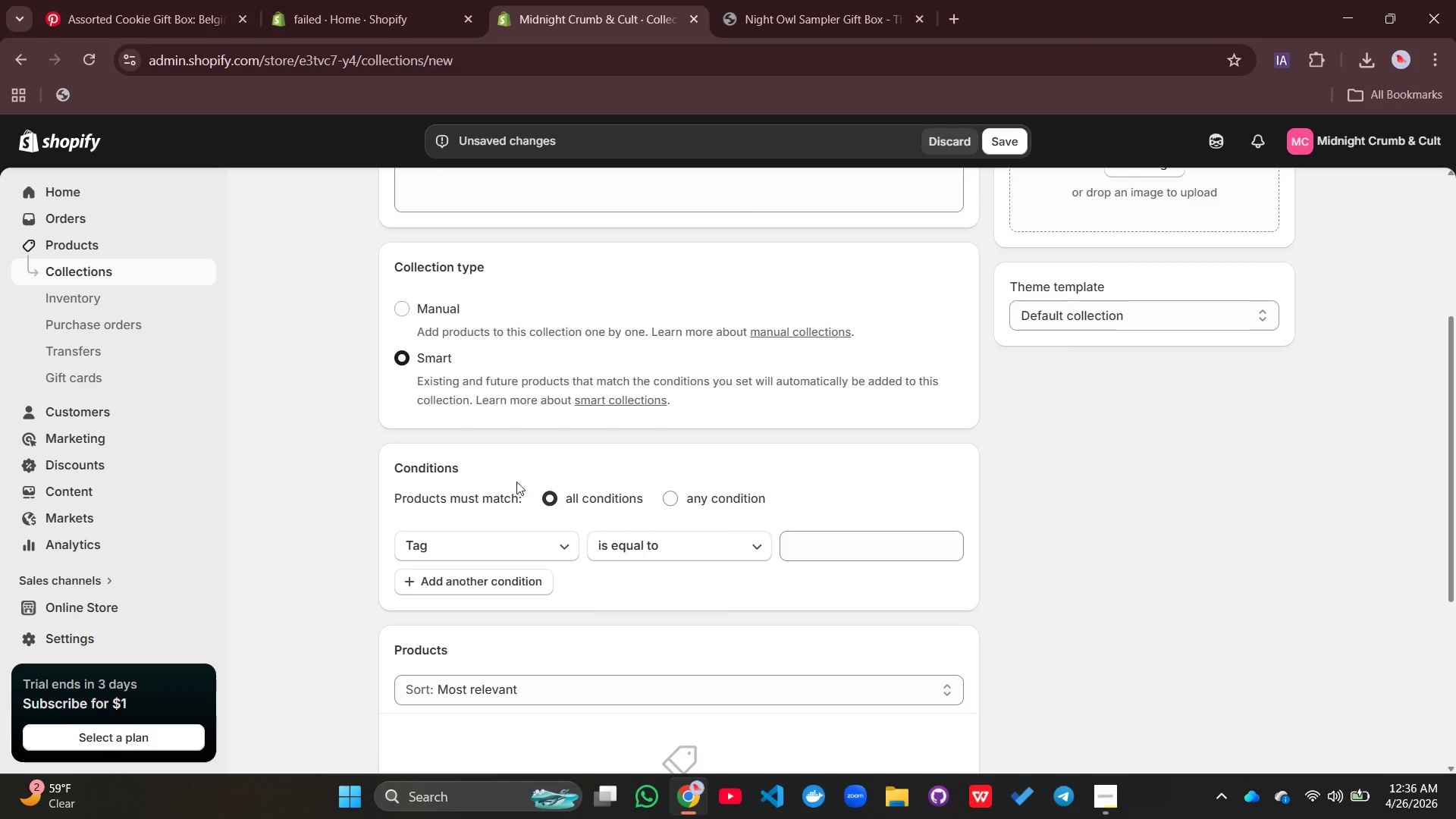 
left_click([822, 547])
 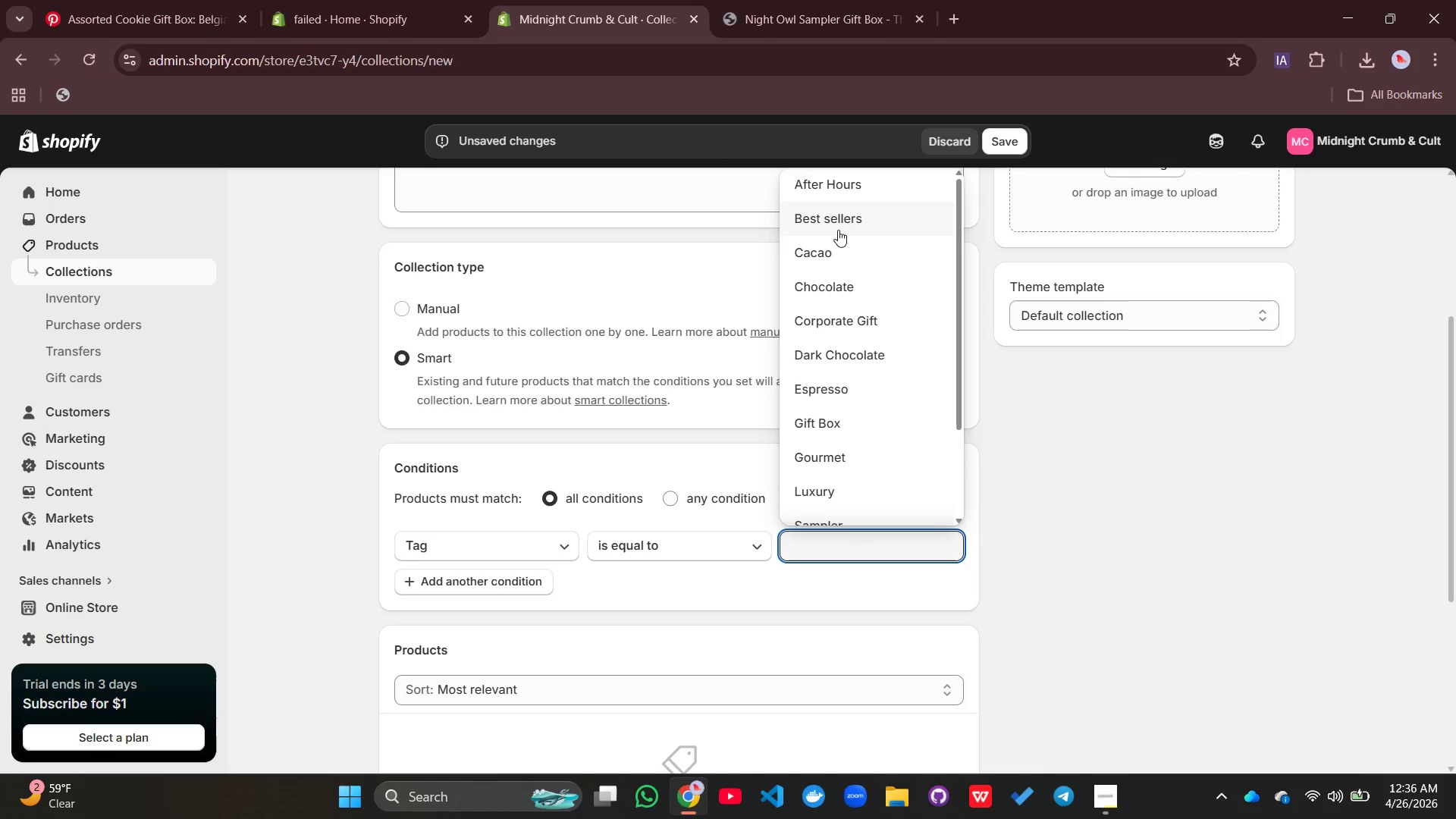 
left_click([835, 219])
 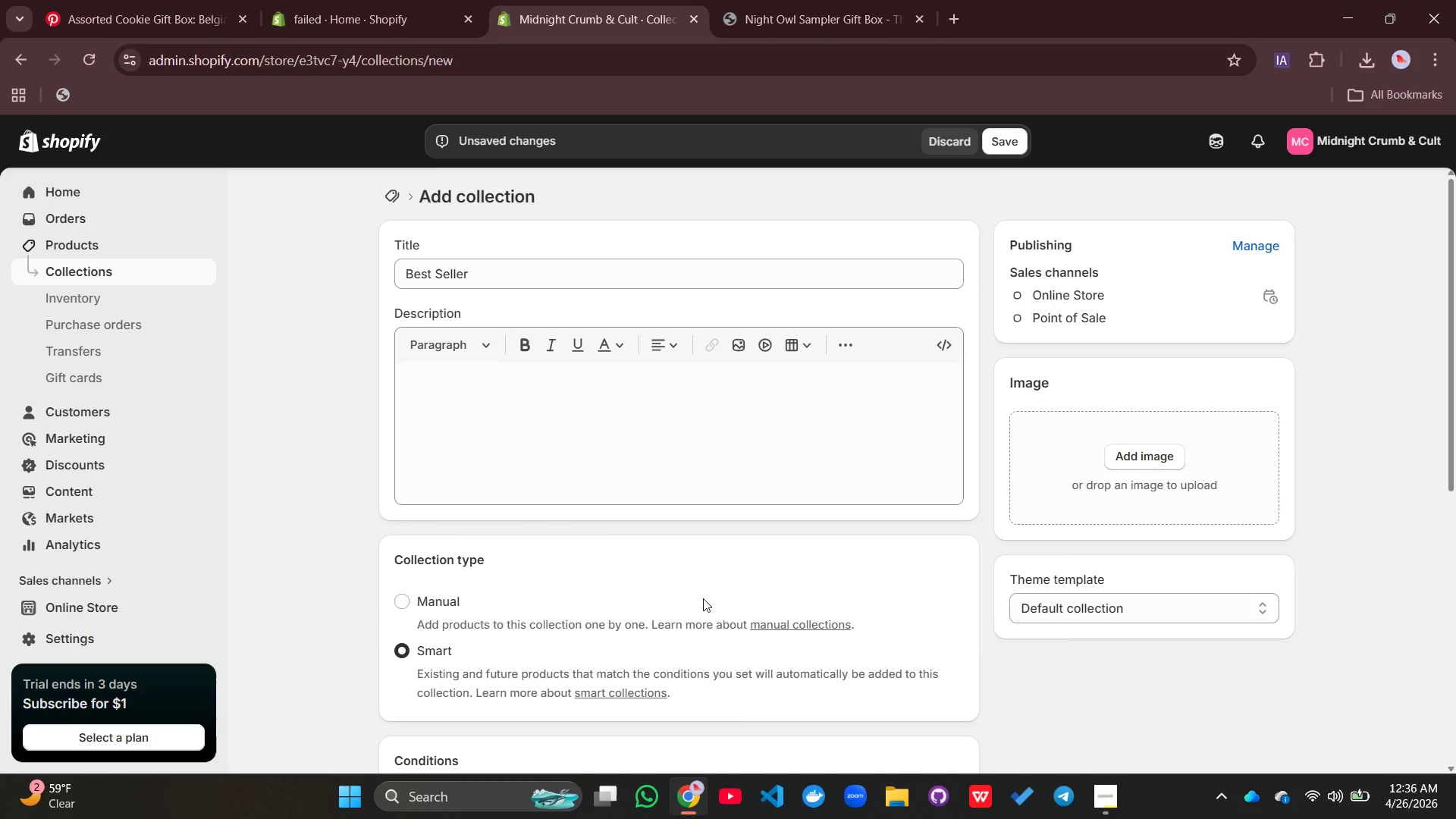 
wait(5.34)
 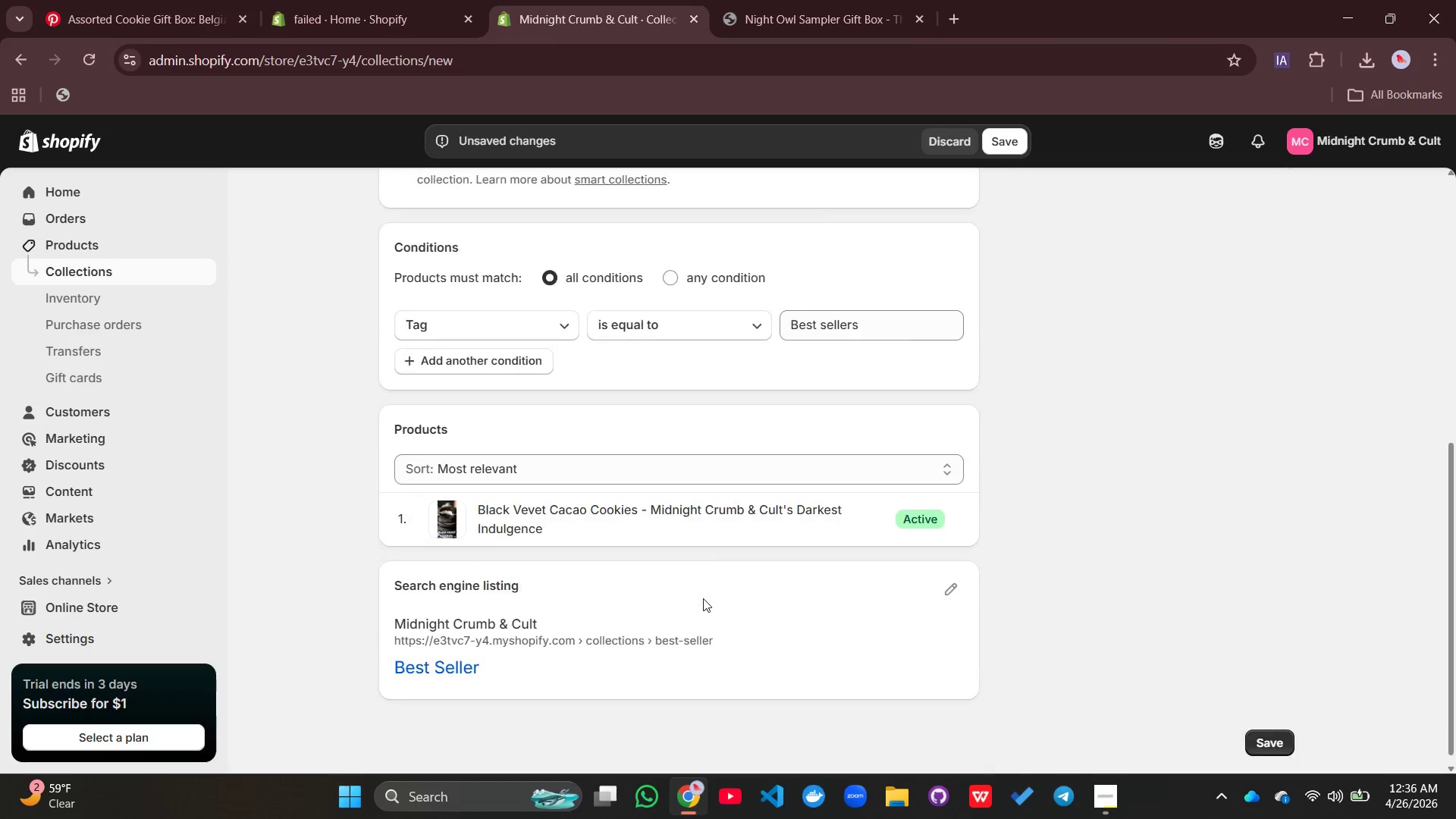 
left_click([485, 281])
 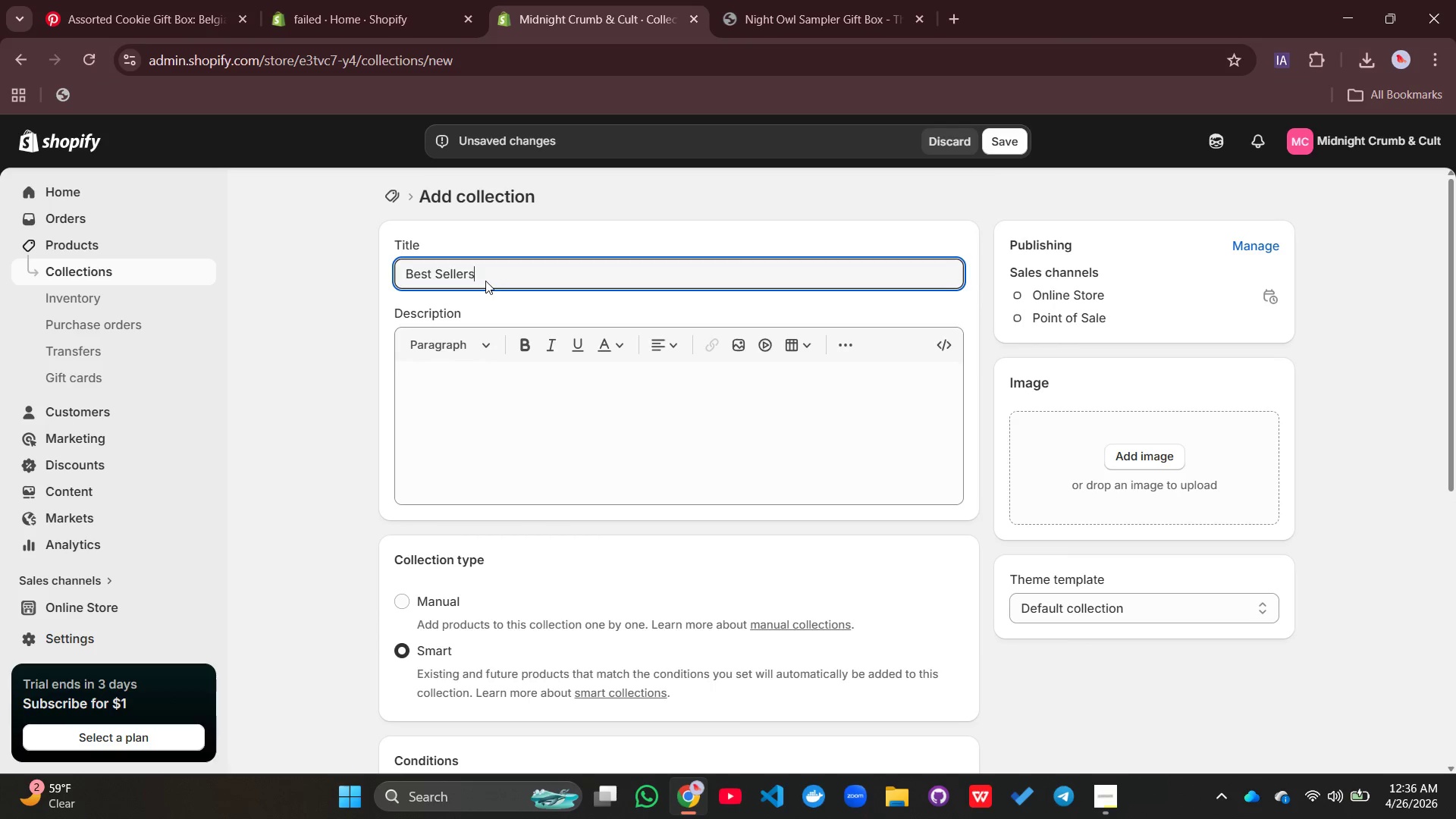 
key(S)
 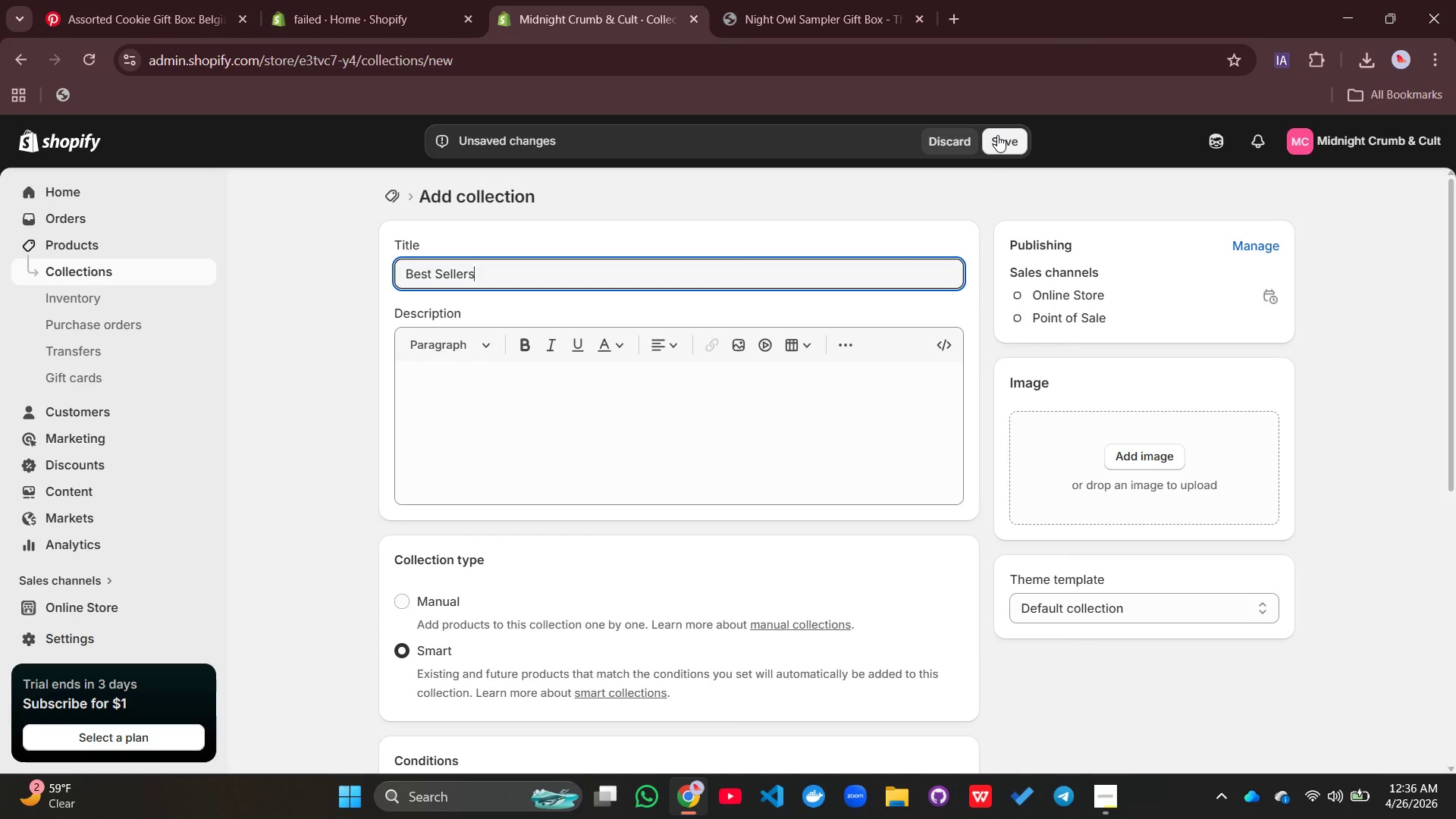 
left_click([997, 135])
 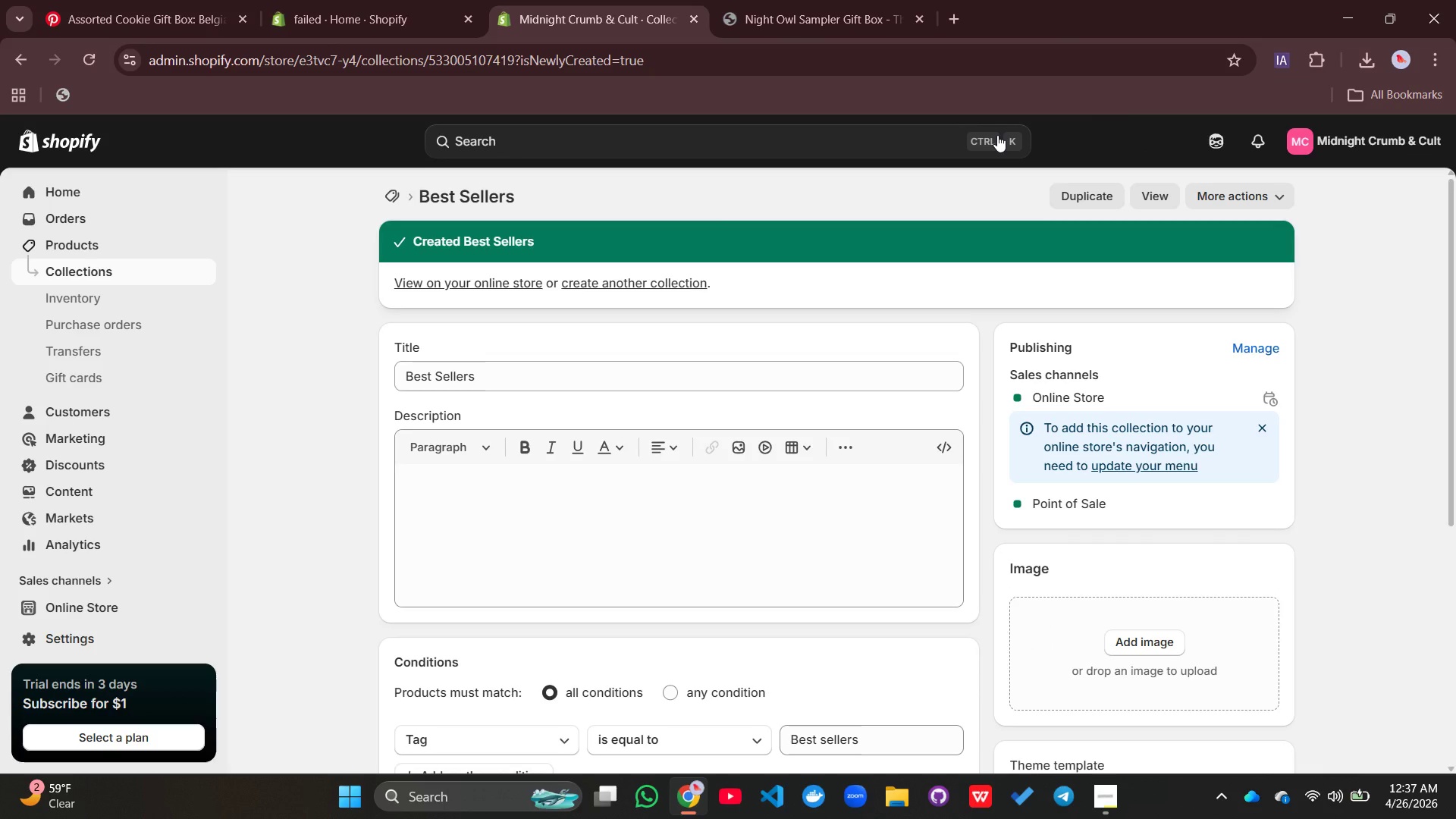 
wait(24.36)
 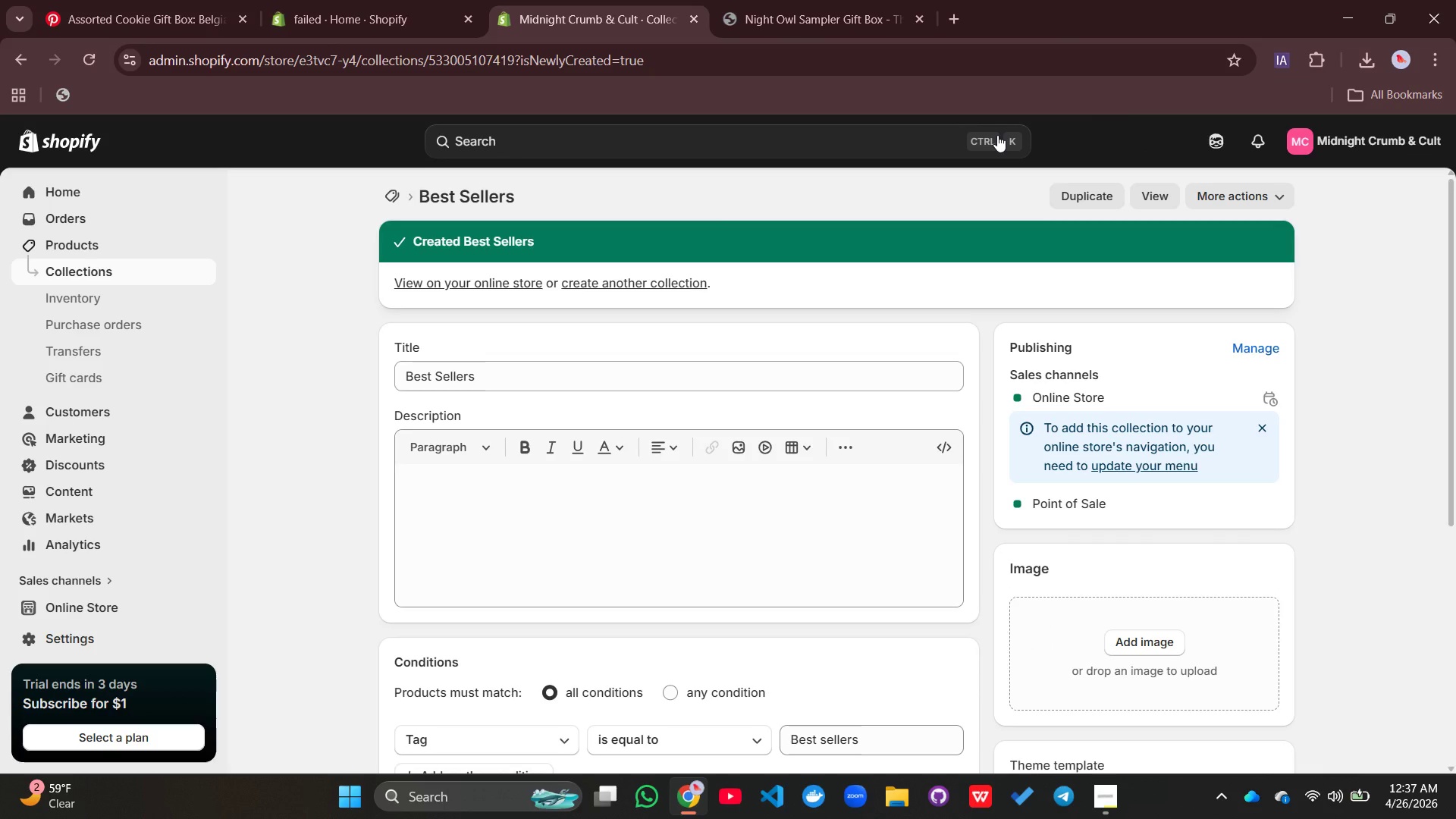 
scroll: coordinate [889, 535], scroll_direction: down, amount: 3.0
 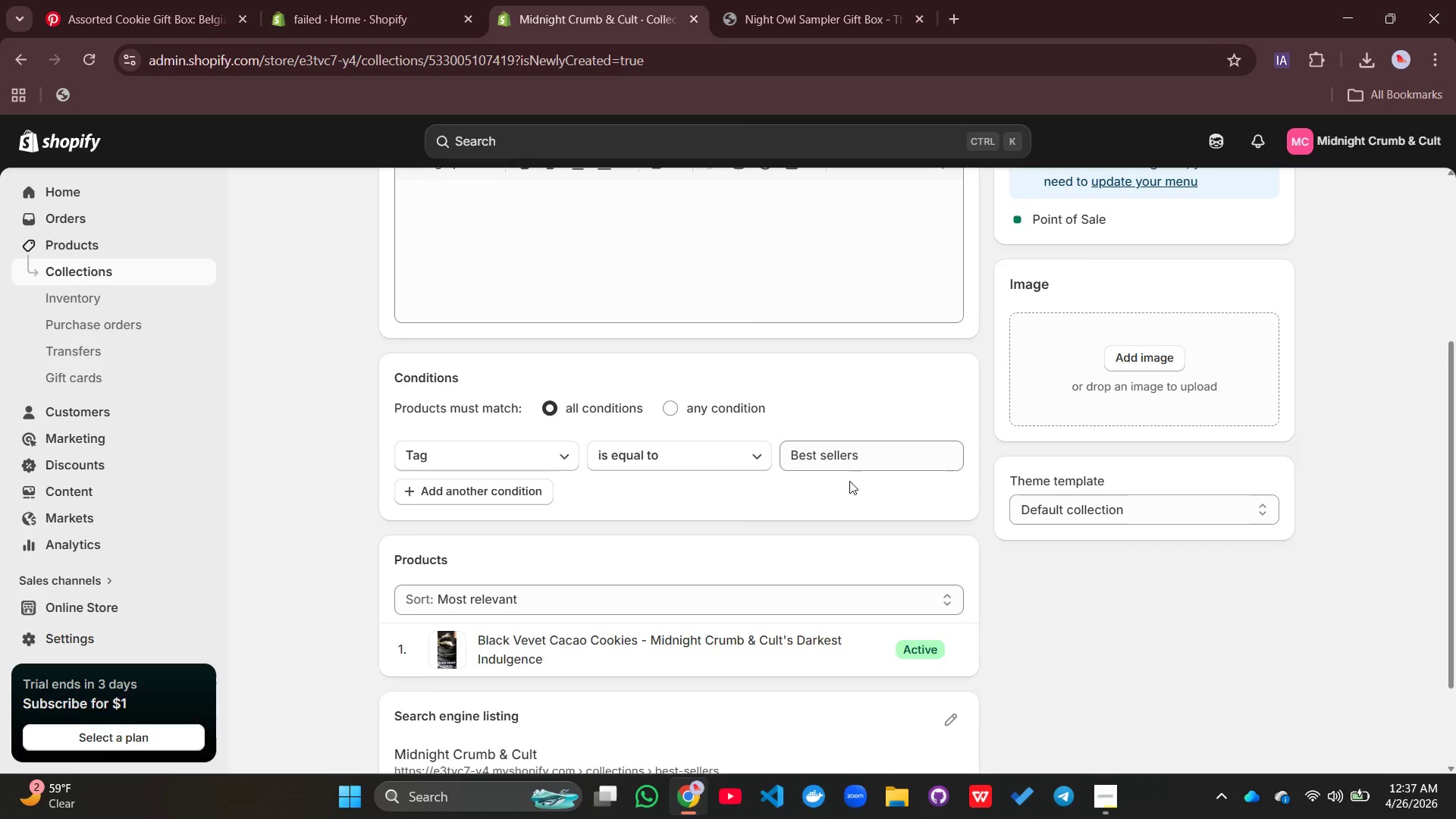 
scroll: coordinate [741, 458], scroll_direction: up, amount: 7.0
 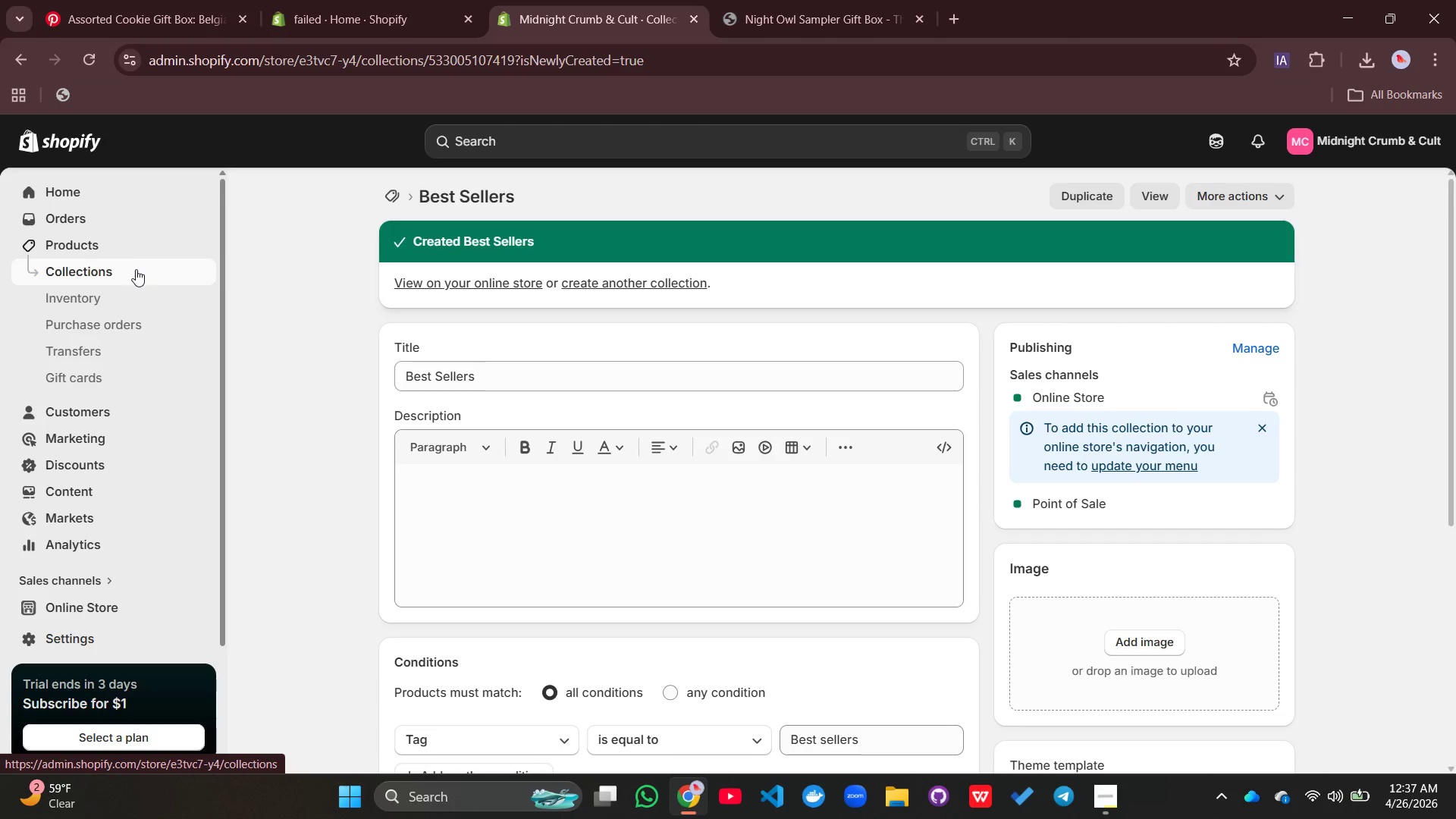 
mouse_move([134, 276])
 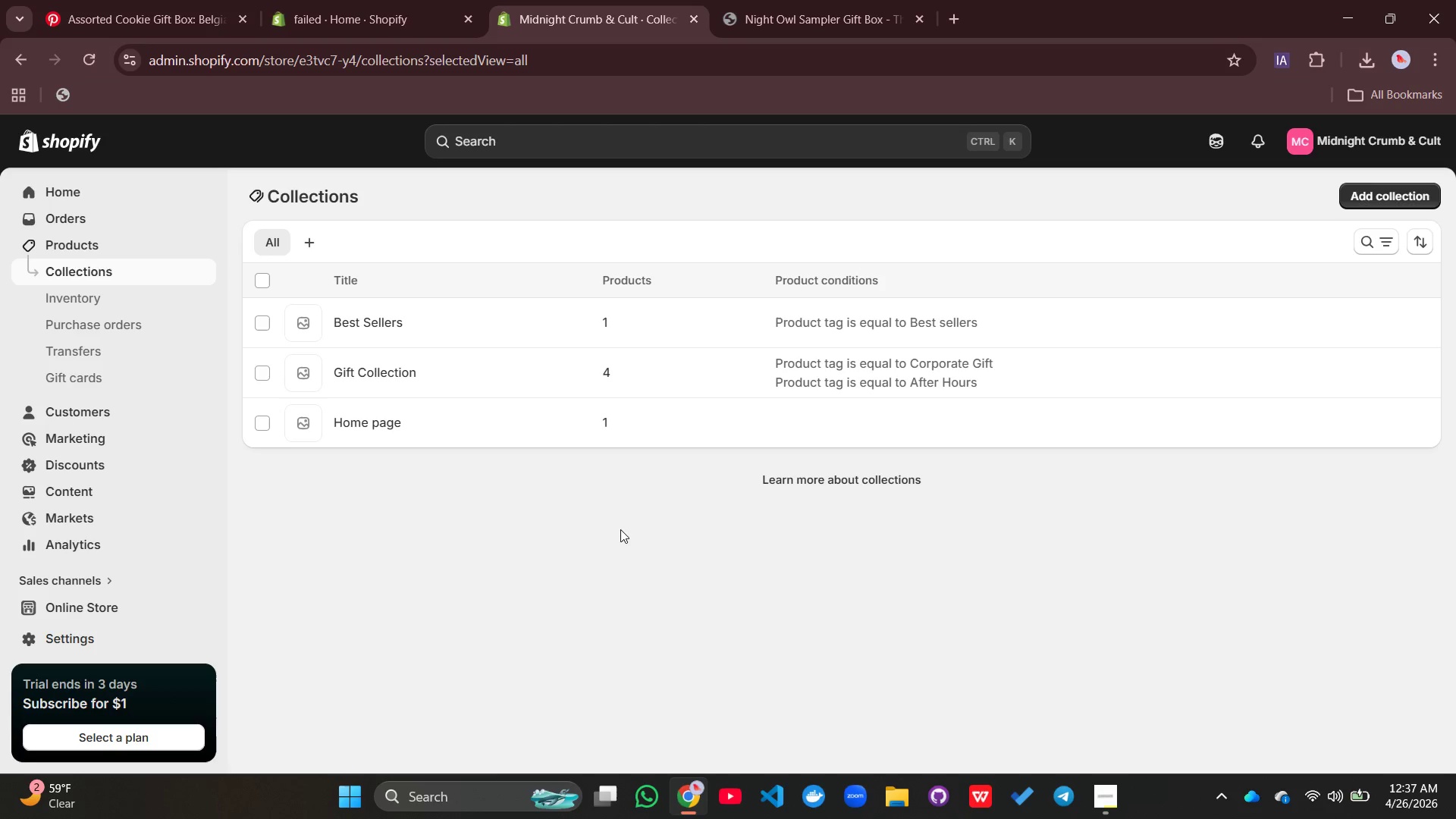 
wait(16.61)
 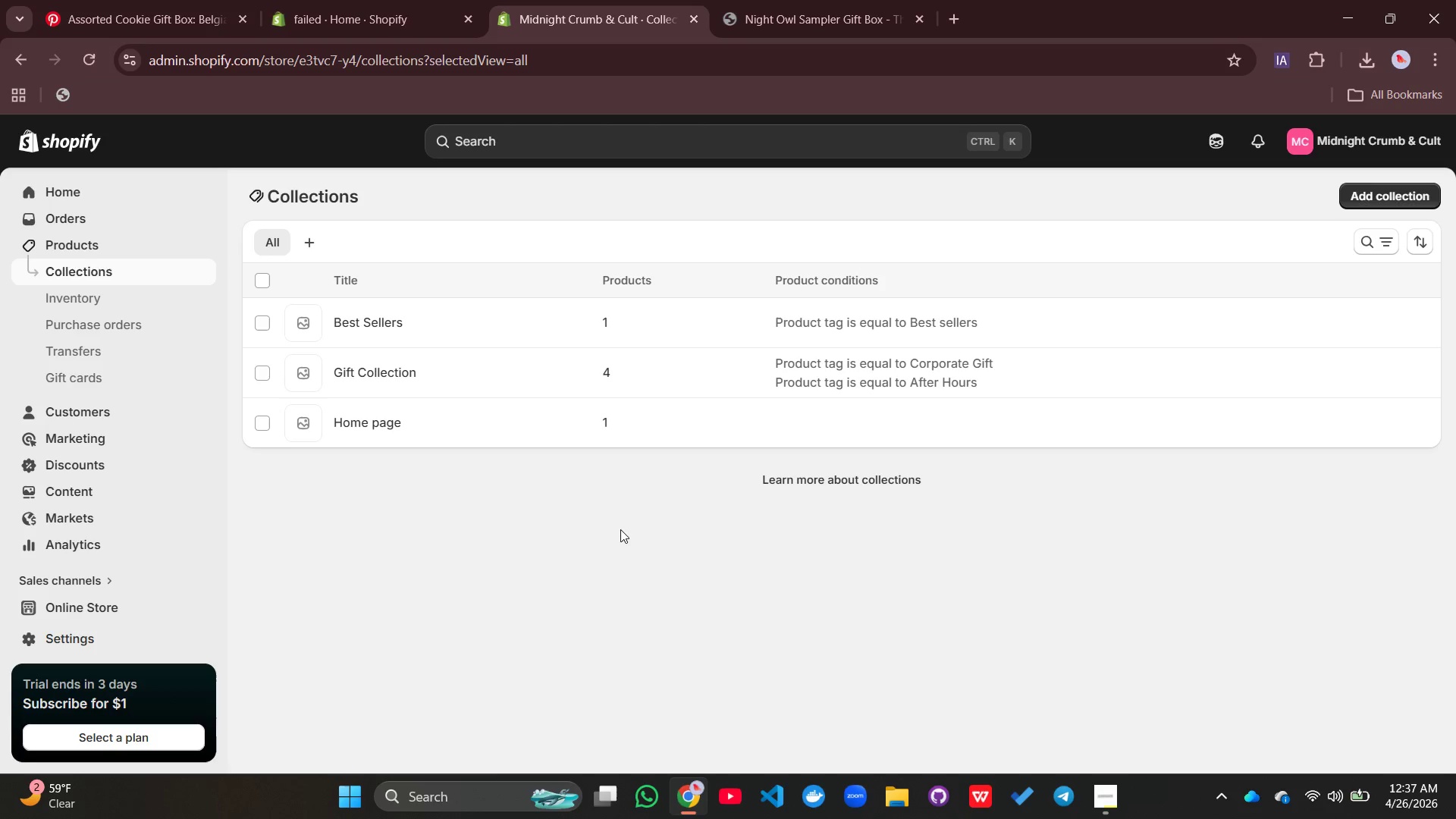 
left_click([1415, 186])
 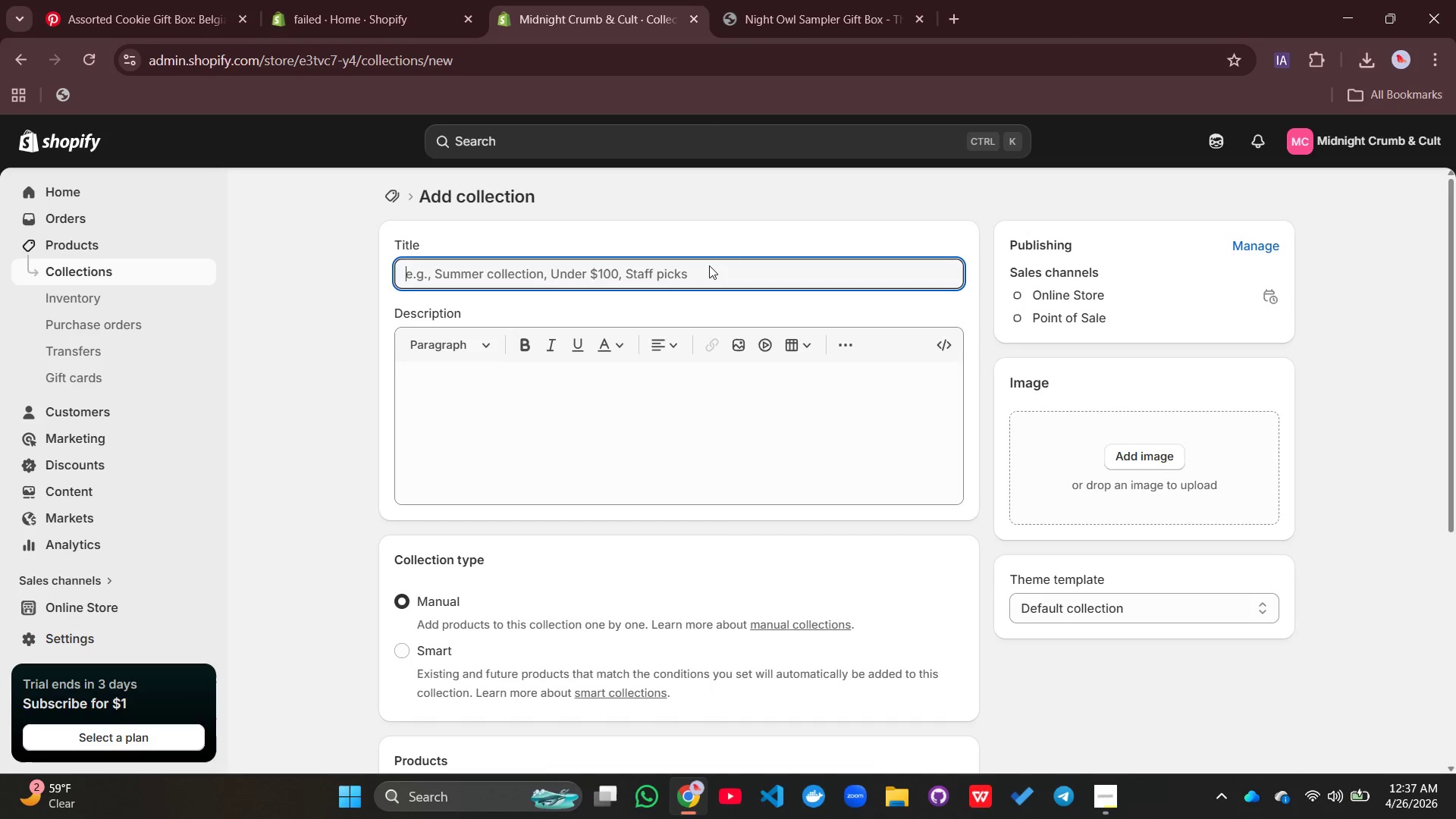 
double_click([709, 265])
 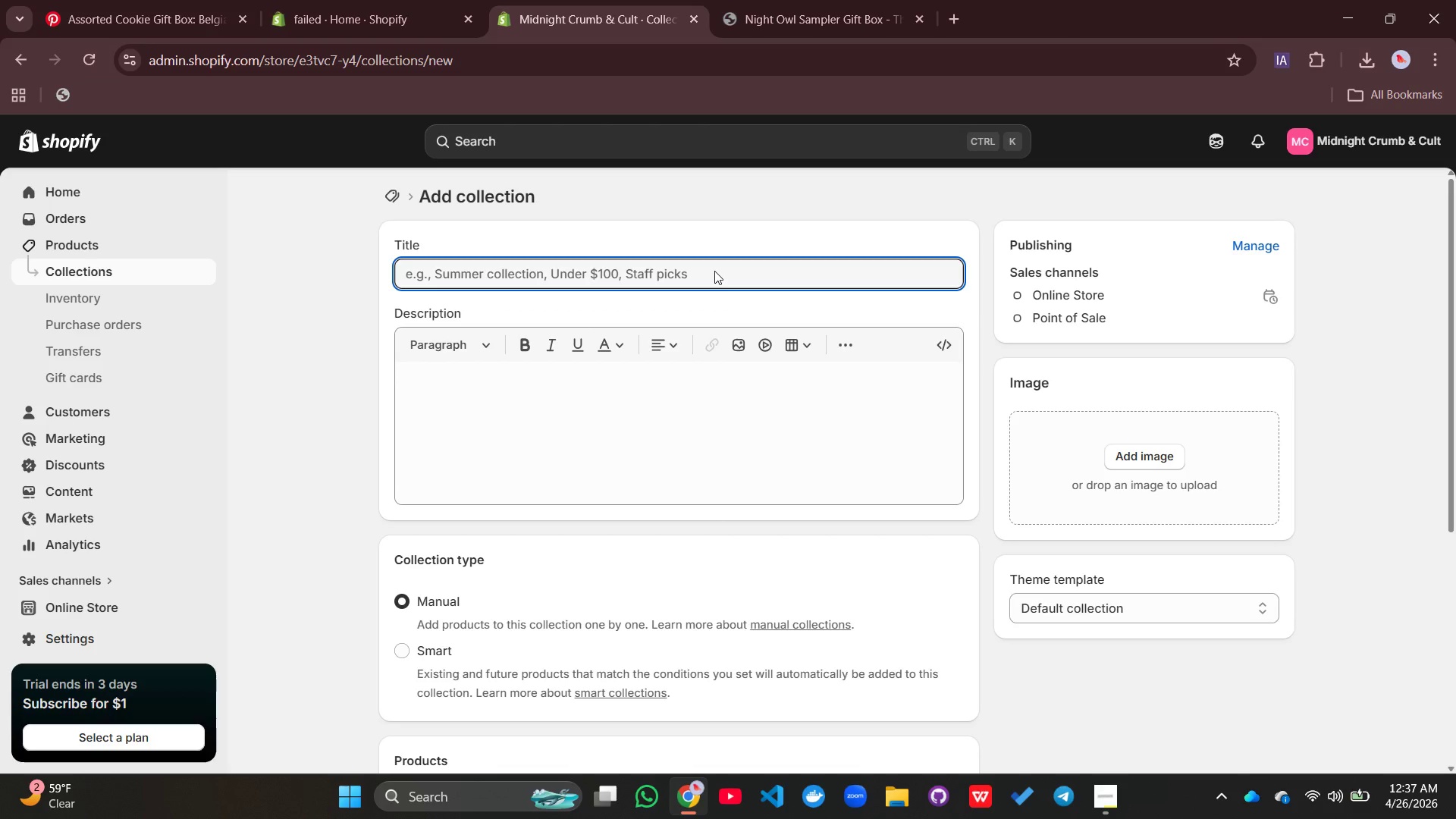 
type(Cookies)
 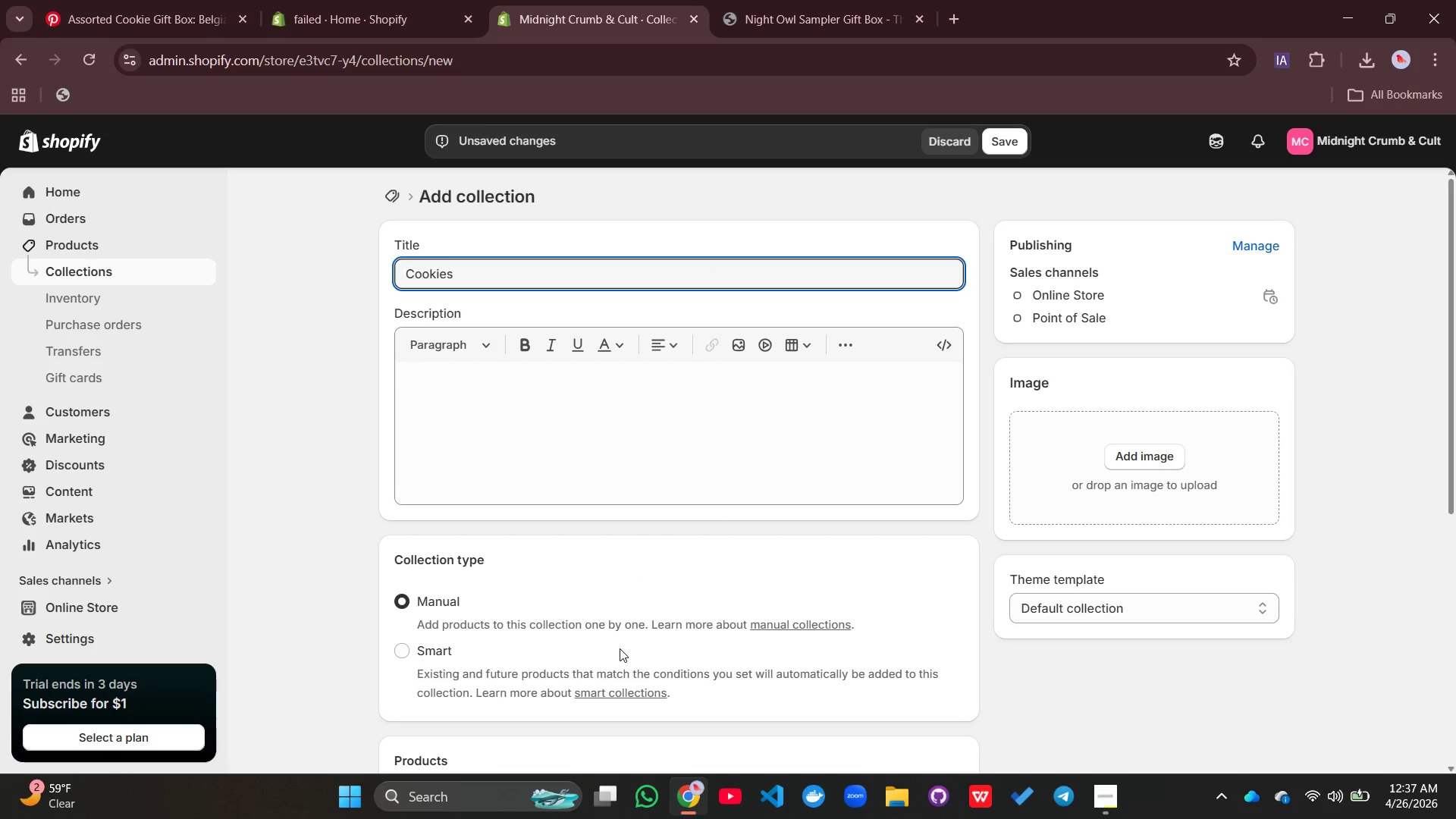 
scroll: coordinate [620, 648], scroll_direction: down, amount: 2.0
 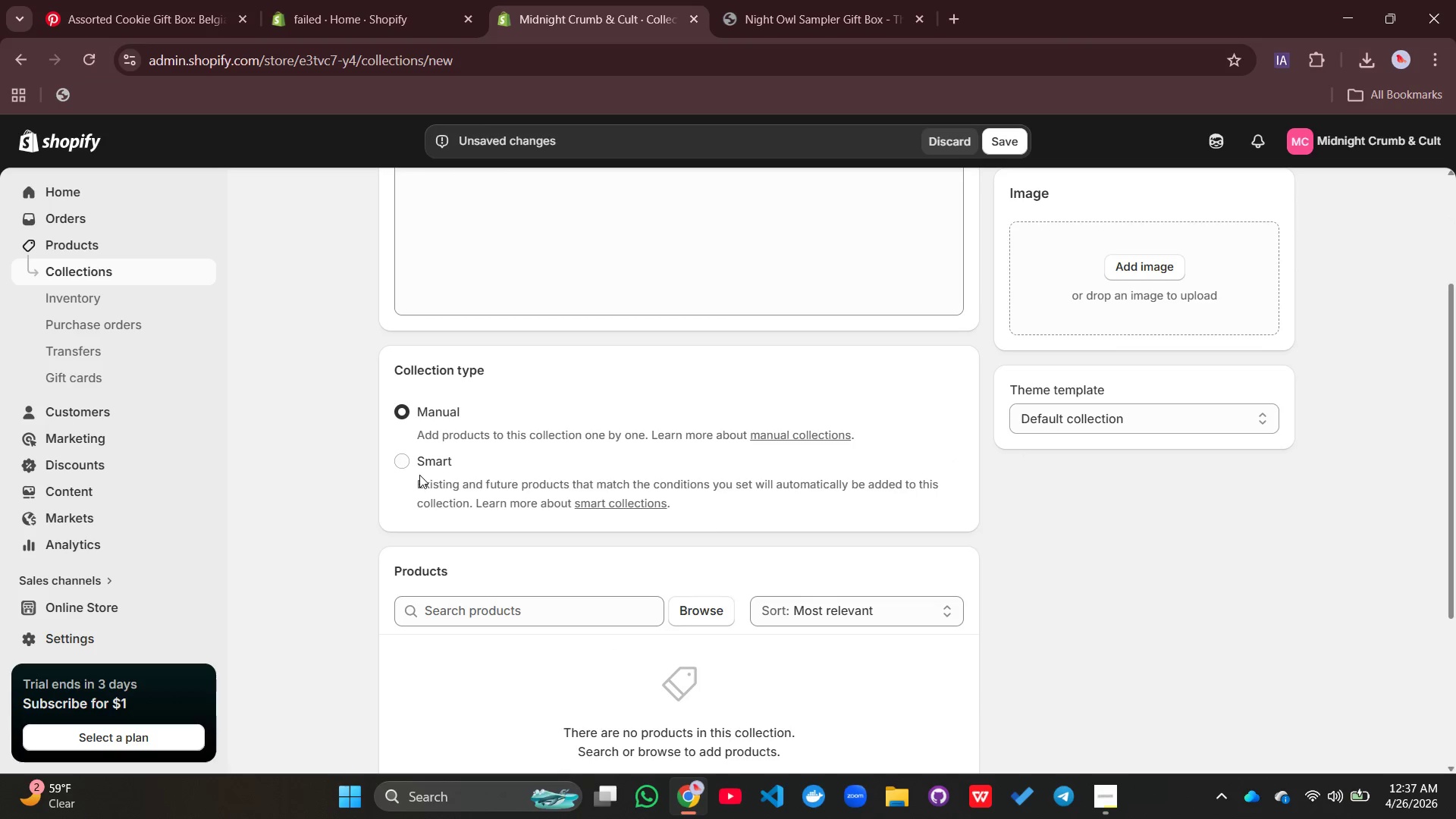 
left_click([419, 475])
 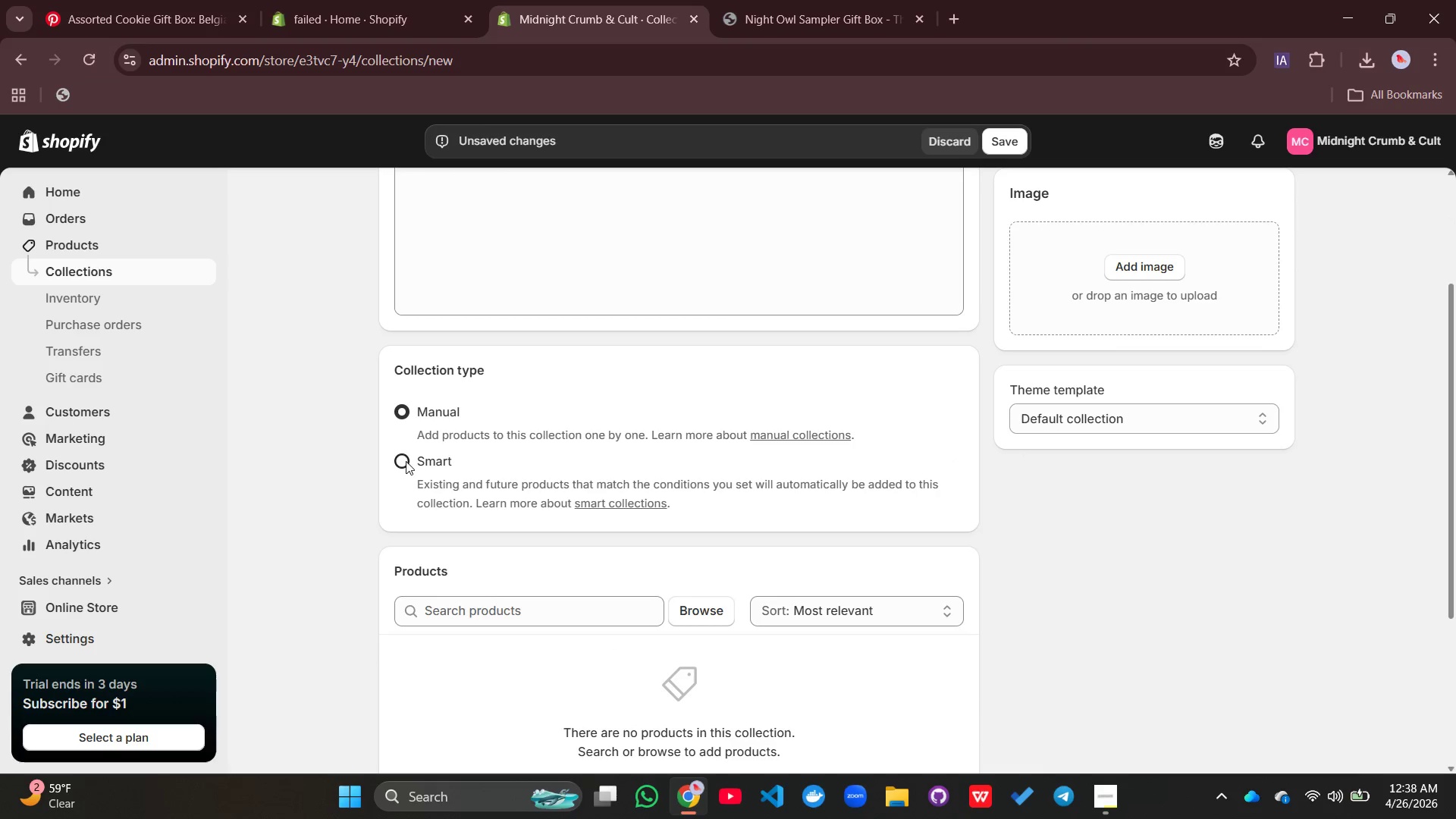 
left_click([406, 461])
 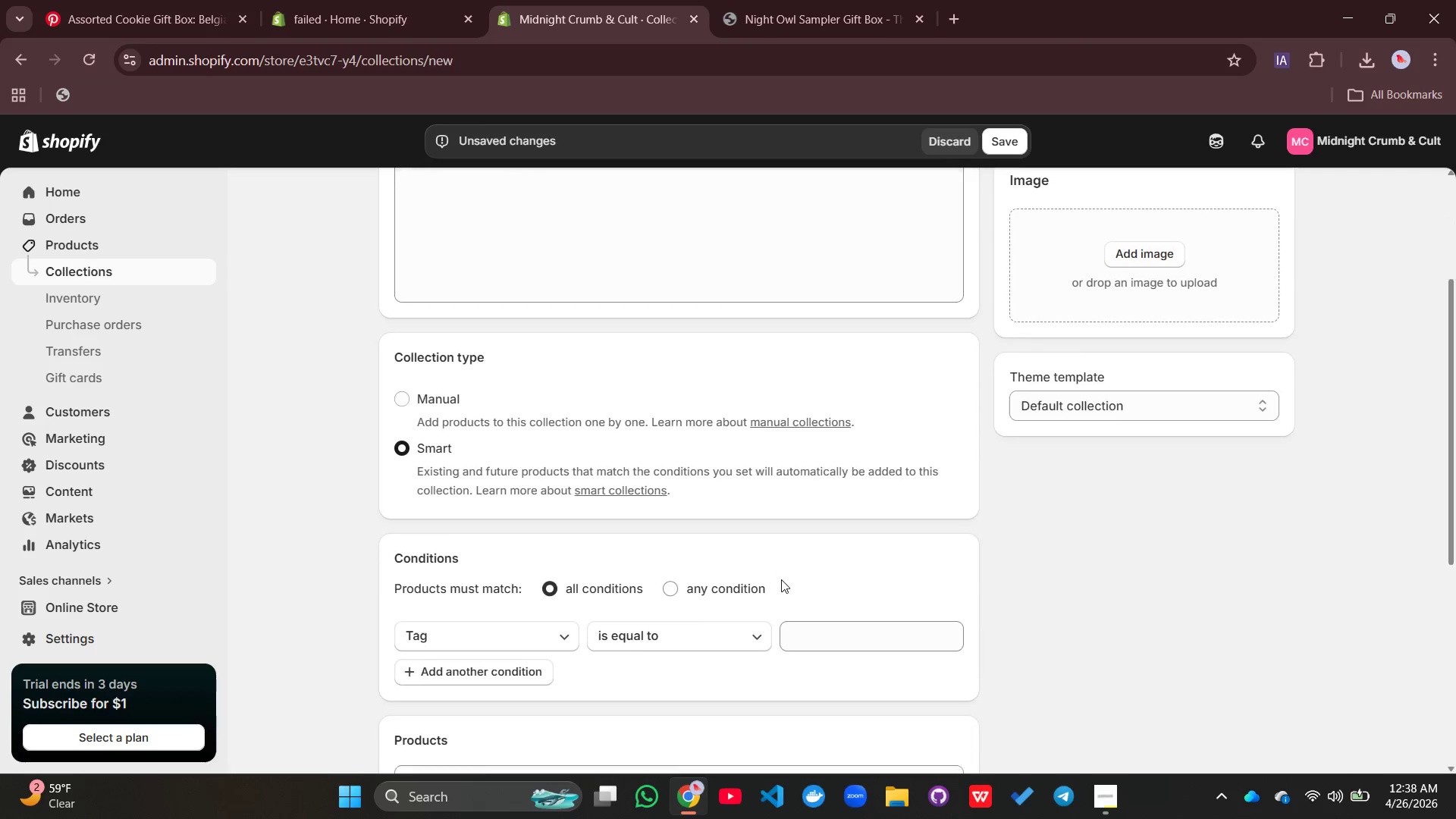 
scroll: coordinate [784, 579], scroll_direction: down, amount: 3.0
 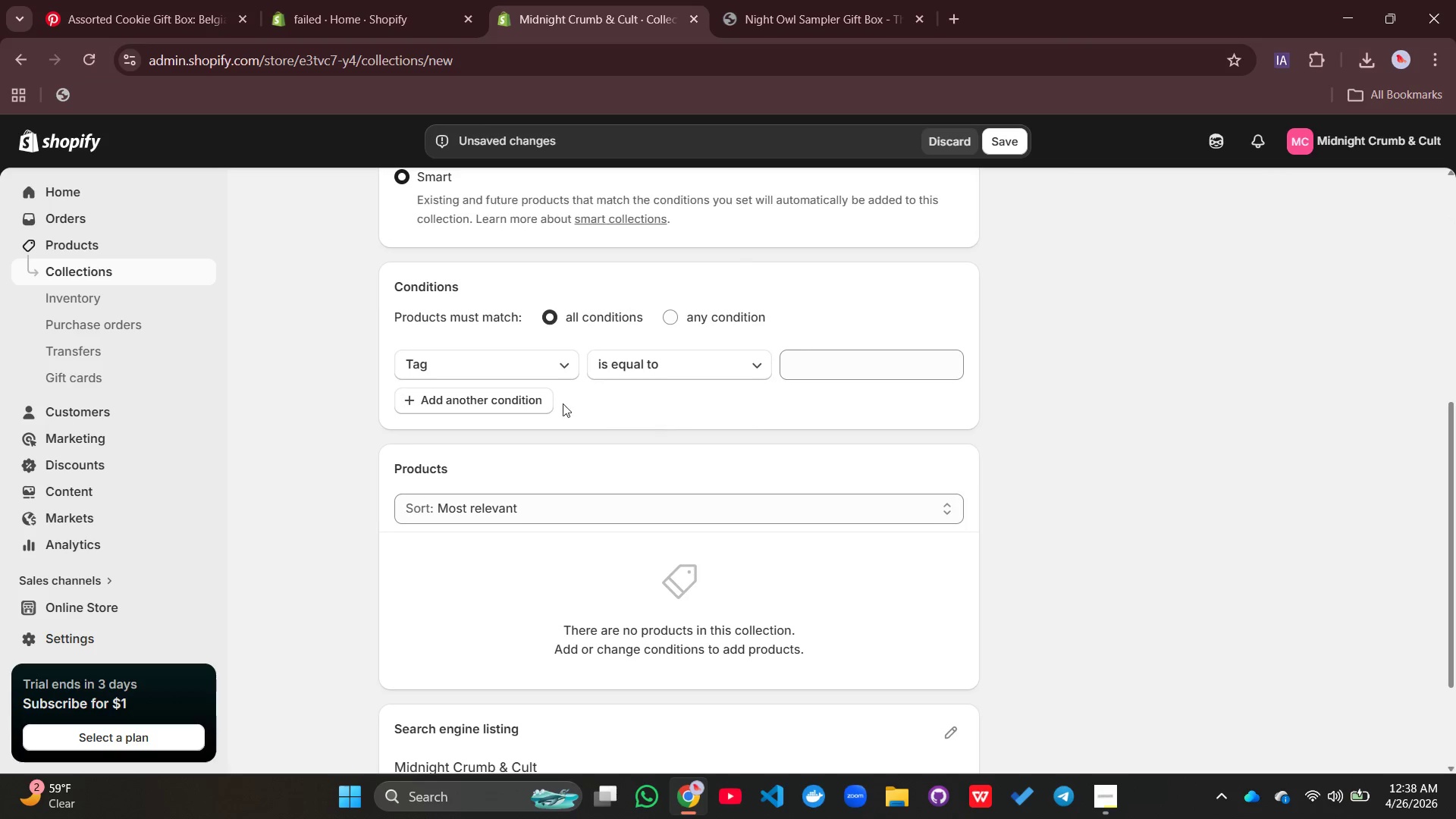 
mouse_move([528, 400])
 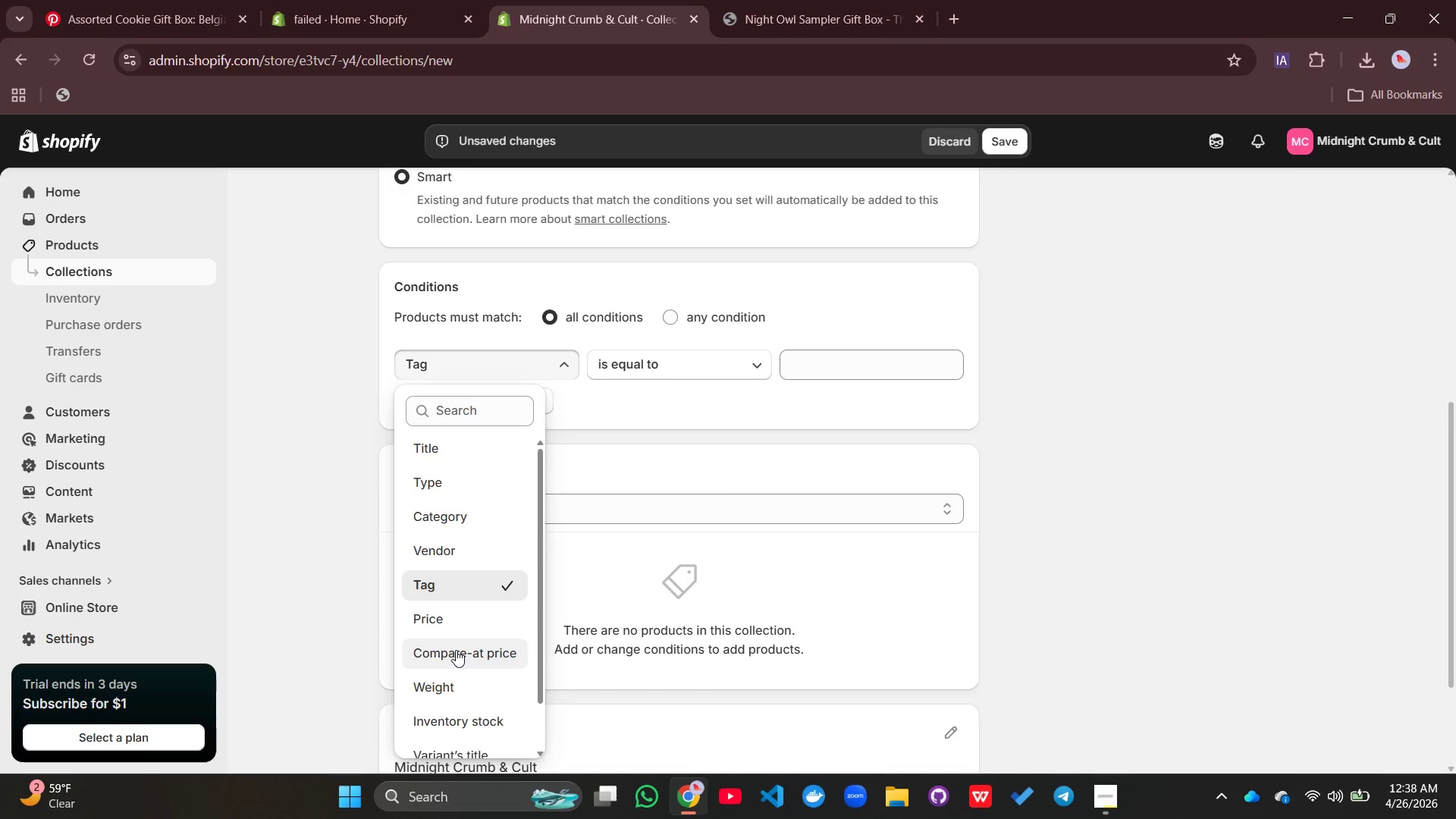 
scroll: coordinate [459, 639], scroll_direction: down, amount: 6.0
 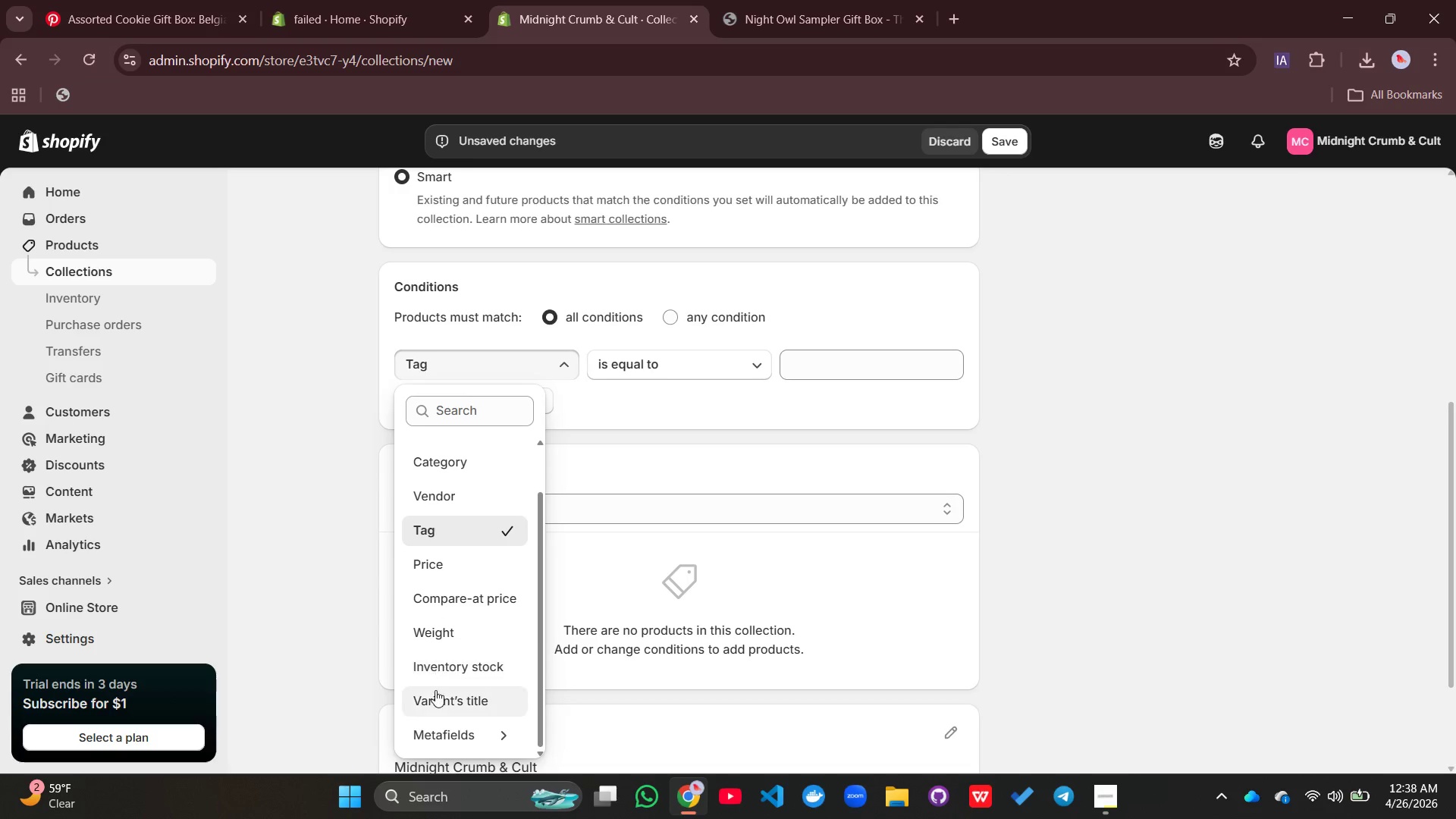 
scroll: coordinate [435, 690], scroll_direction: up, amount: 3.0
 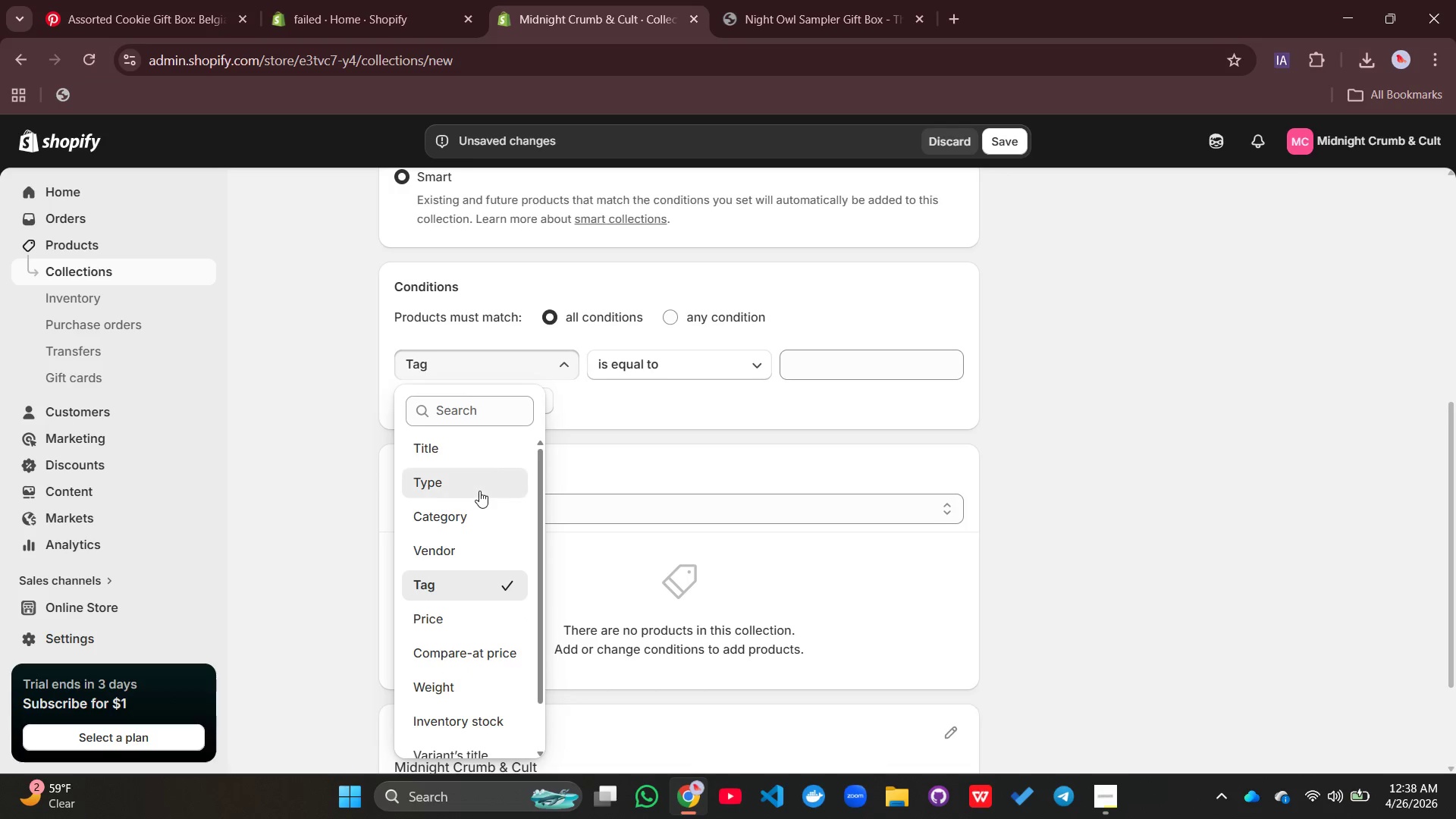 
left_click([479, 491])
 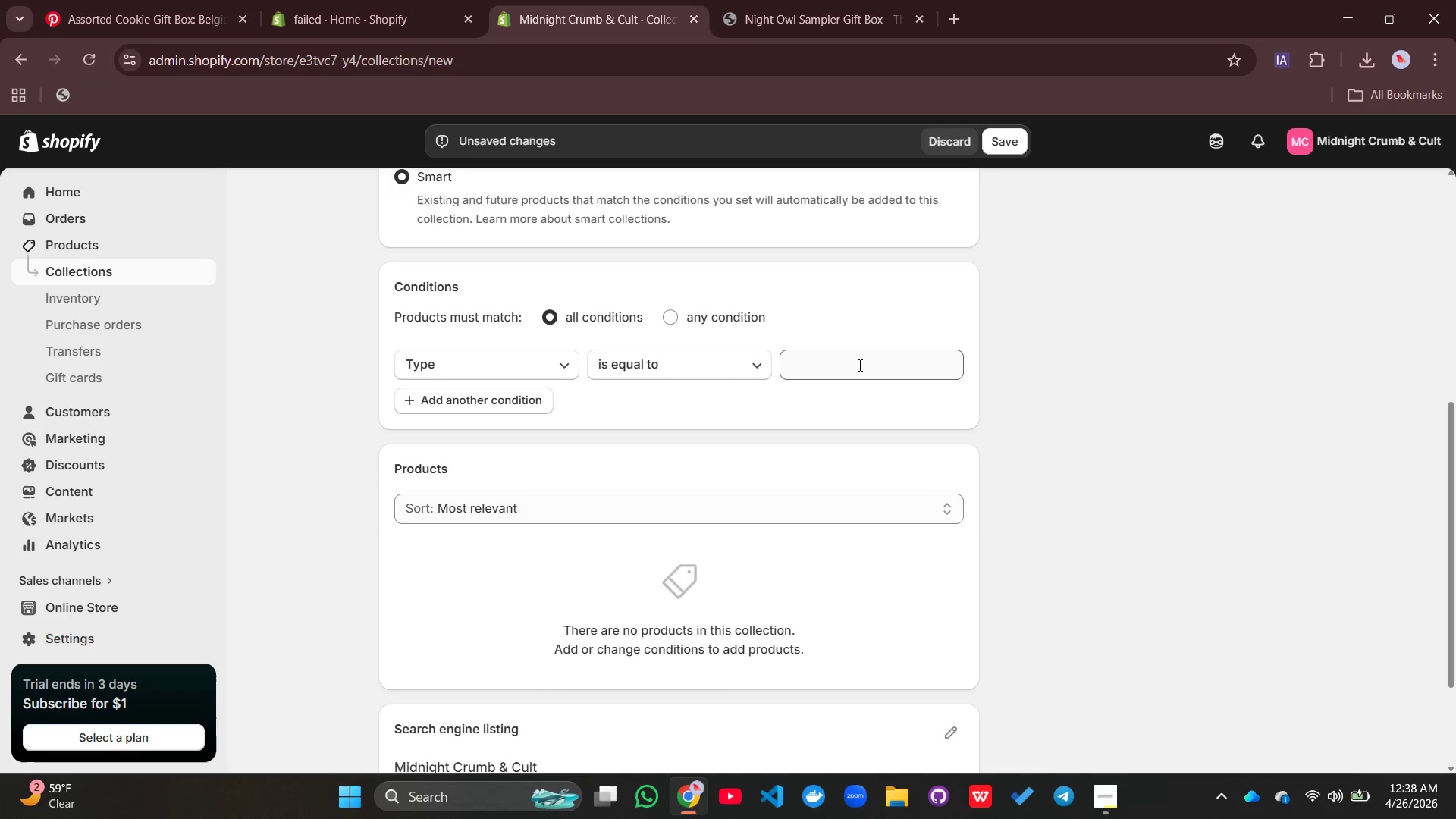 
left_click([858, 365])
 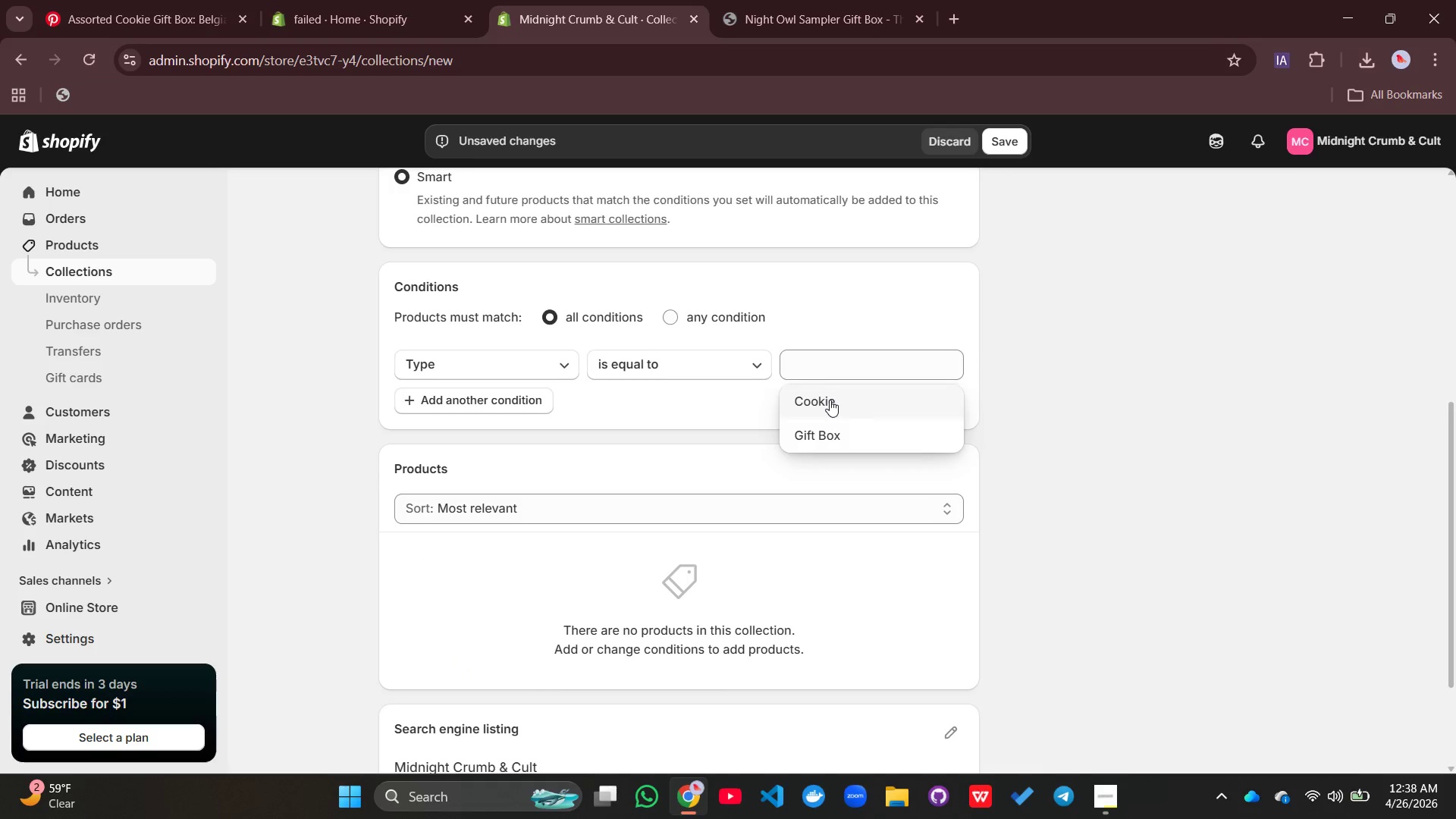 
left_click([830, 400])
 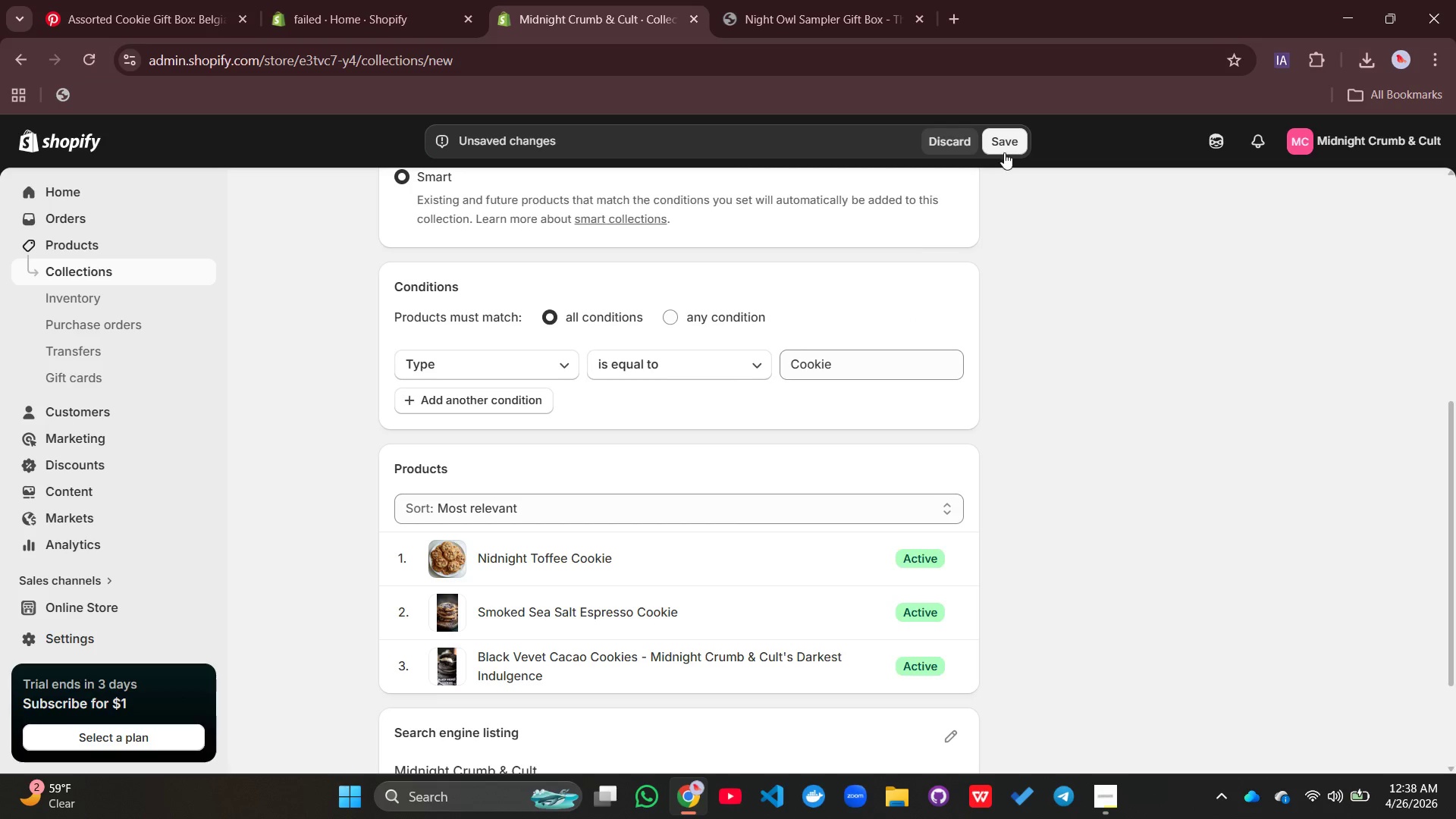 
scroll: coordinate [588, 672], scroll_direction: down, amount: 3.0
 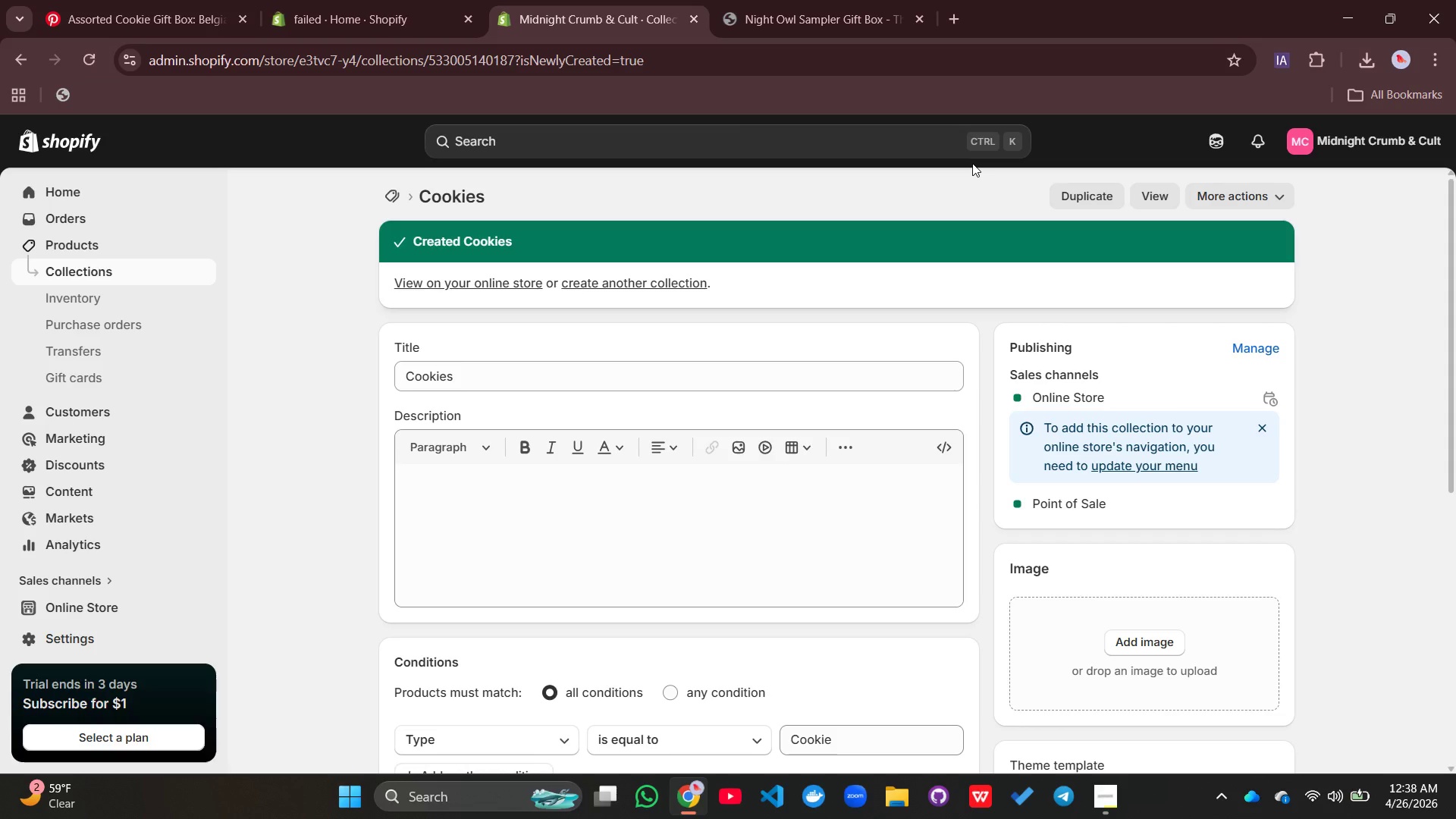 
wait(20.01)
 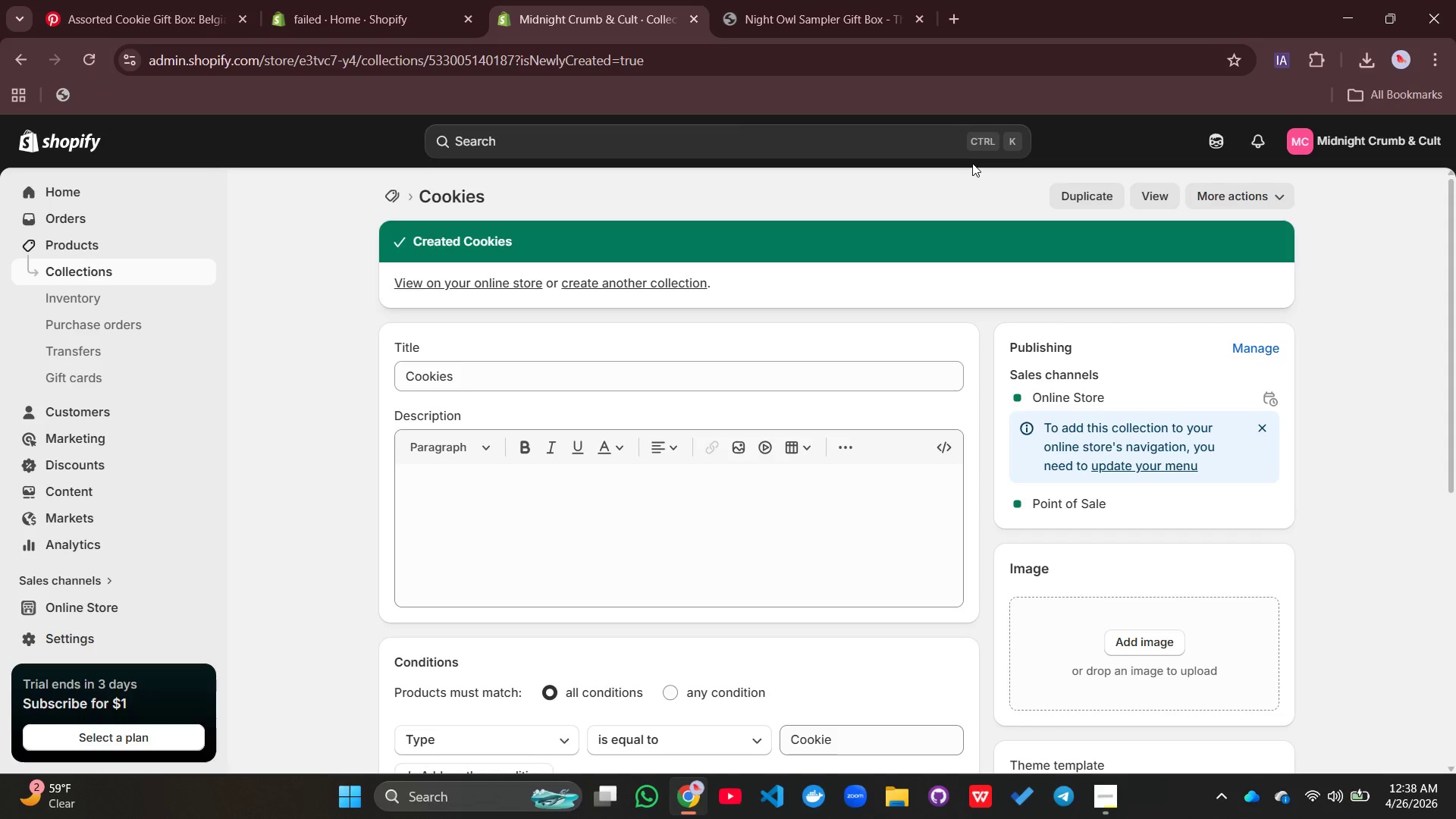 
scroll: coordinate [834, 659], scroll_direction: down, amount: 6.0
 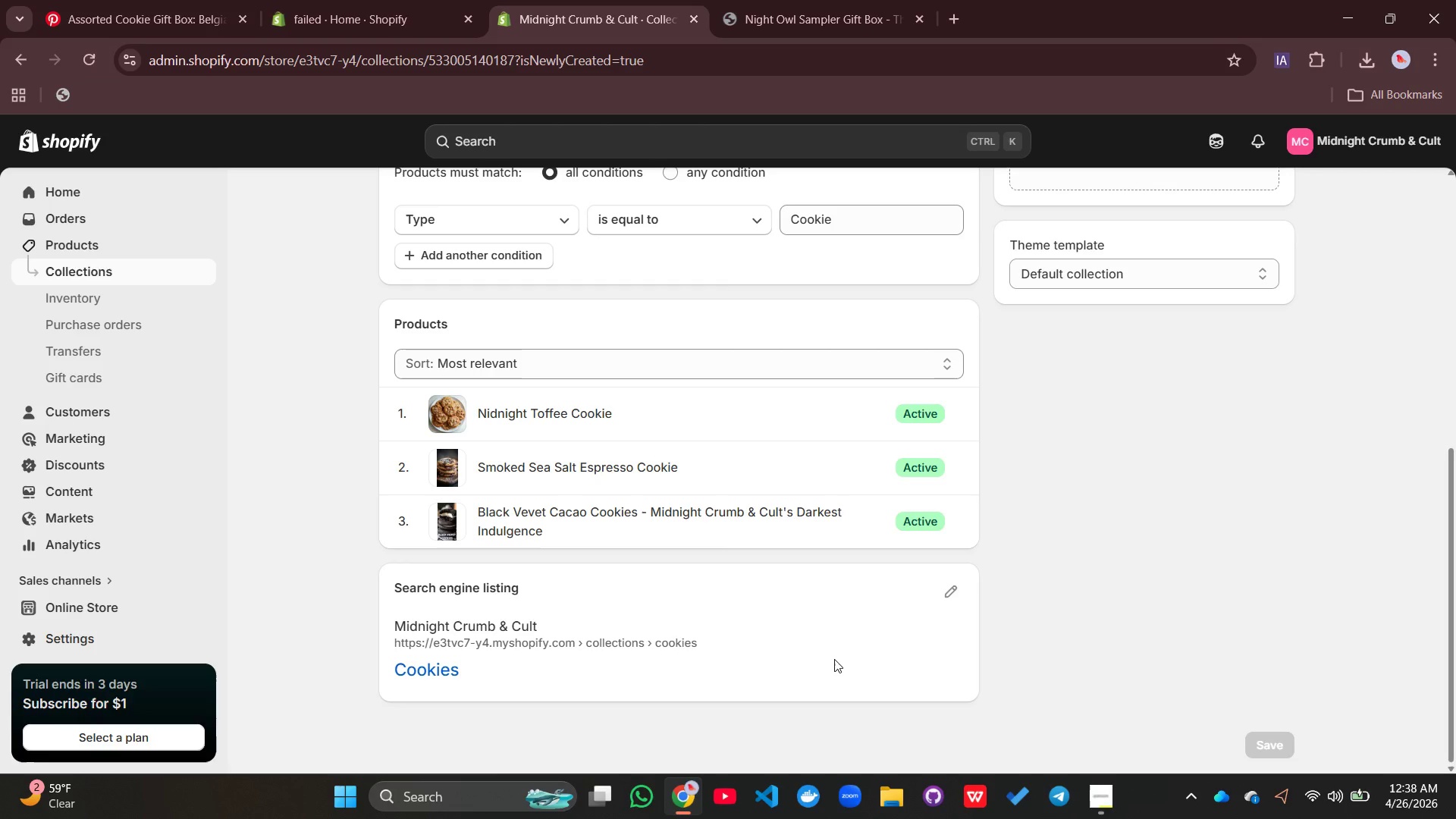 
wait(18.6)
 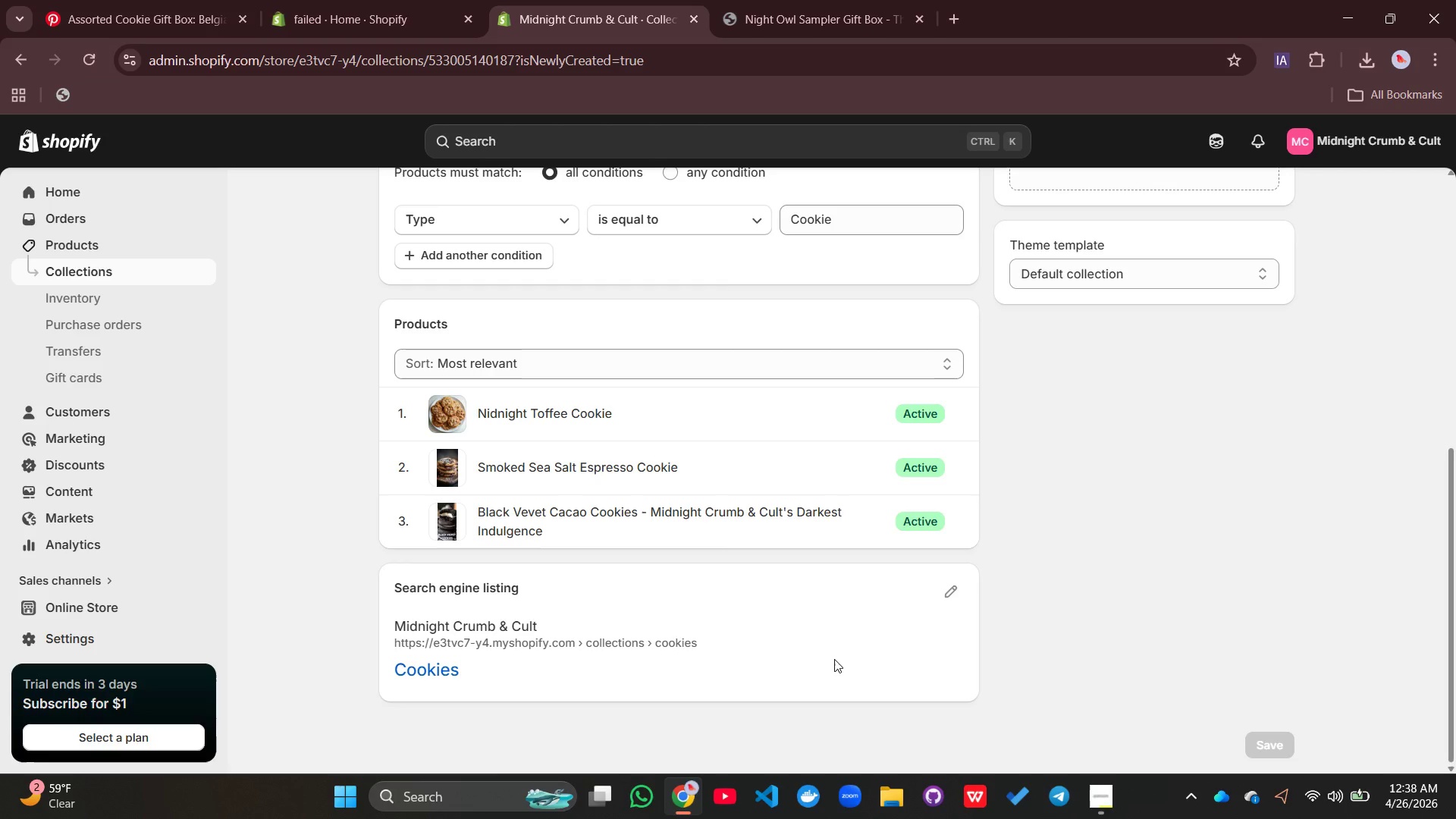 
scroll: coordinate [835, 661], scroll_direction: up, amount: 3.0
 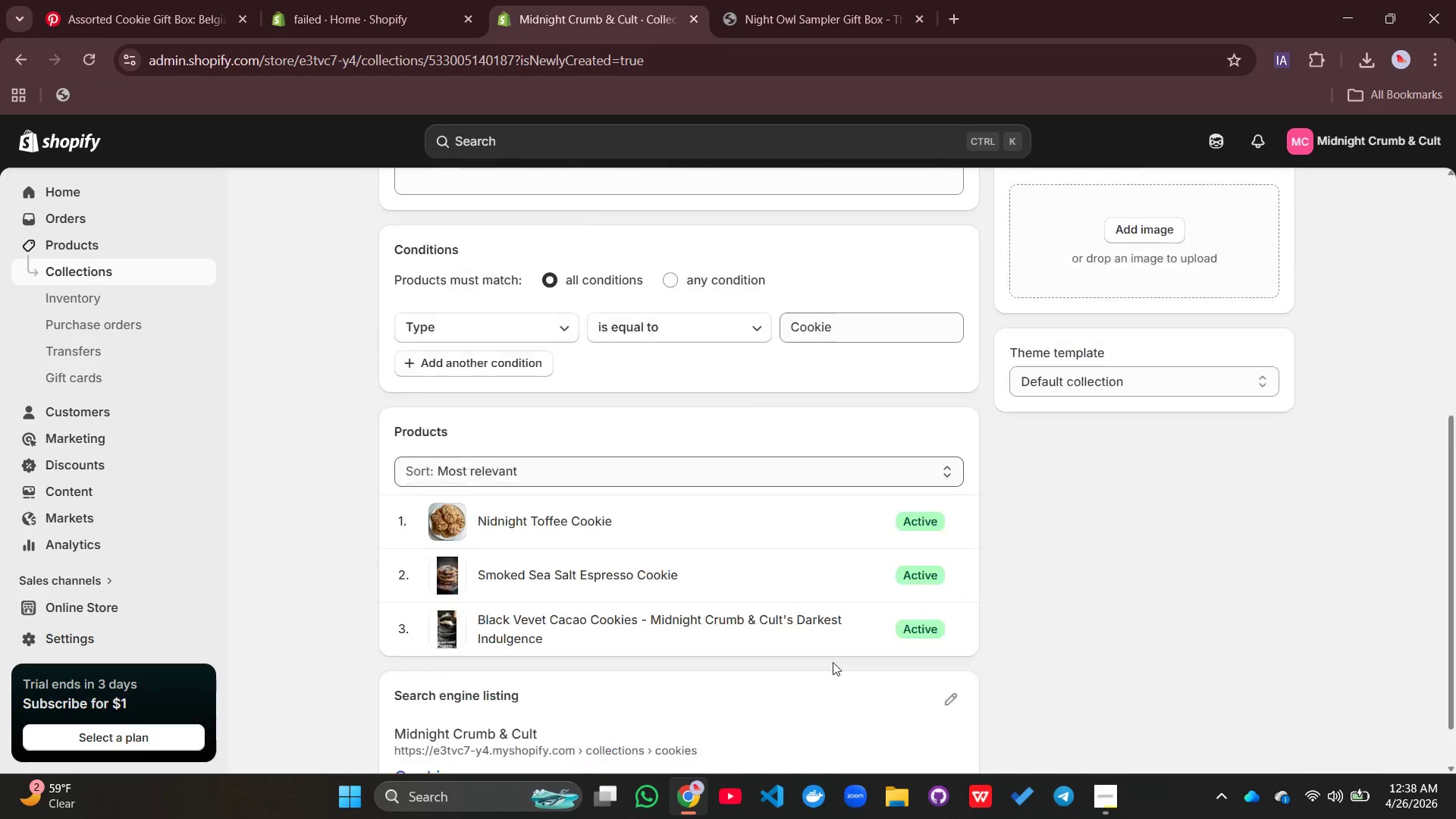 
scroll: coordinate [835, 661], scroll_direction: down, amount: 4.0
 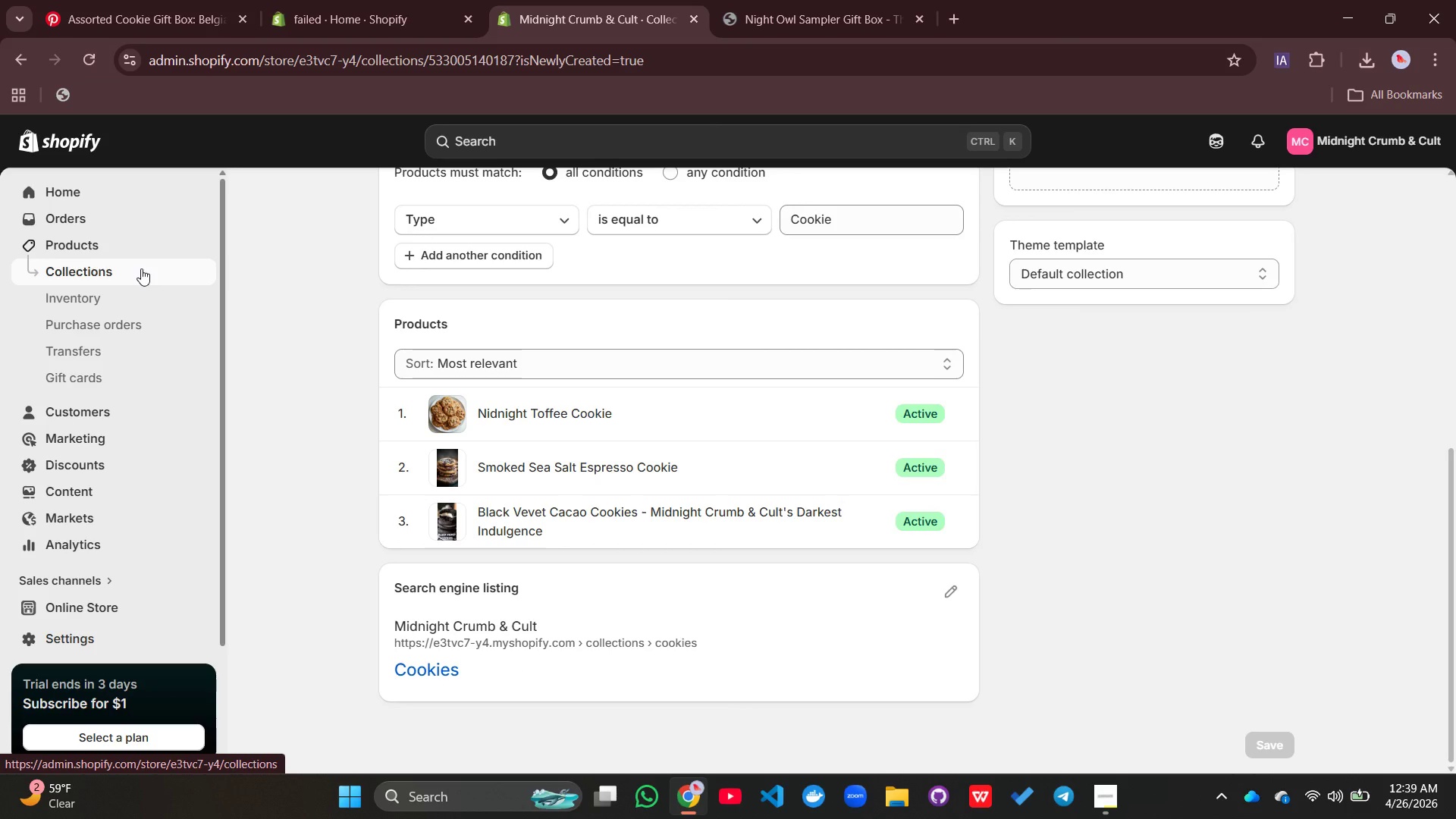 
left_click([141, 268])
 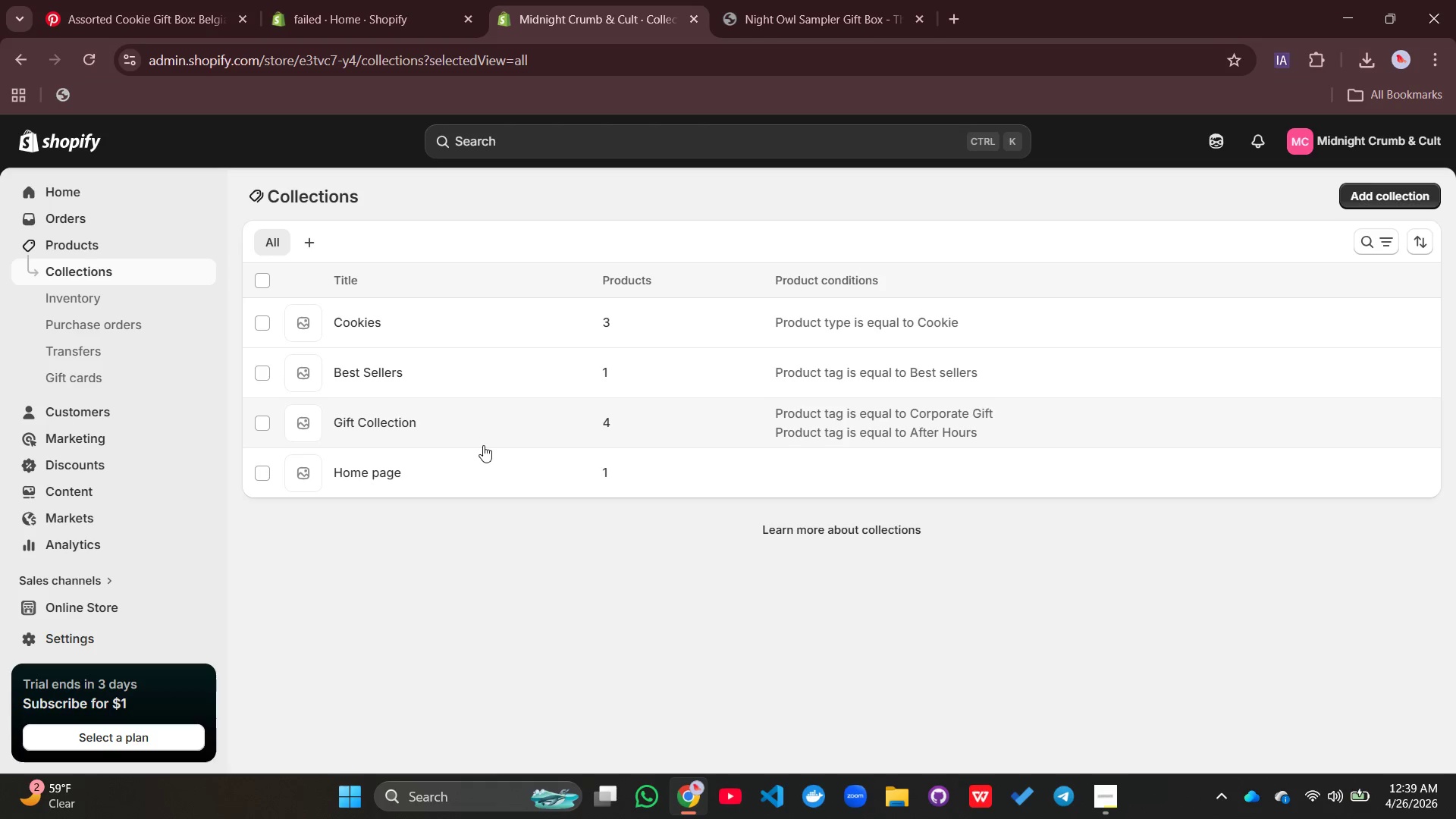 
wait(55.28)
 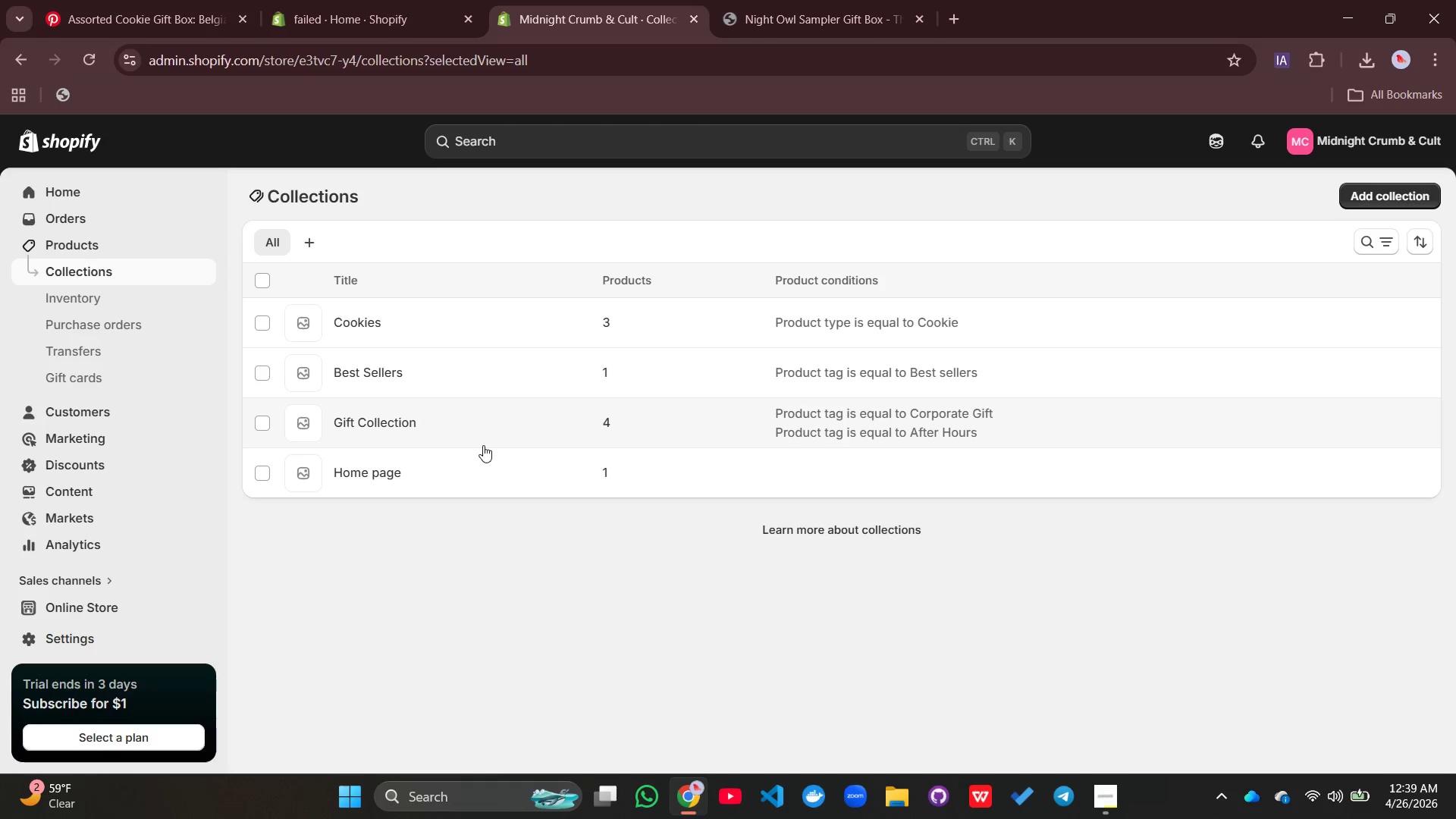 
left_click([95, 195])
 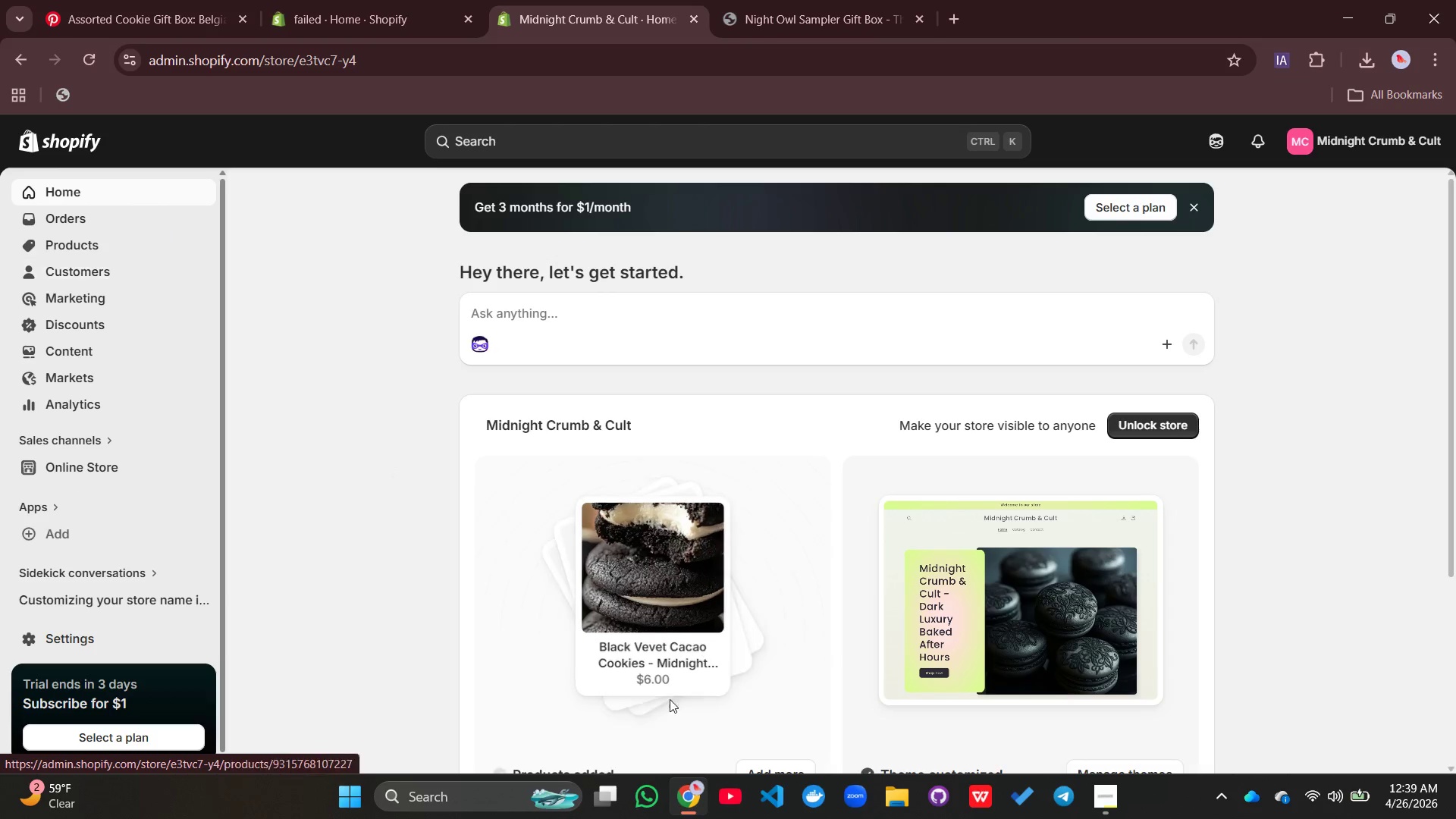 
scroll: coordinate [680, 708], scroll_direction: down, amount: 8.0
 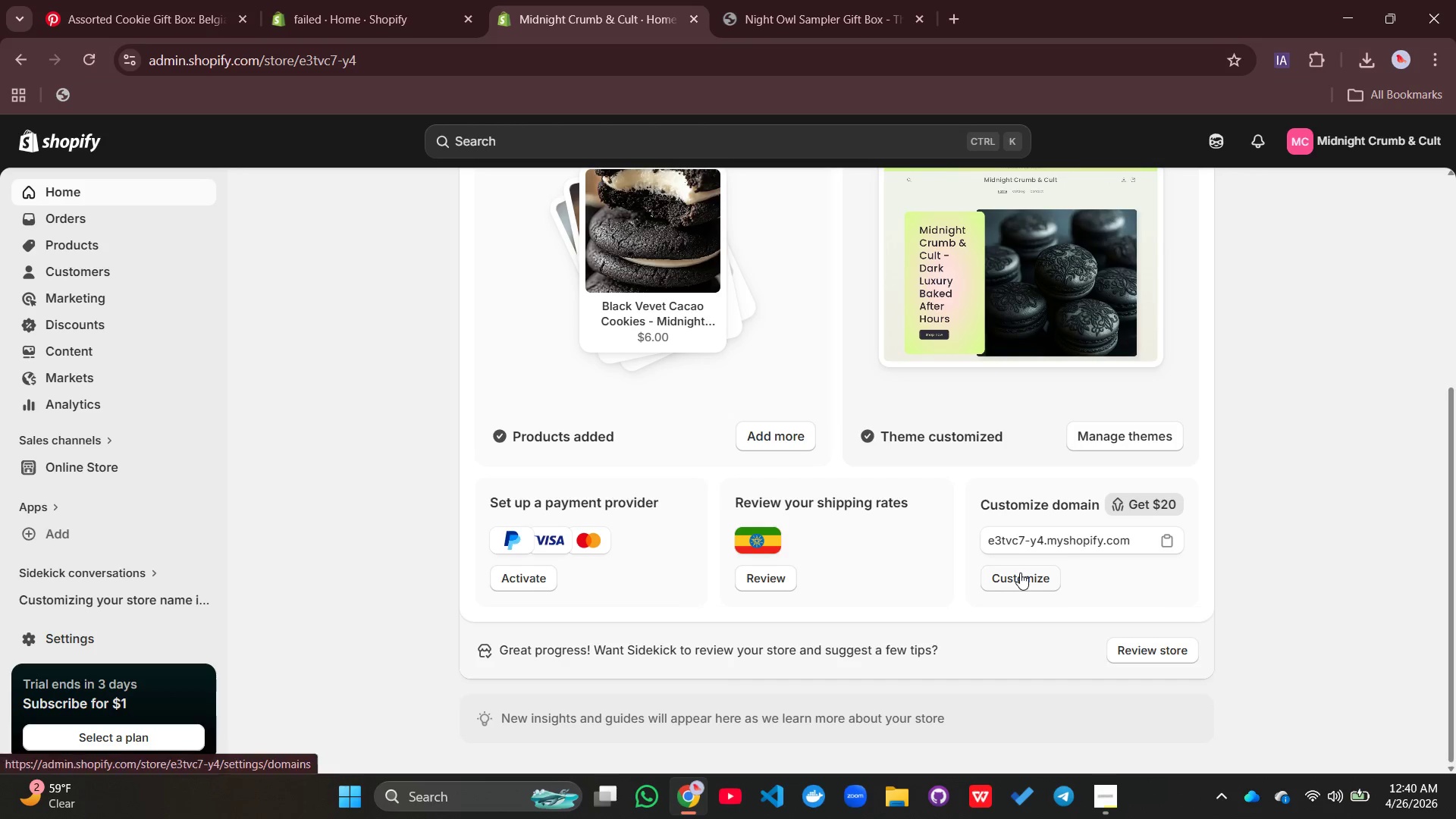 
left_click([1018, 575])
 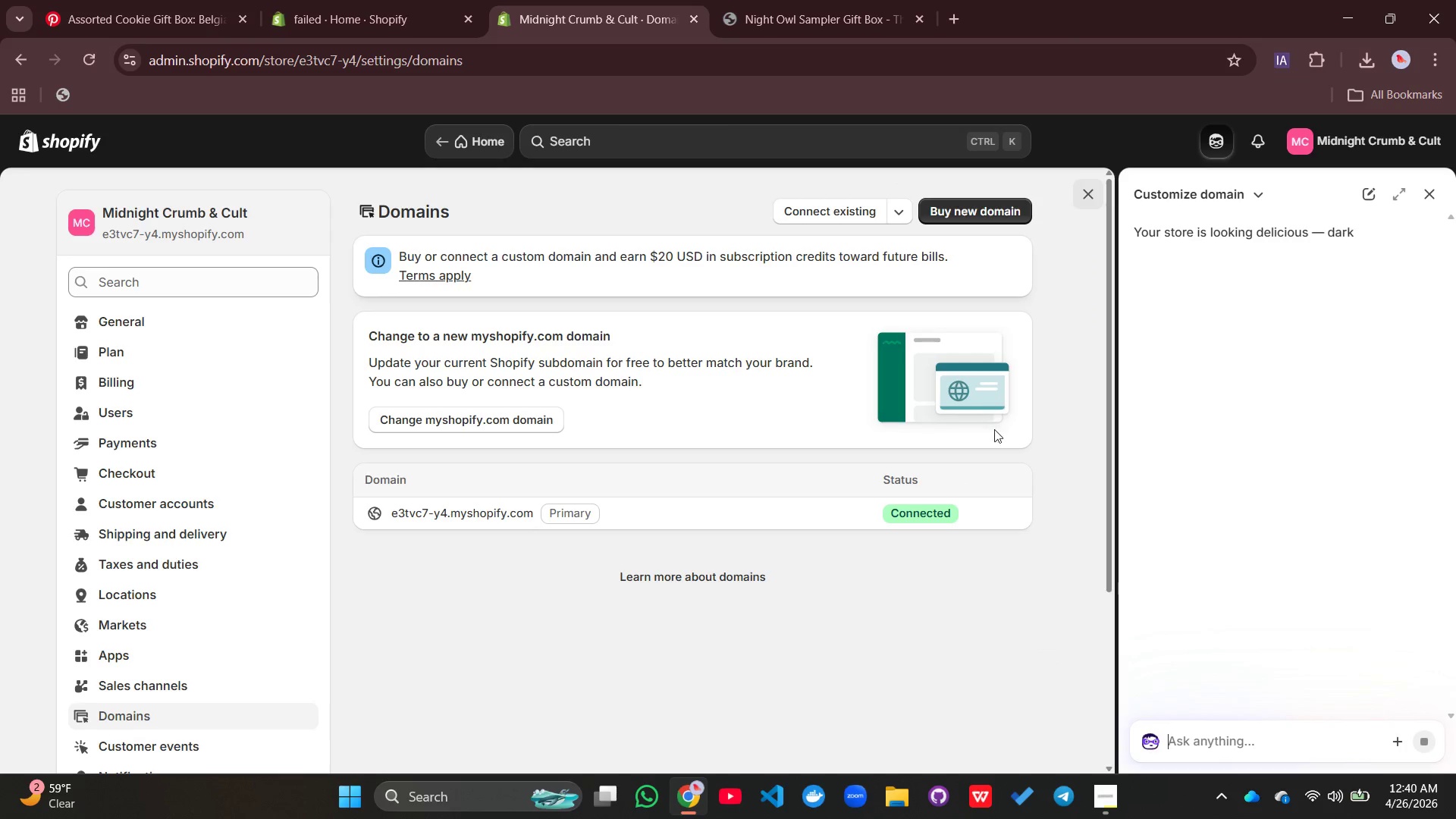 
wait(6.0)
 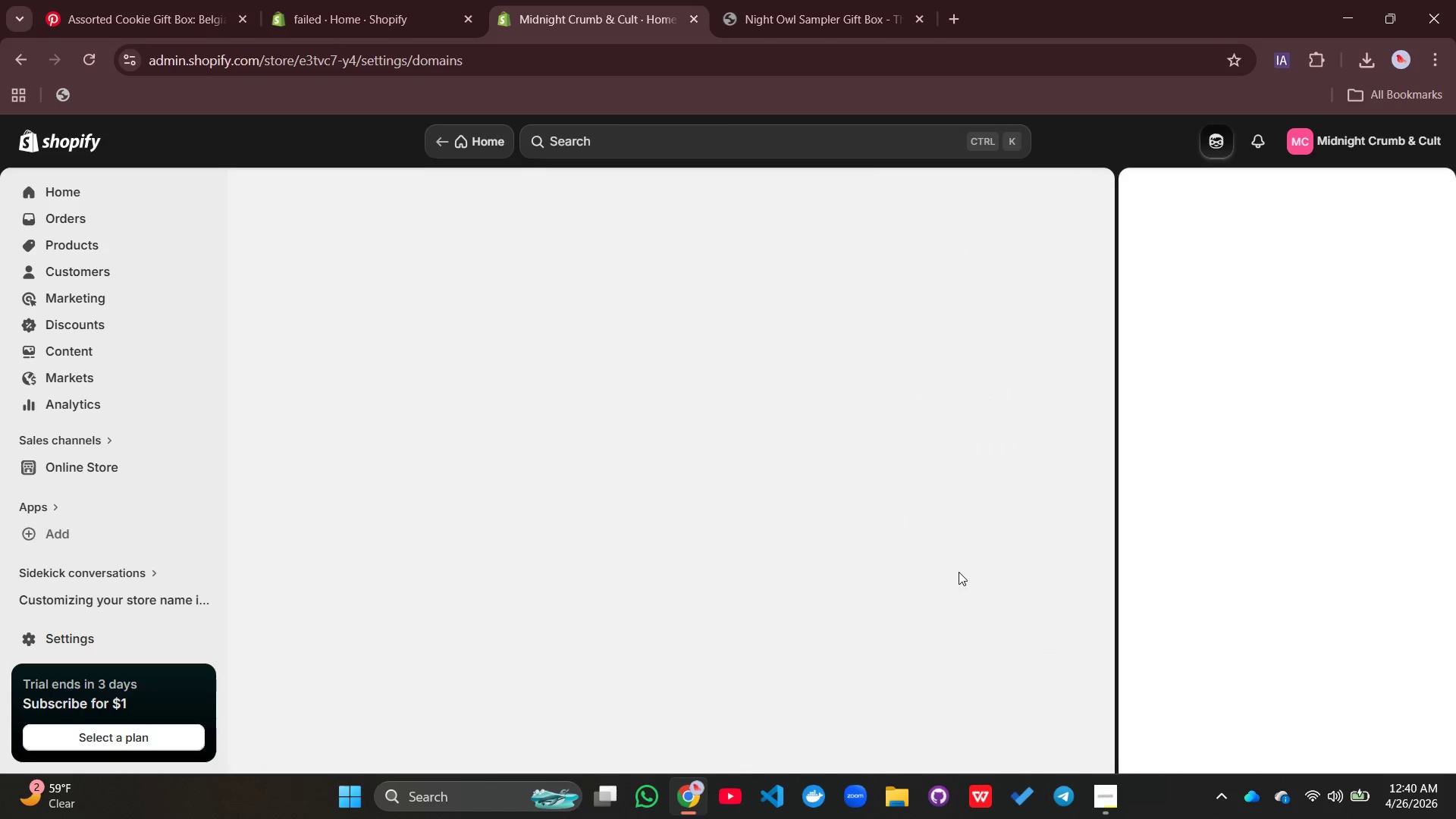 
left_click([1003, 511])
 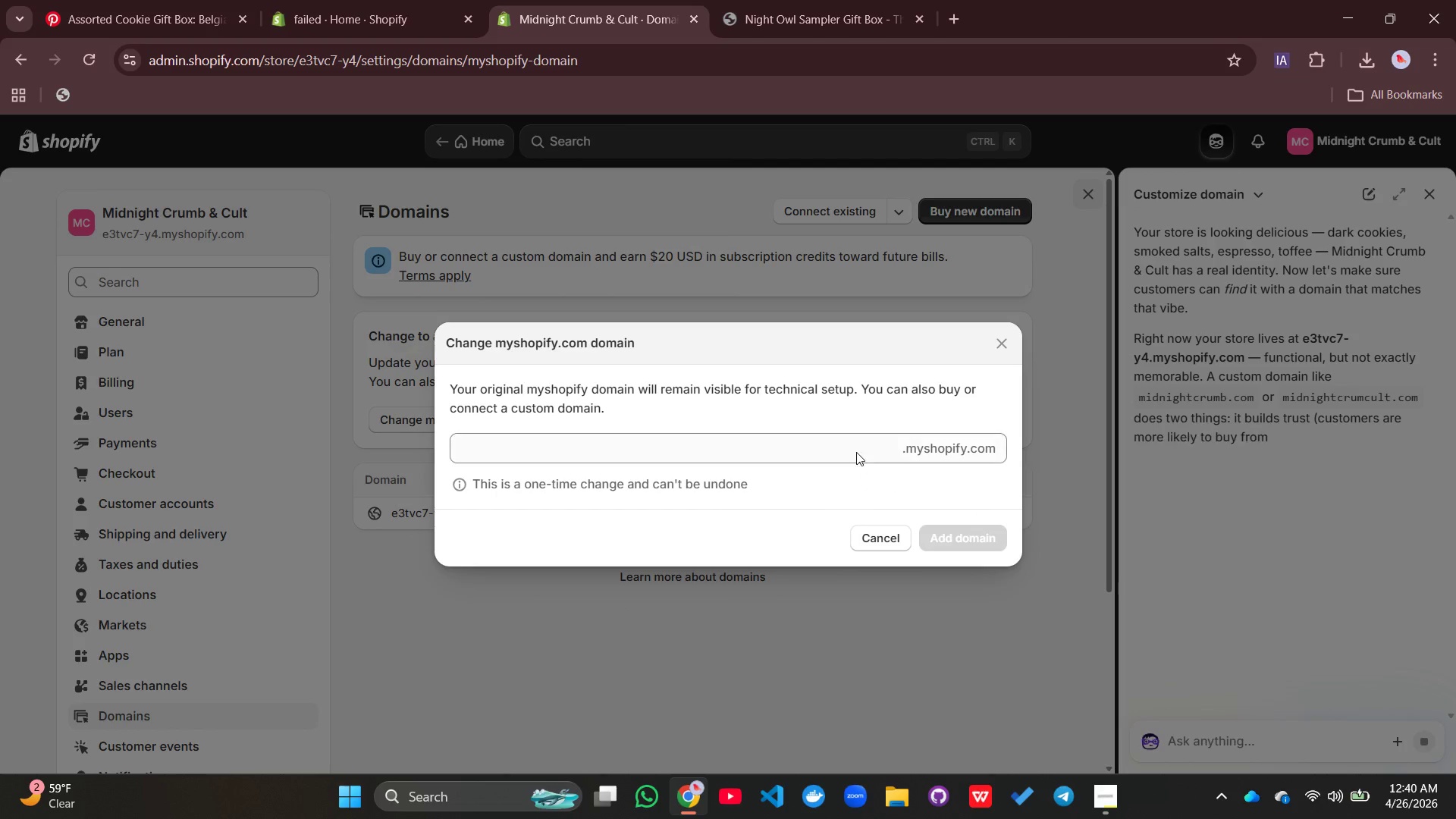 
left_click([854, 447])
 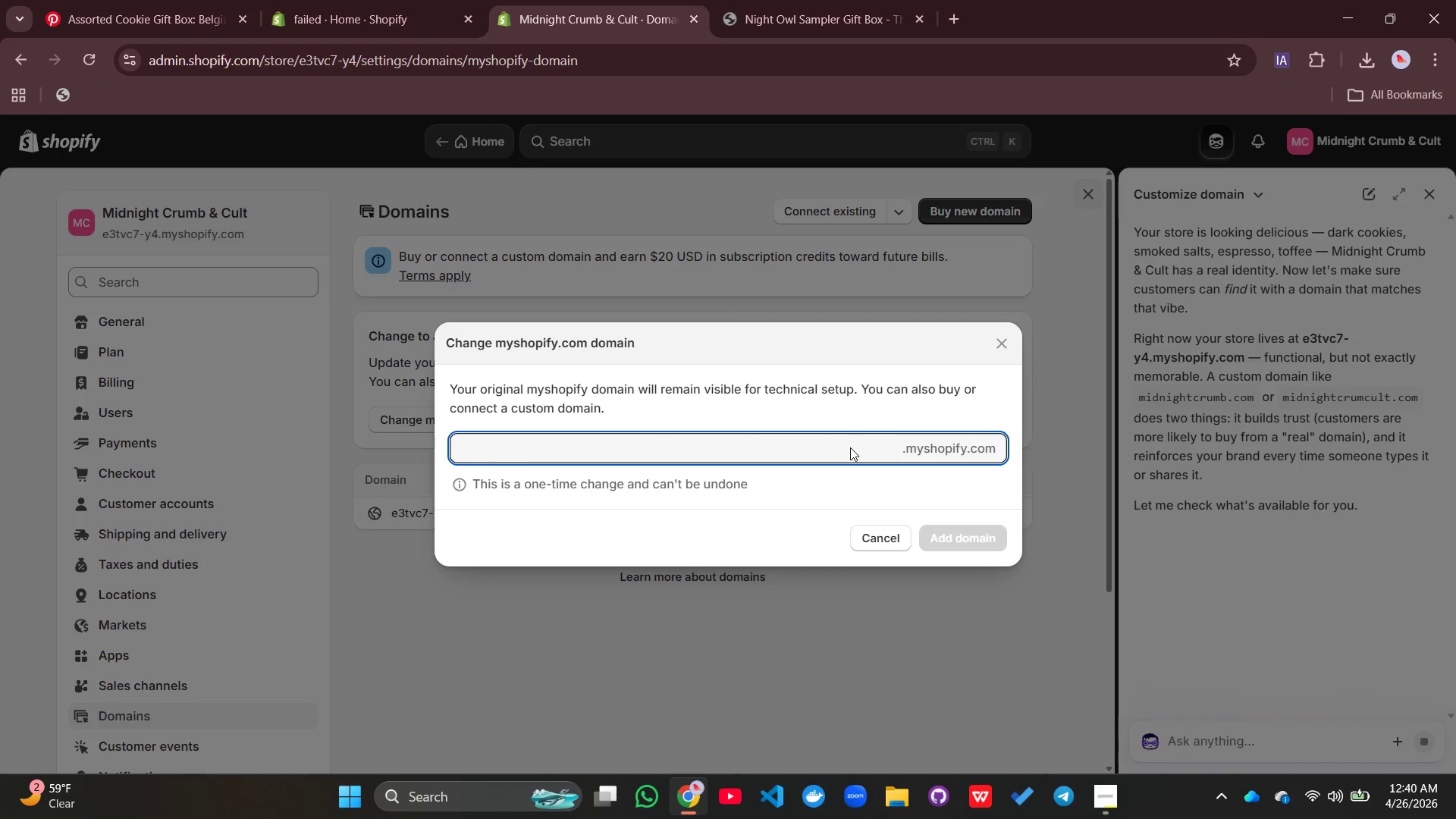 
type(midnight cru)
key(Backspace)
key(Backspace)
key(Backspace)
key(Backspace)
 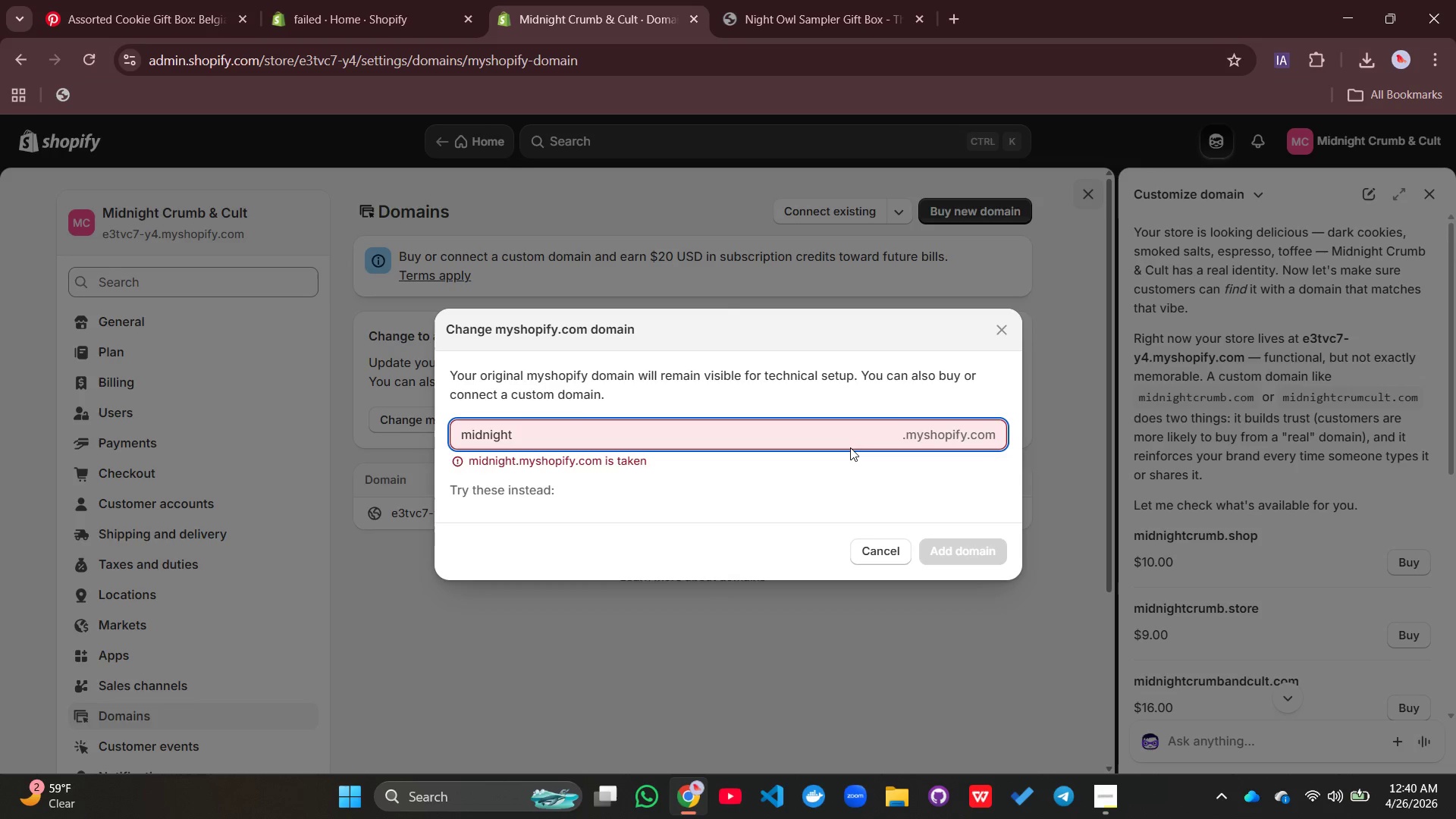 
type(crunch)
 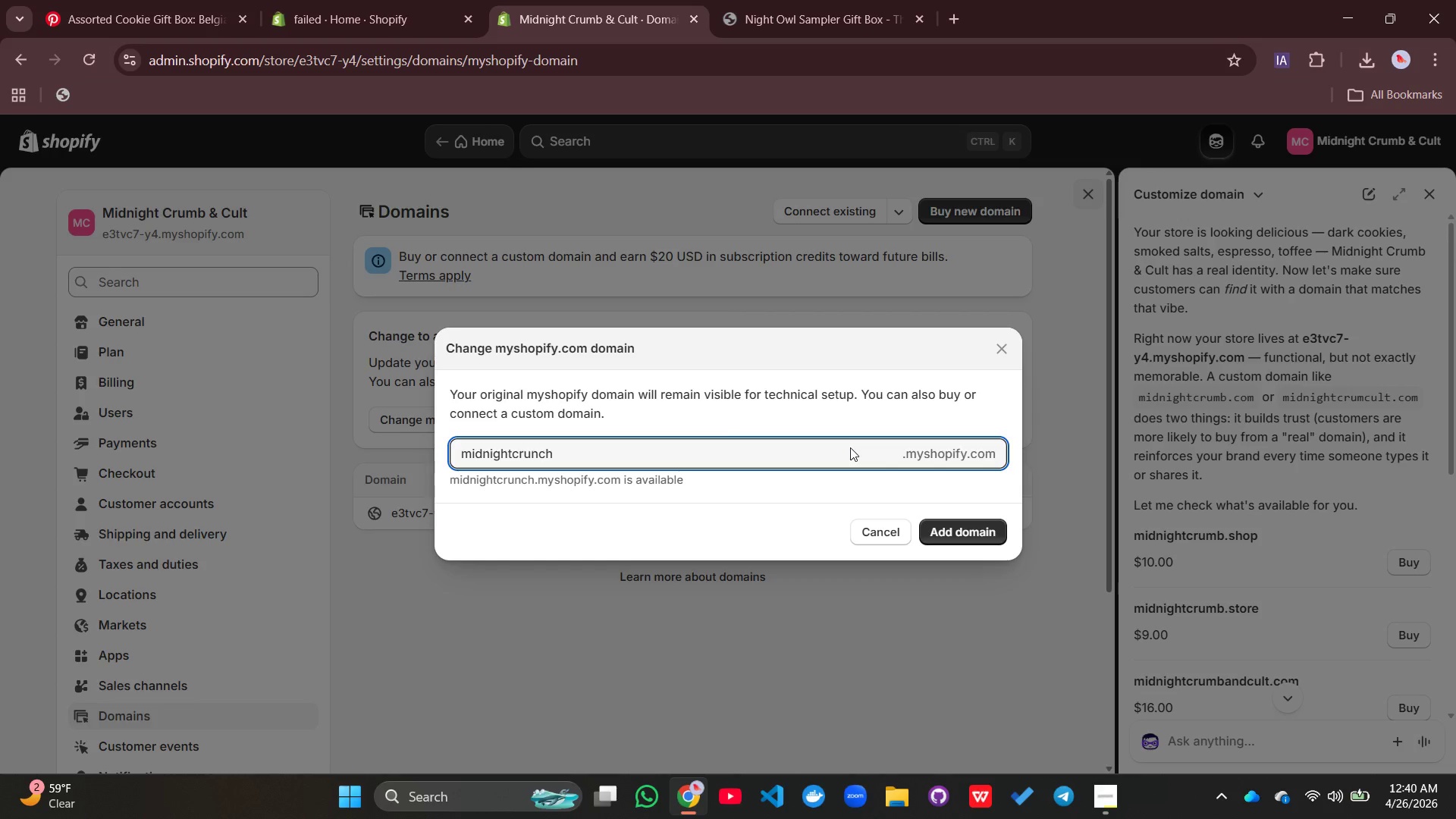 
wait(7.39)
 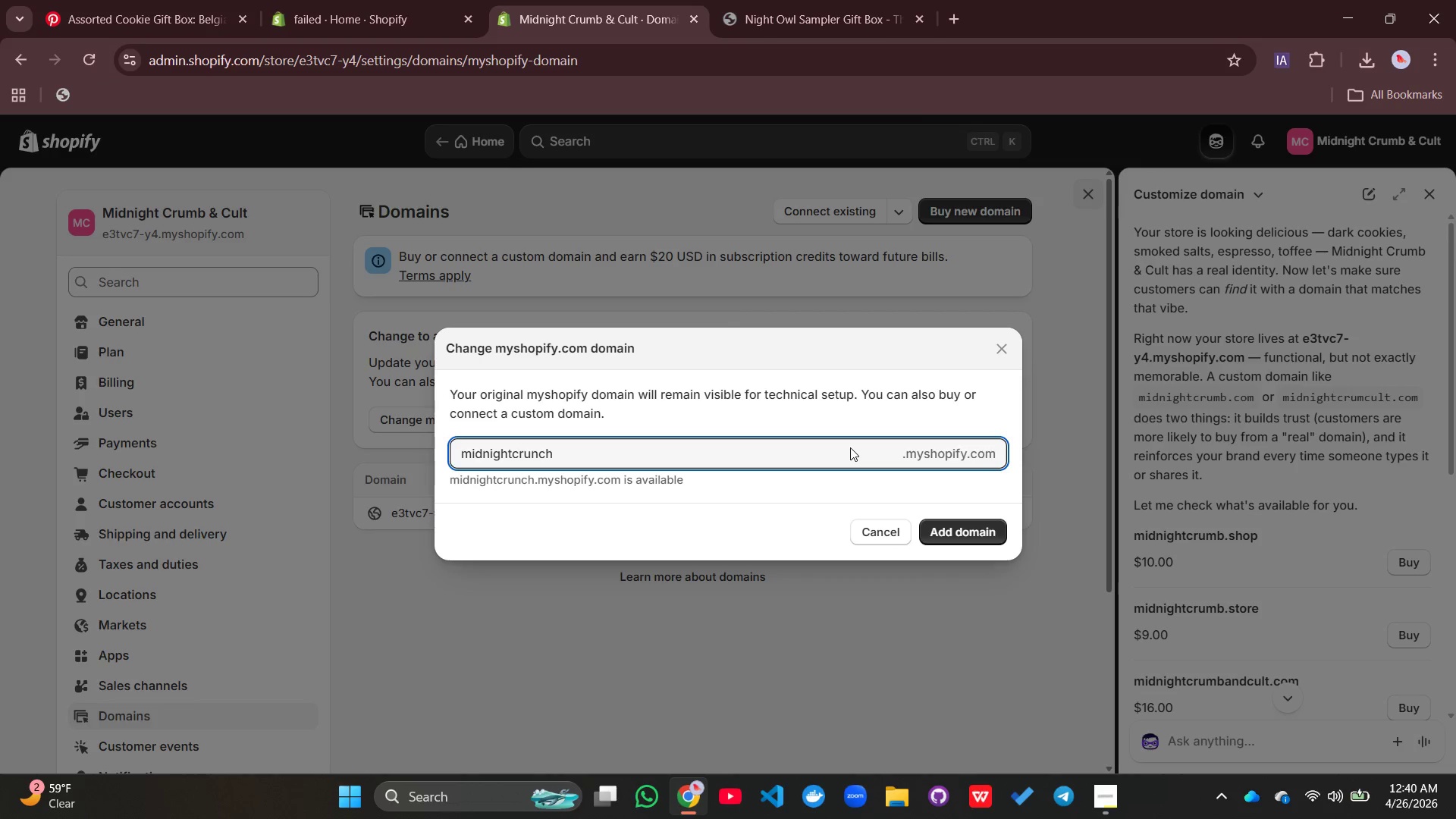 
key(Backspace)
 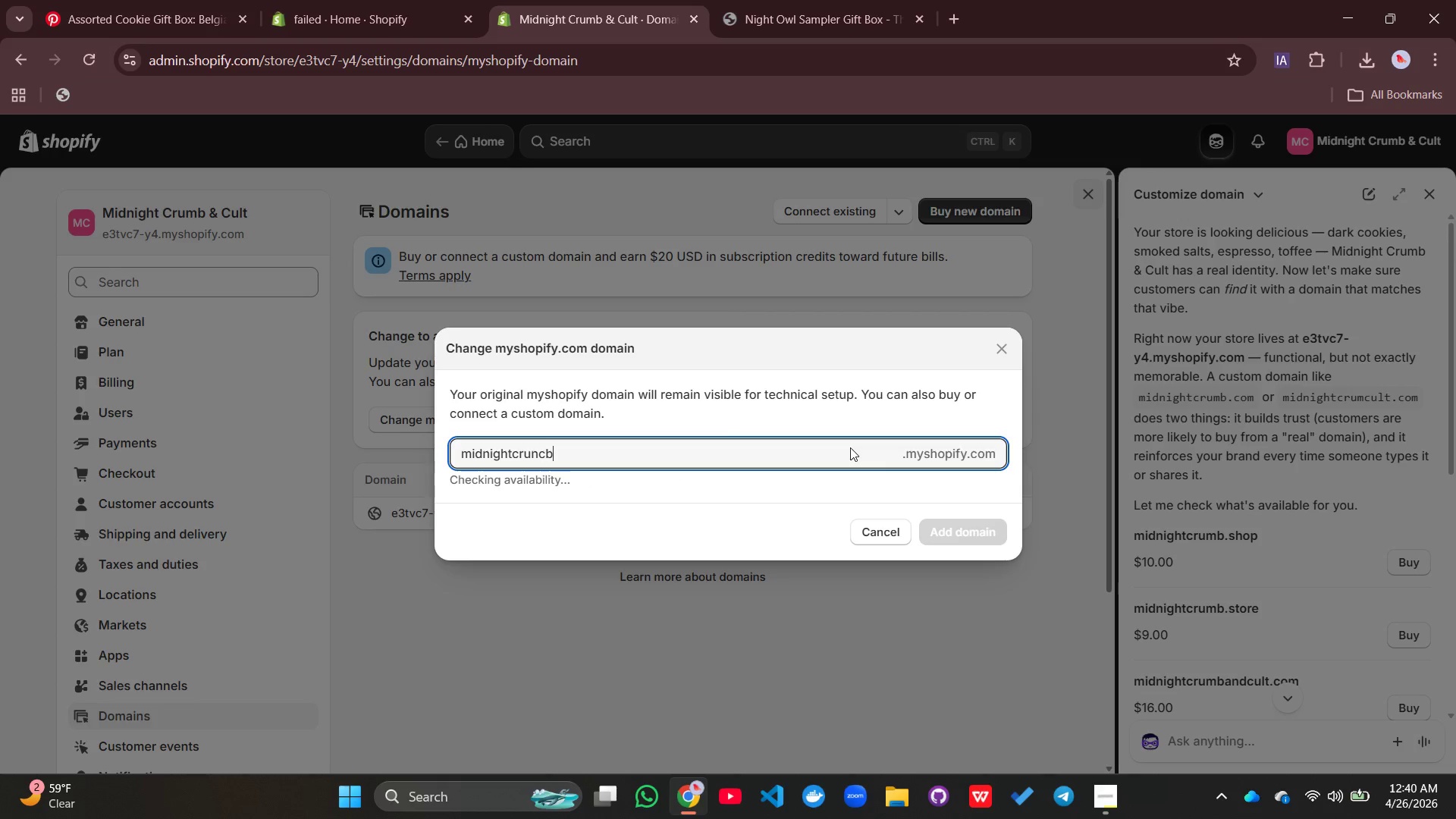 
key(B)
 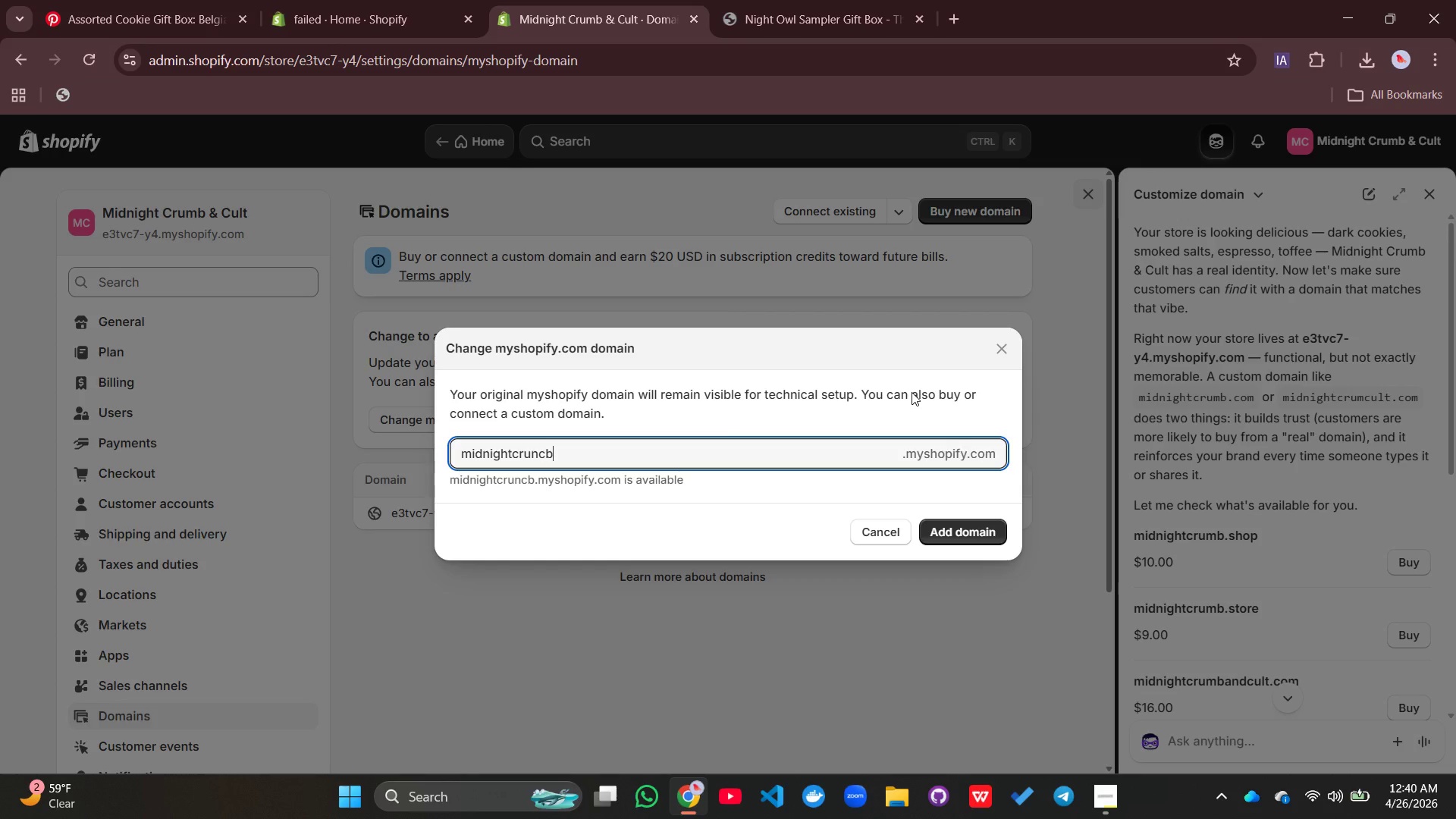 
key(Backspace)
key(Backspace)
key(Backspace)
type(mb)
 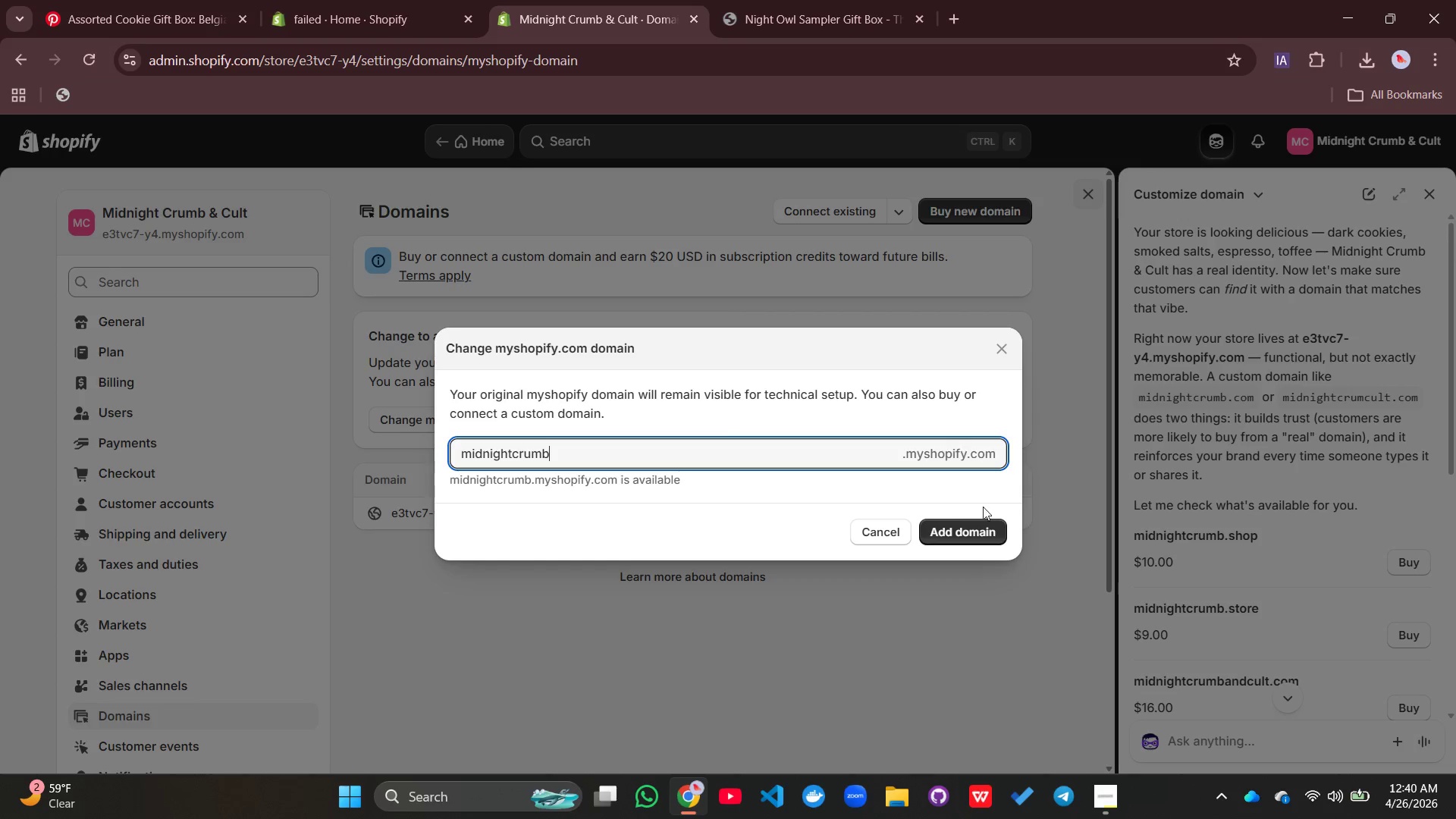 
left_click_drag(start_coordinate=[951, 523], to_coordinate=[952, 534])
 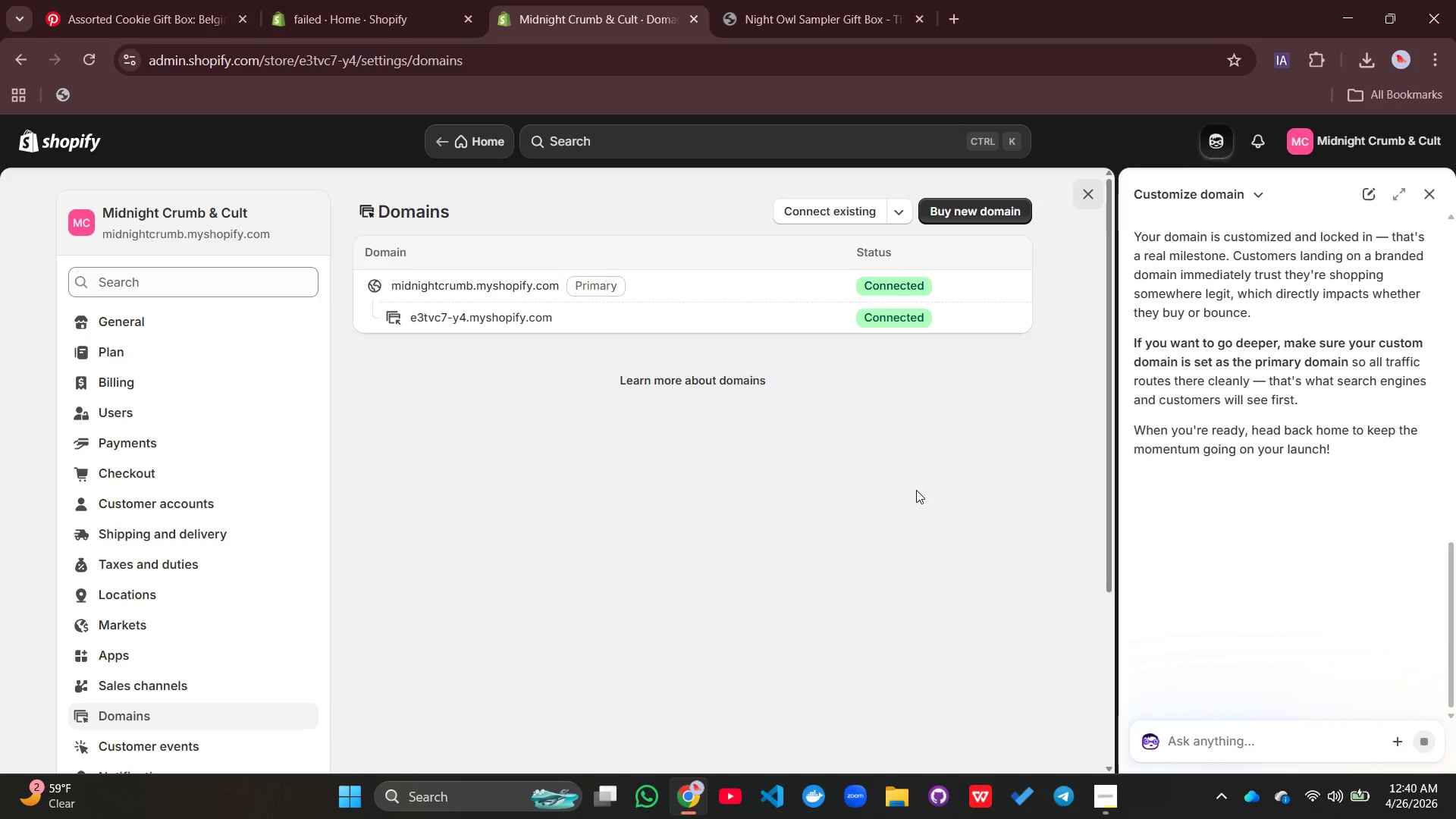 
wait(13.69)
 